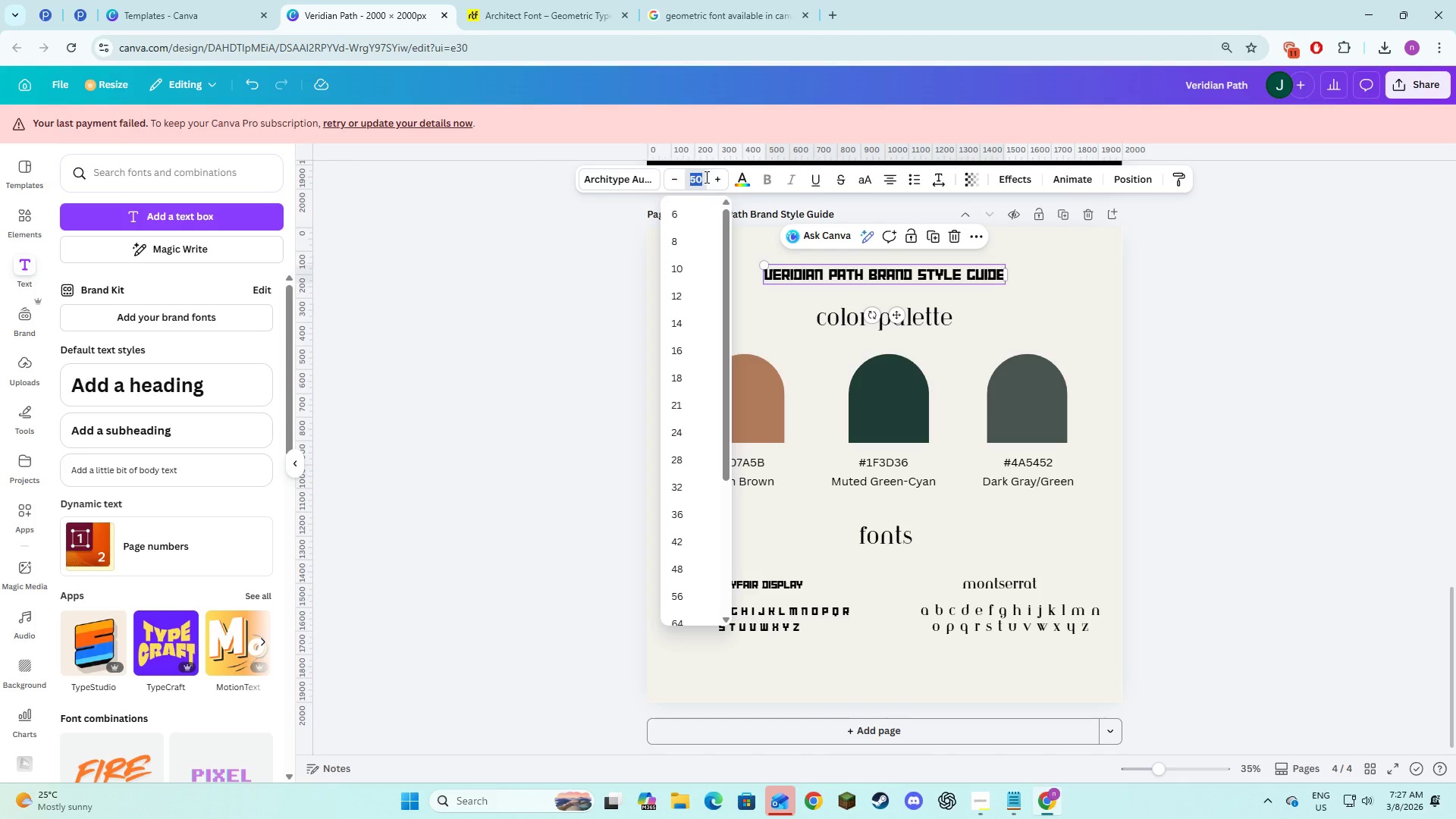 
key(Numpad7)
 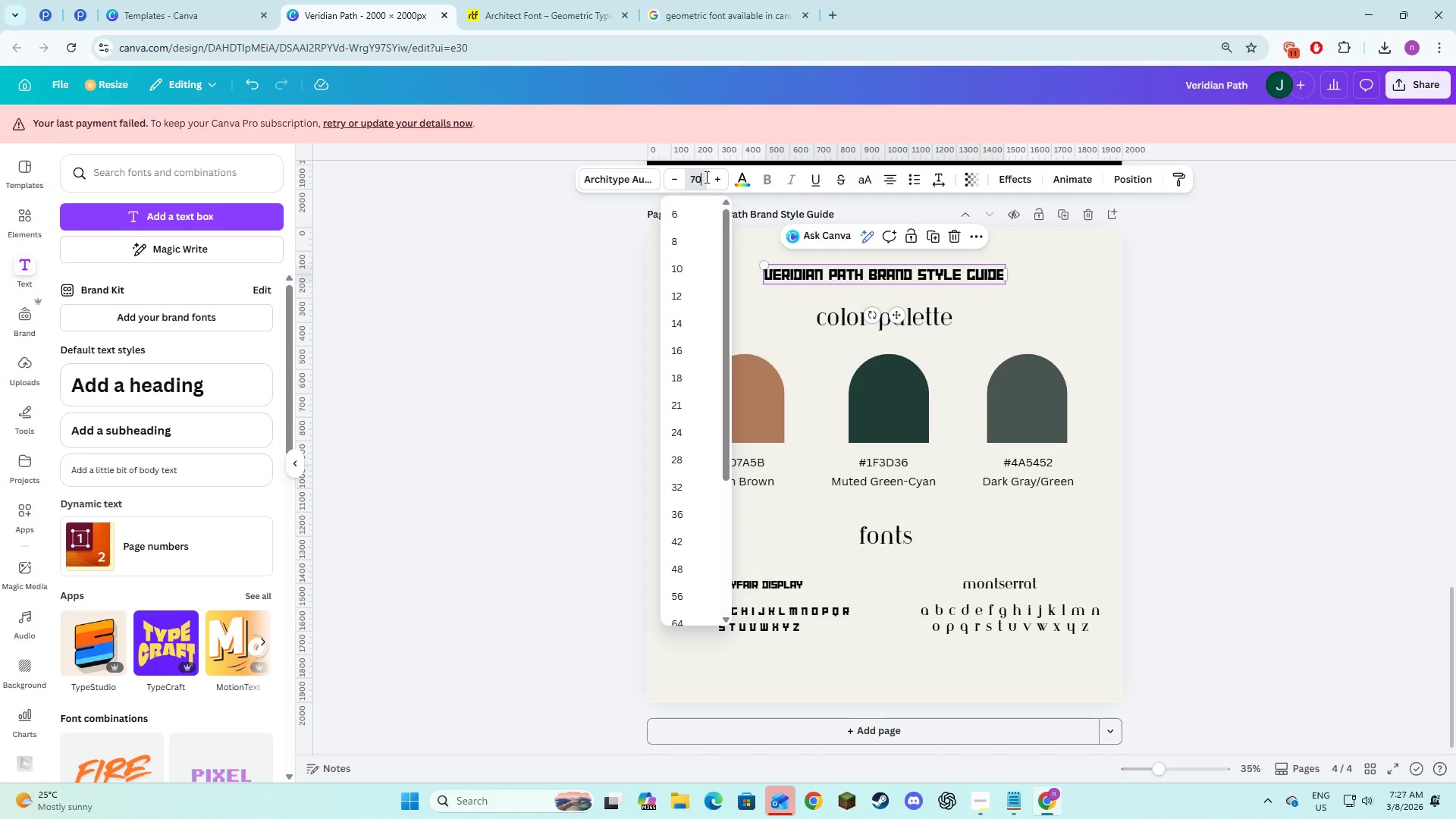 
key(Numpad0)
 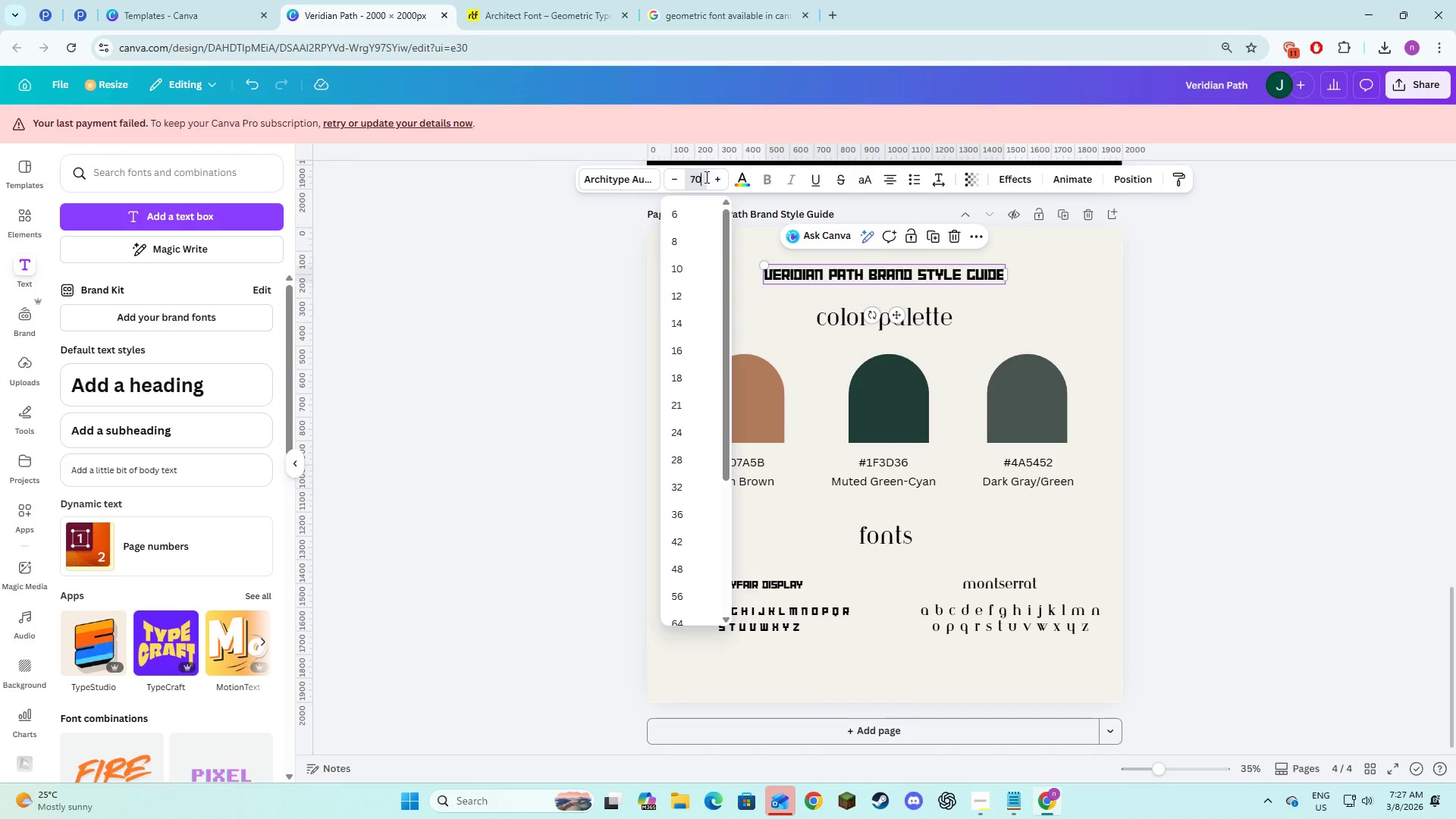 
key(NumpadEnter)
 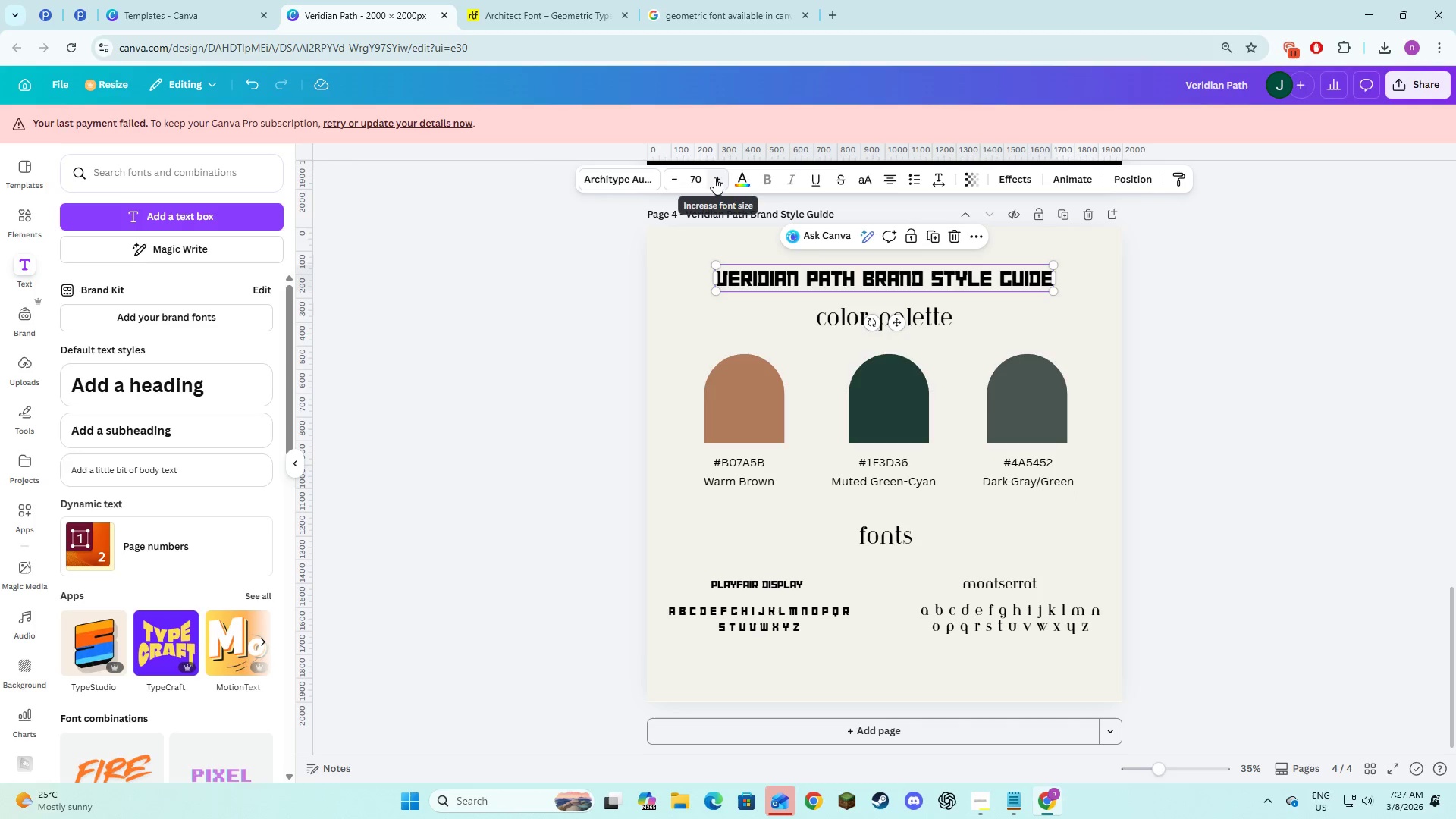 
left_click([704, 178])
 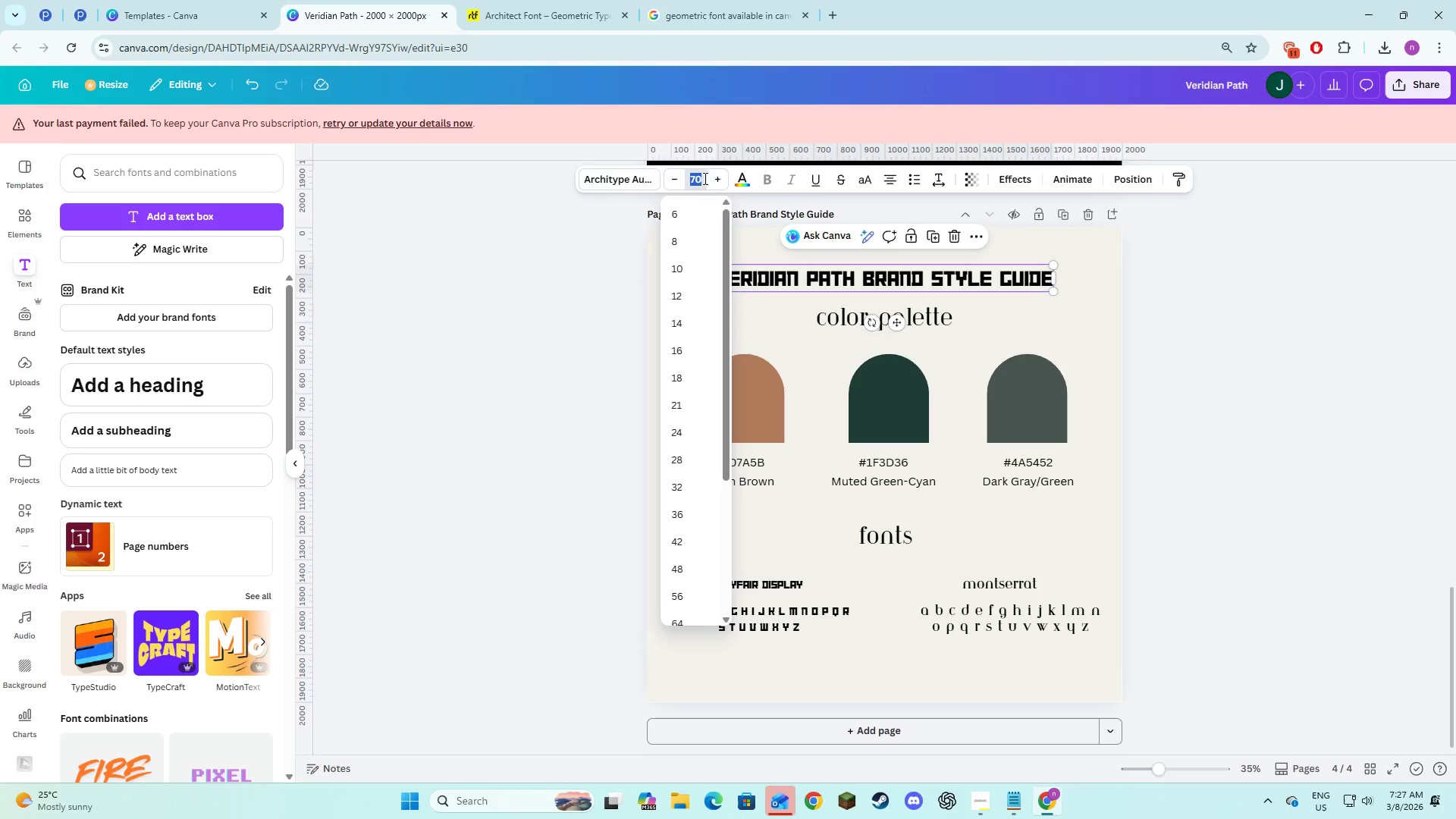 
key(Numpad8)
 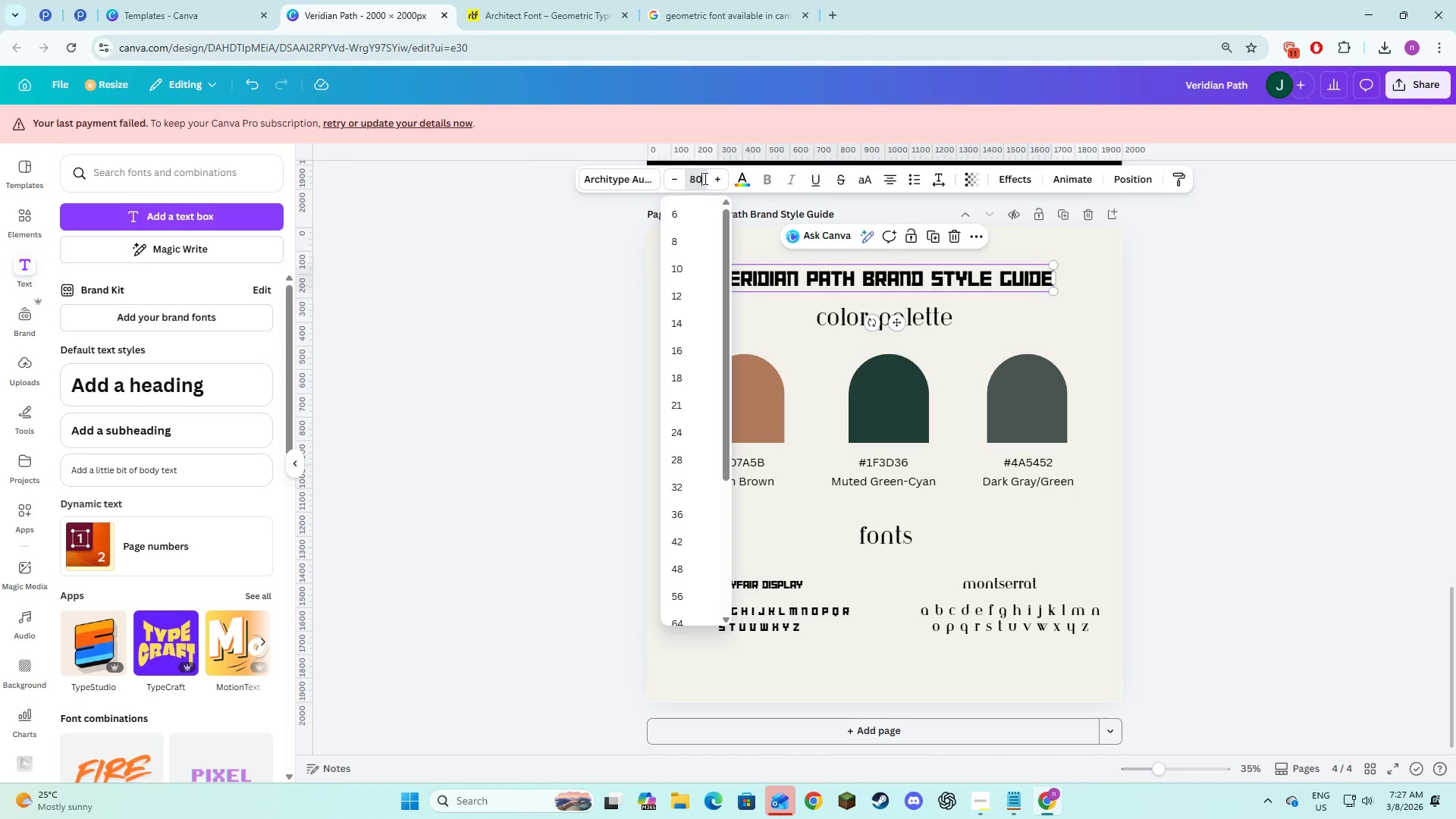 
key(Numpad0)
 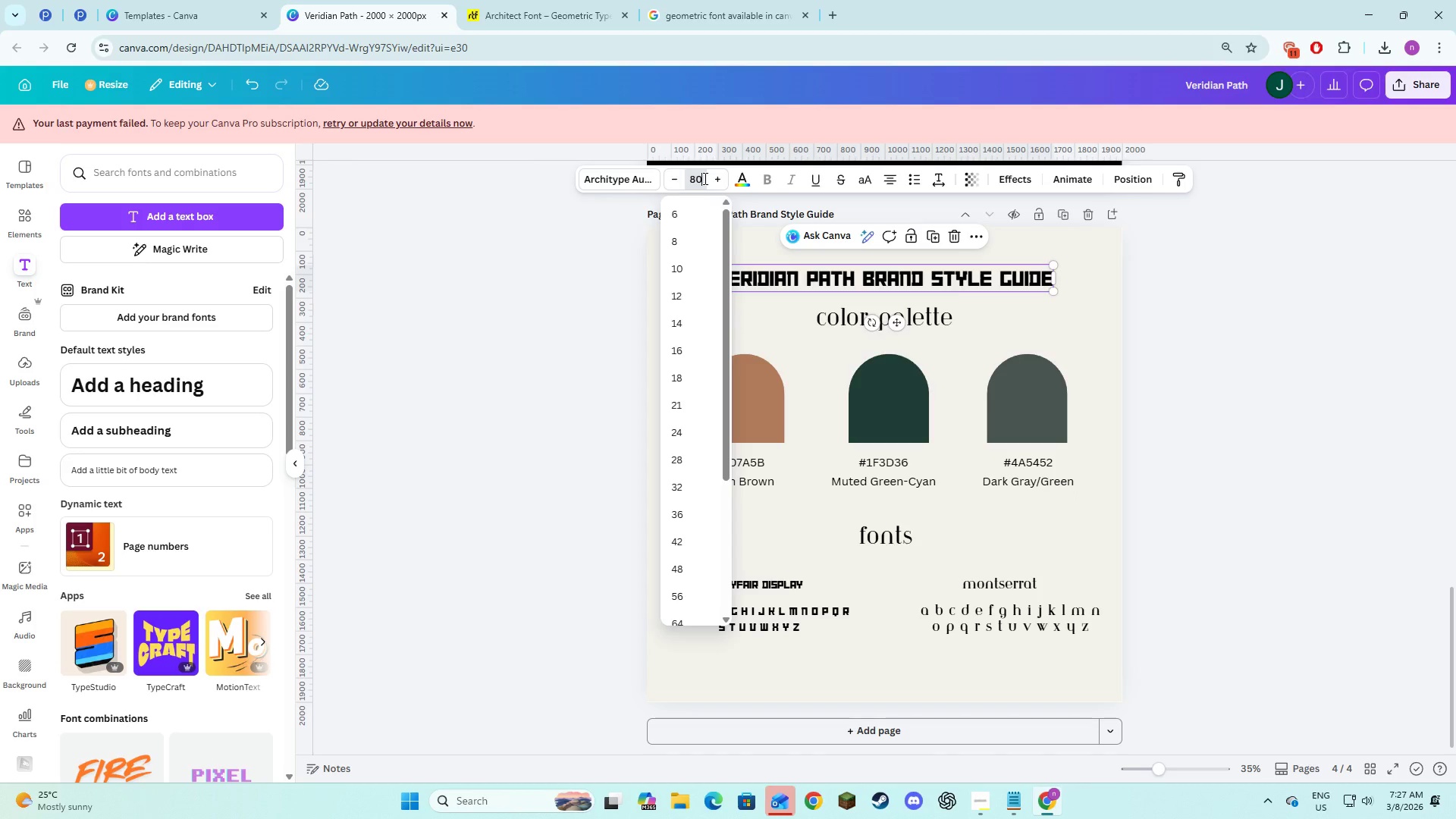 
key(NumpadEnter)
 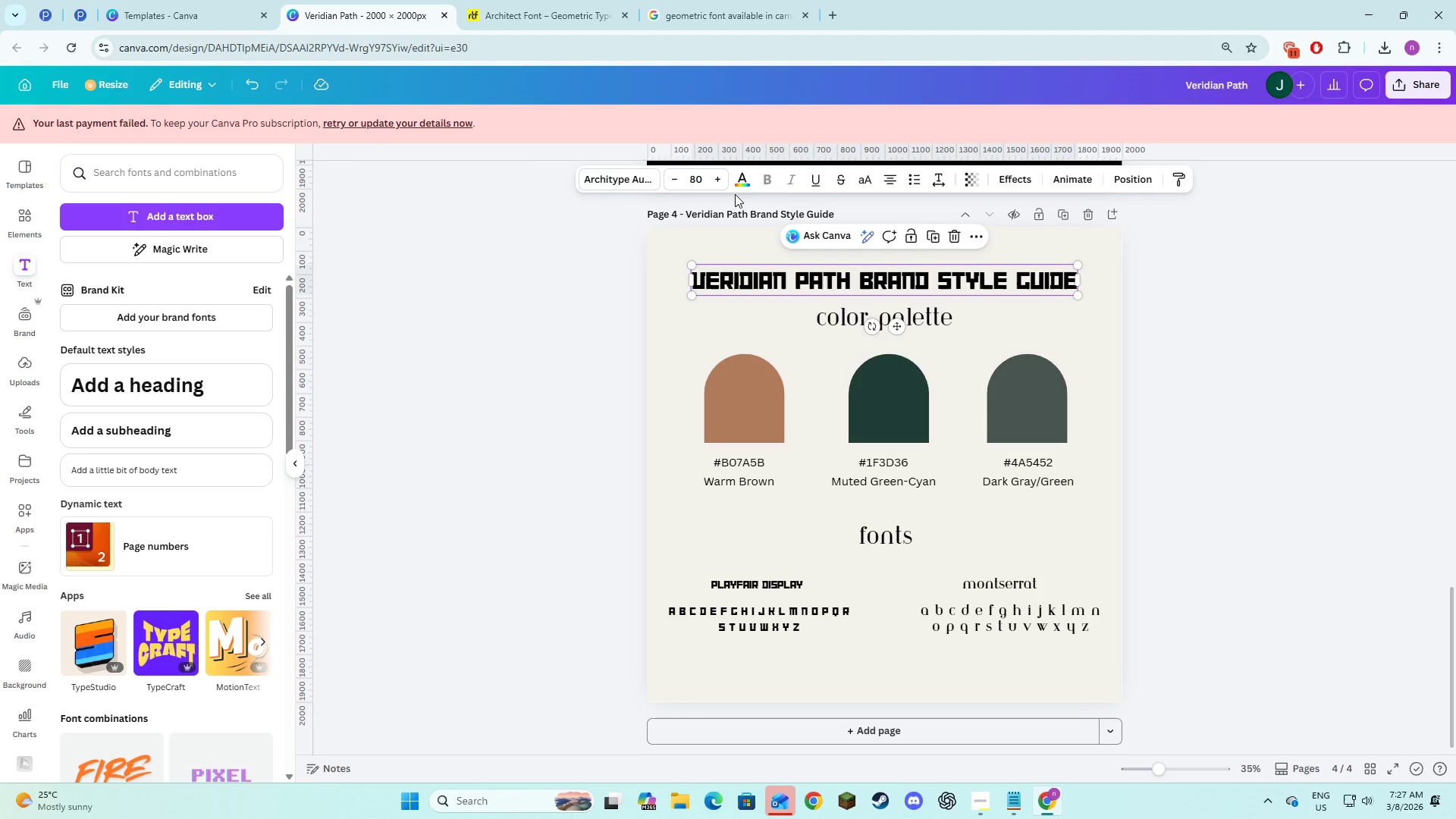 
left_click([698, 184])
 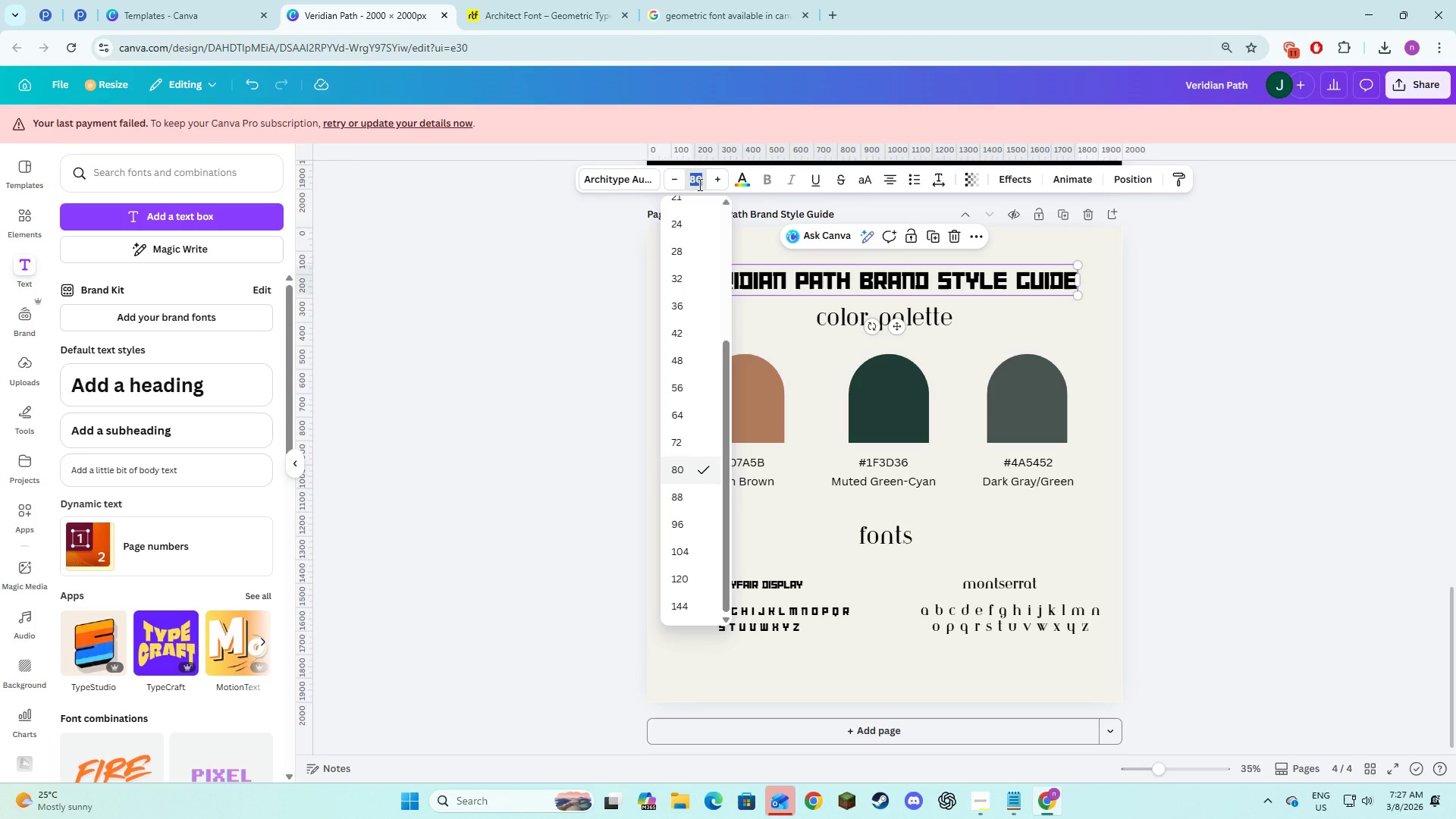 
key(Numpad9)
 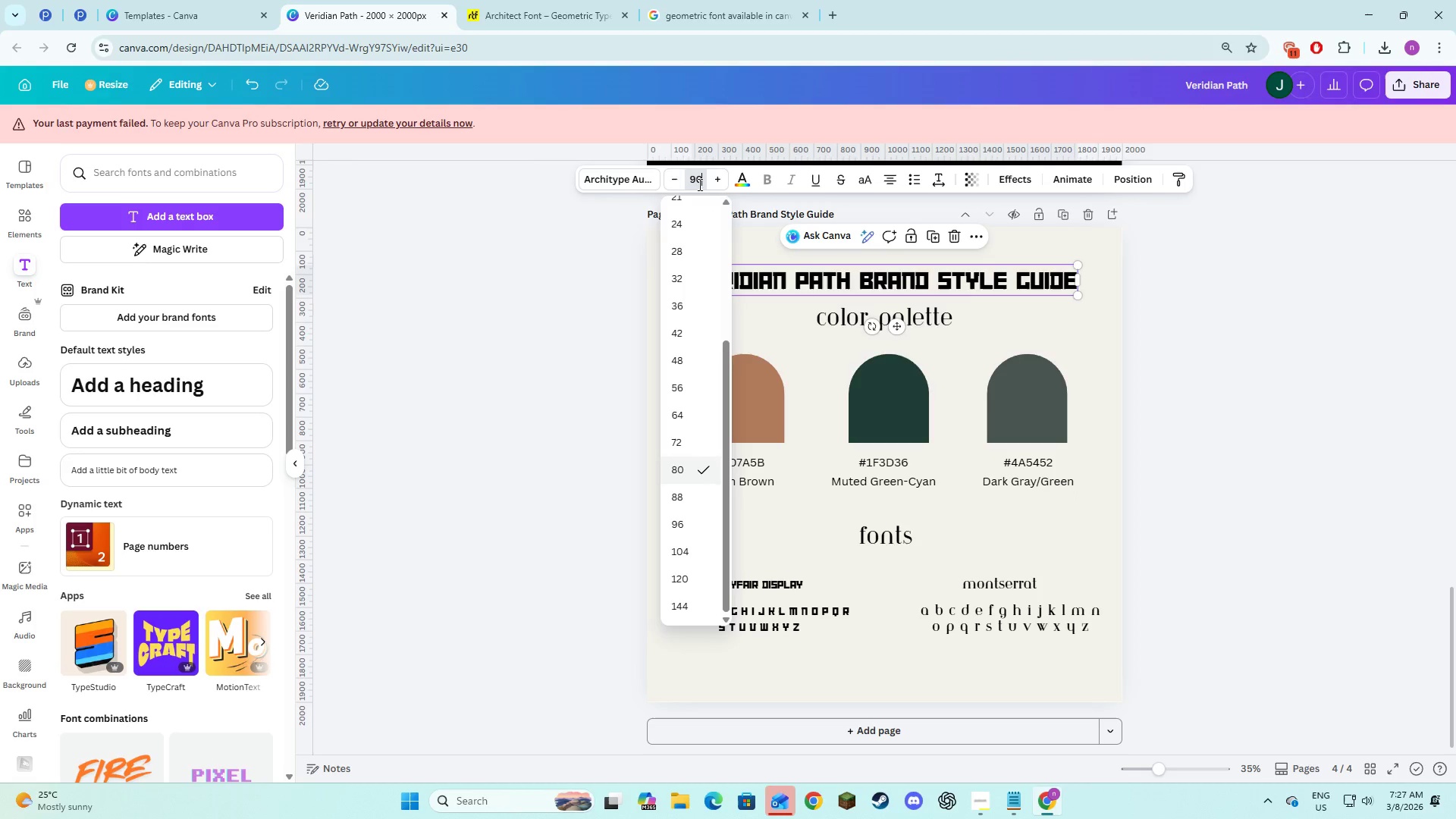 
key(Numpad0)
 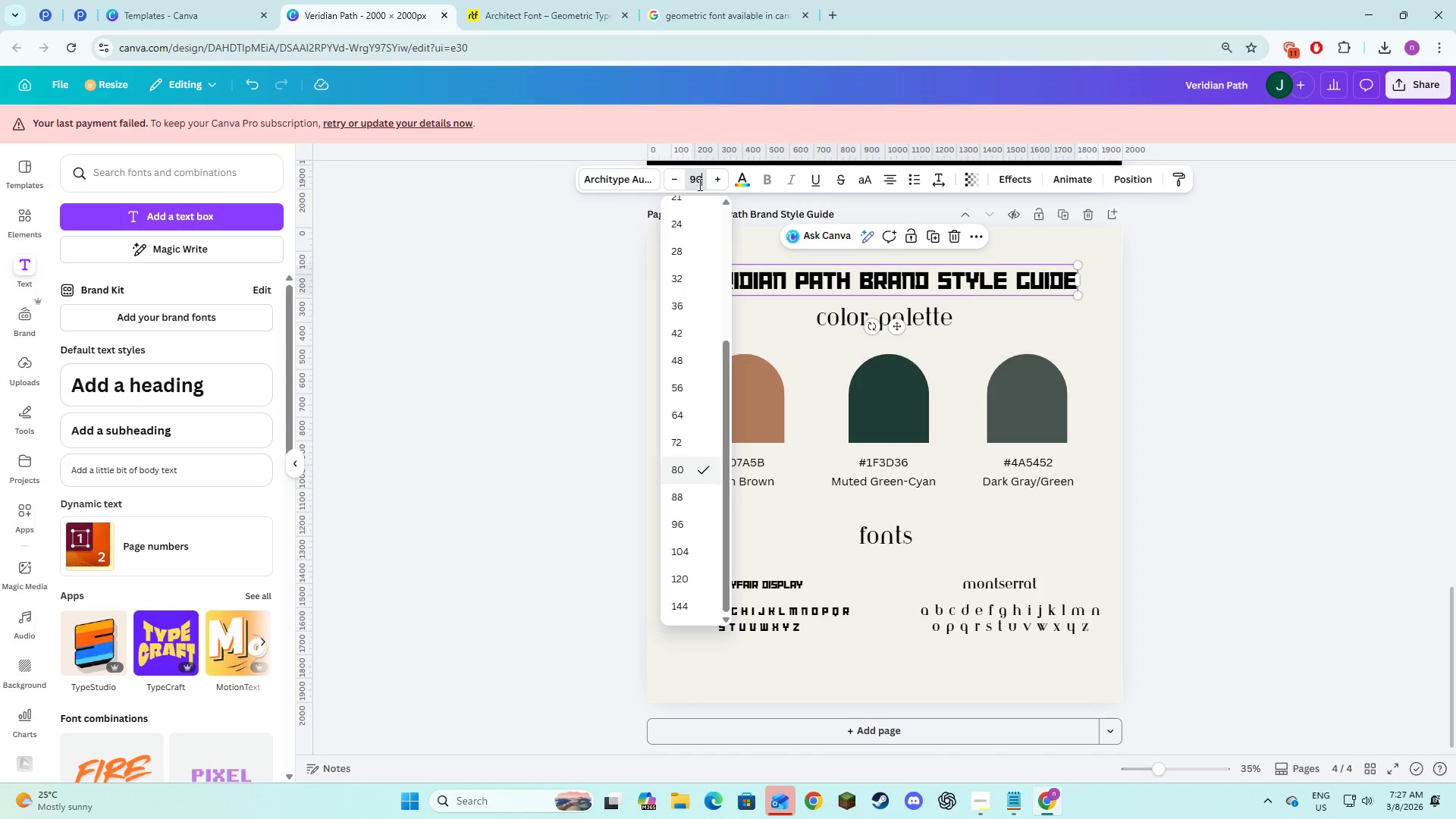 
key(NumpadEnter)
 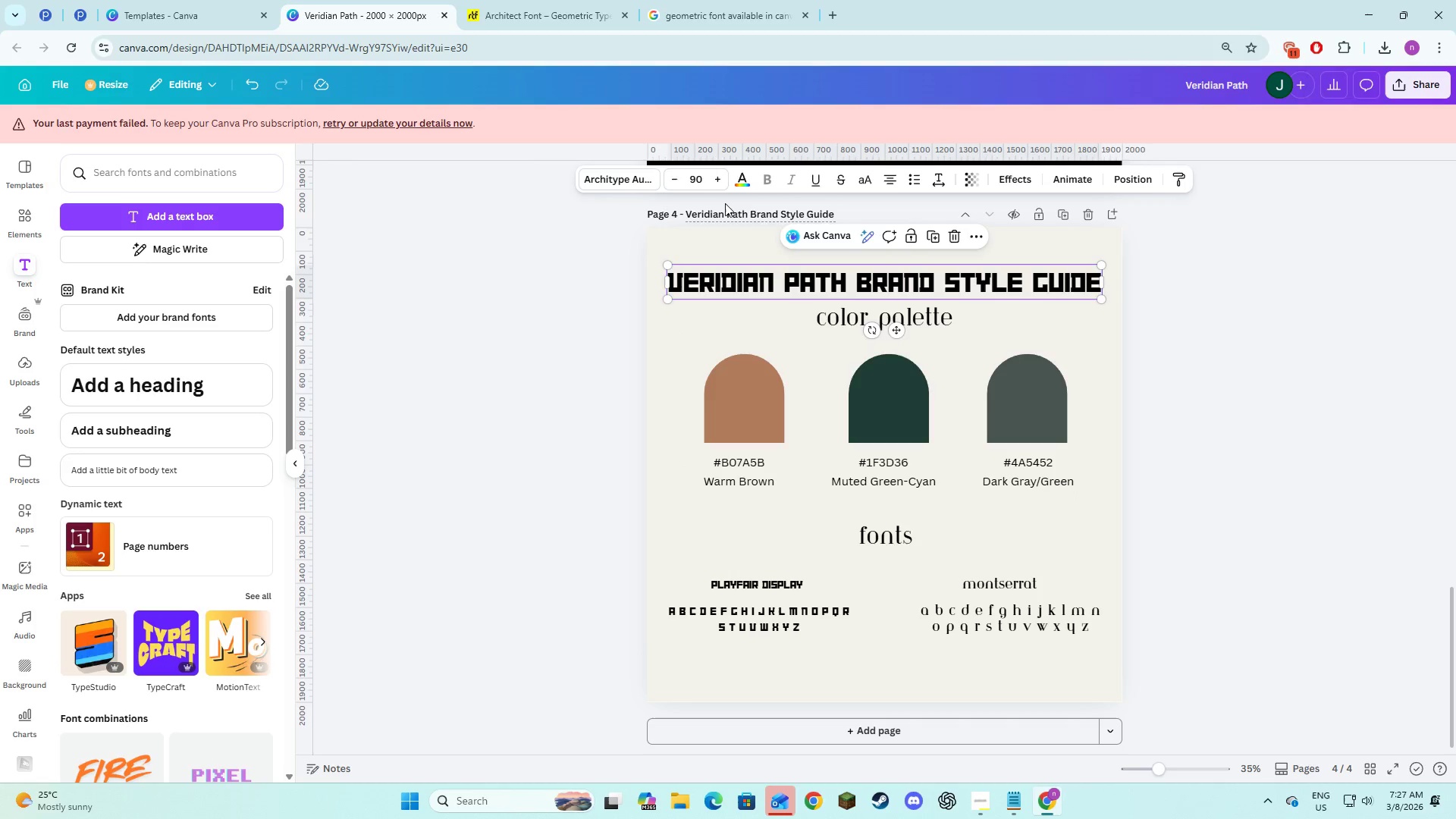 
left_click([705, 177])
 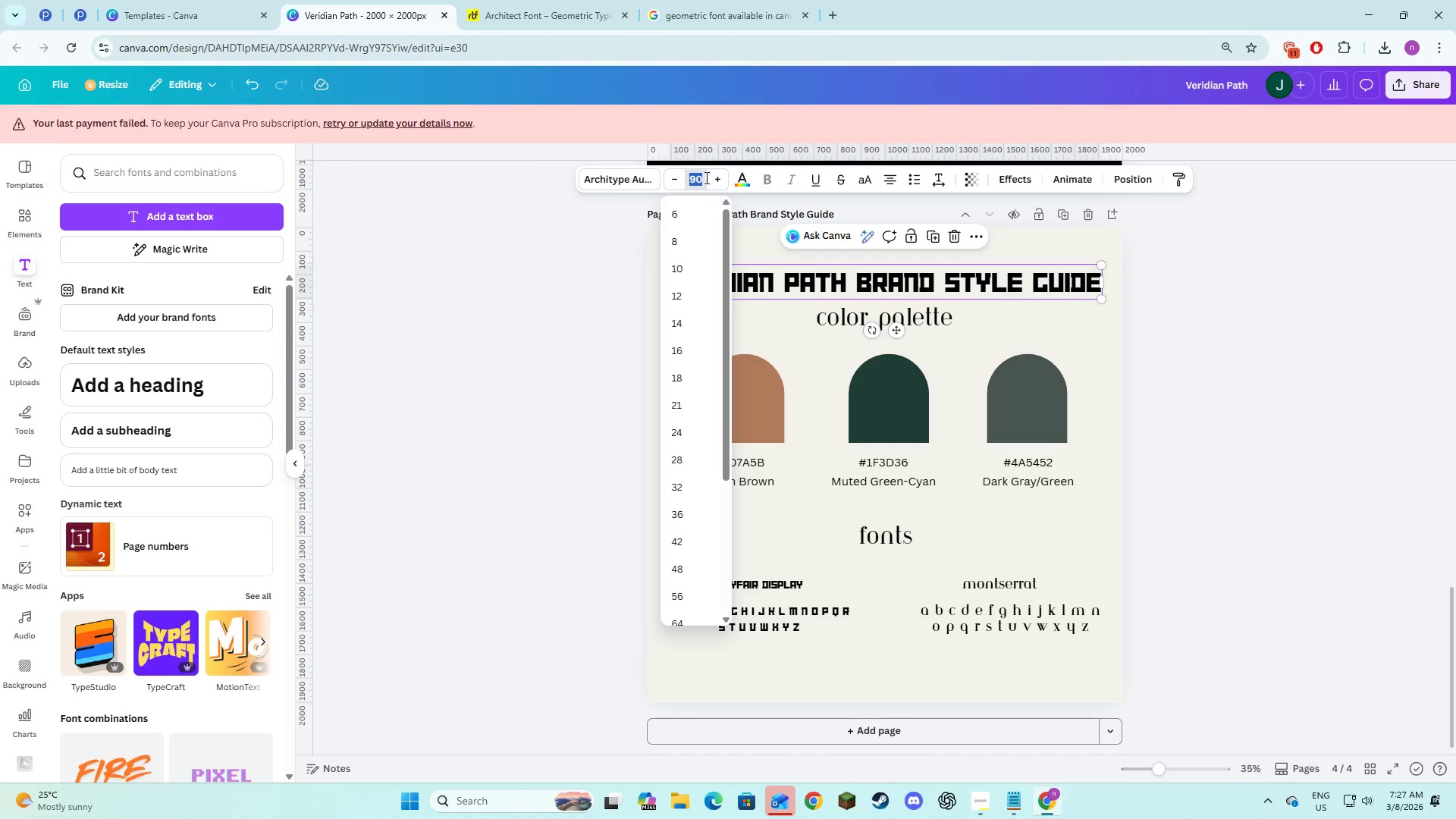 
key(Numpad1)
 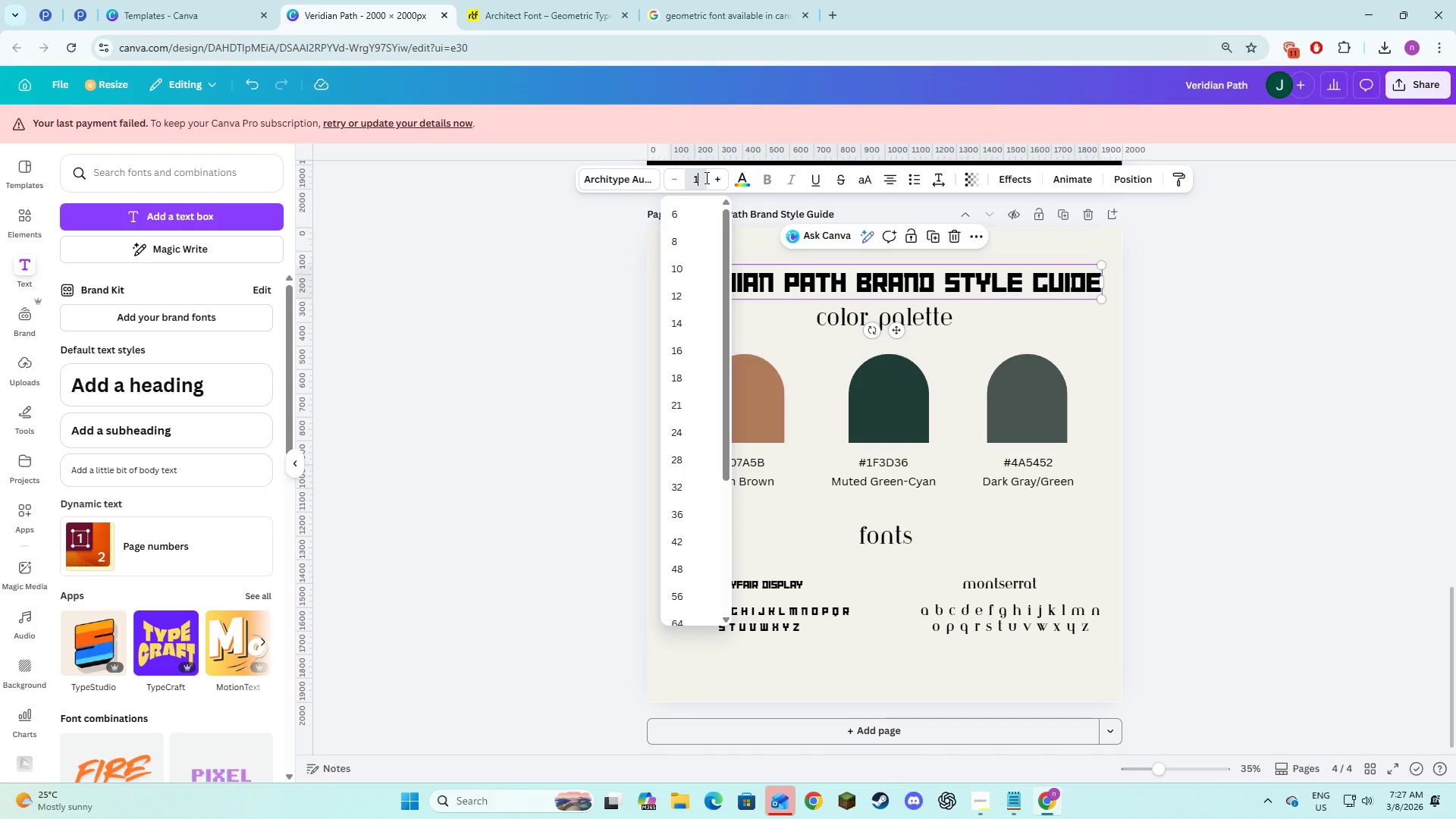 
key(Numpad0)
 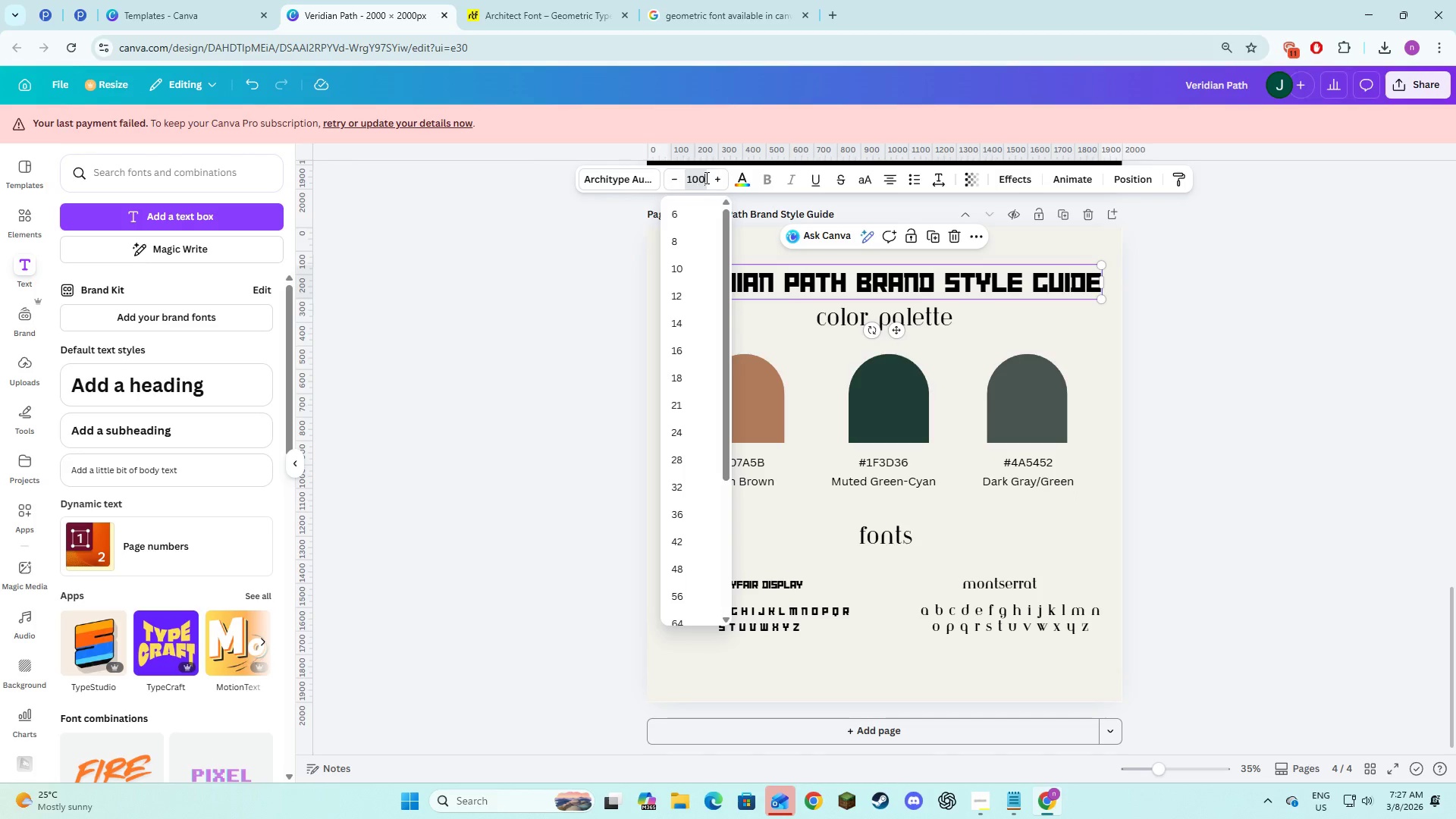 
key(Numpad0)
 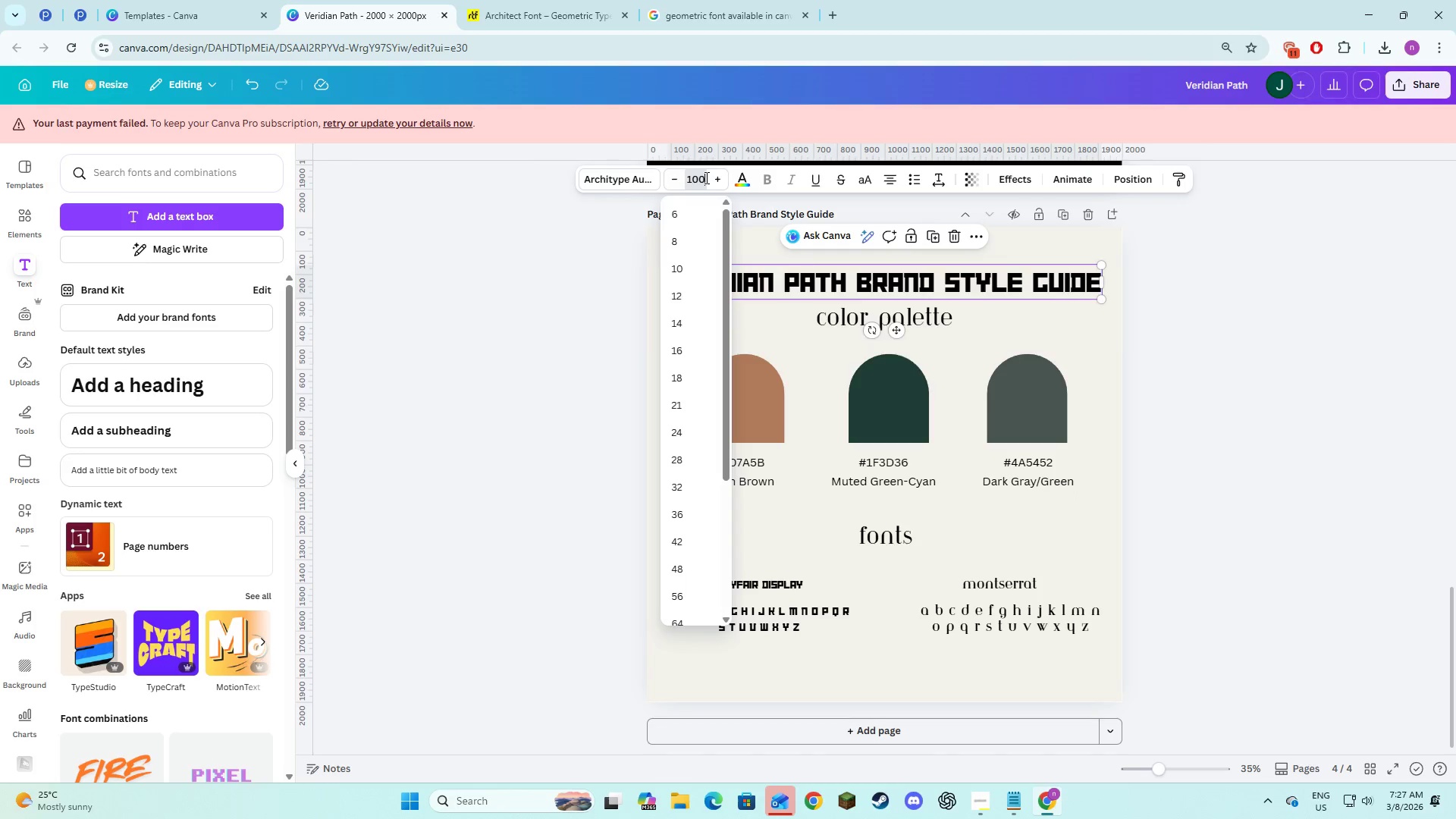 
key(NumpadEnter)
 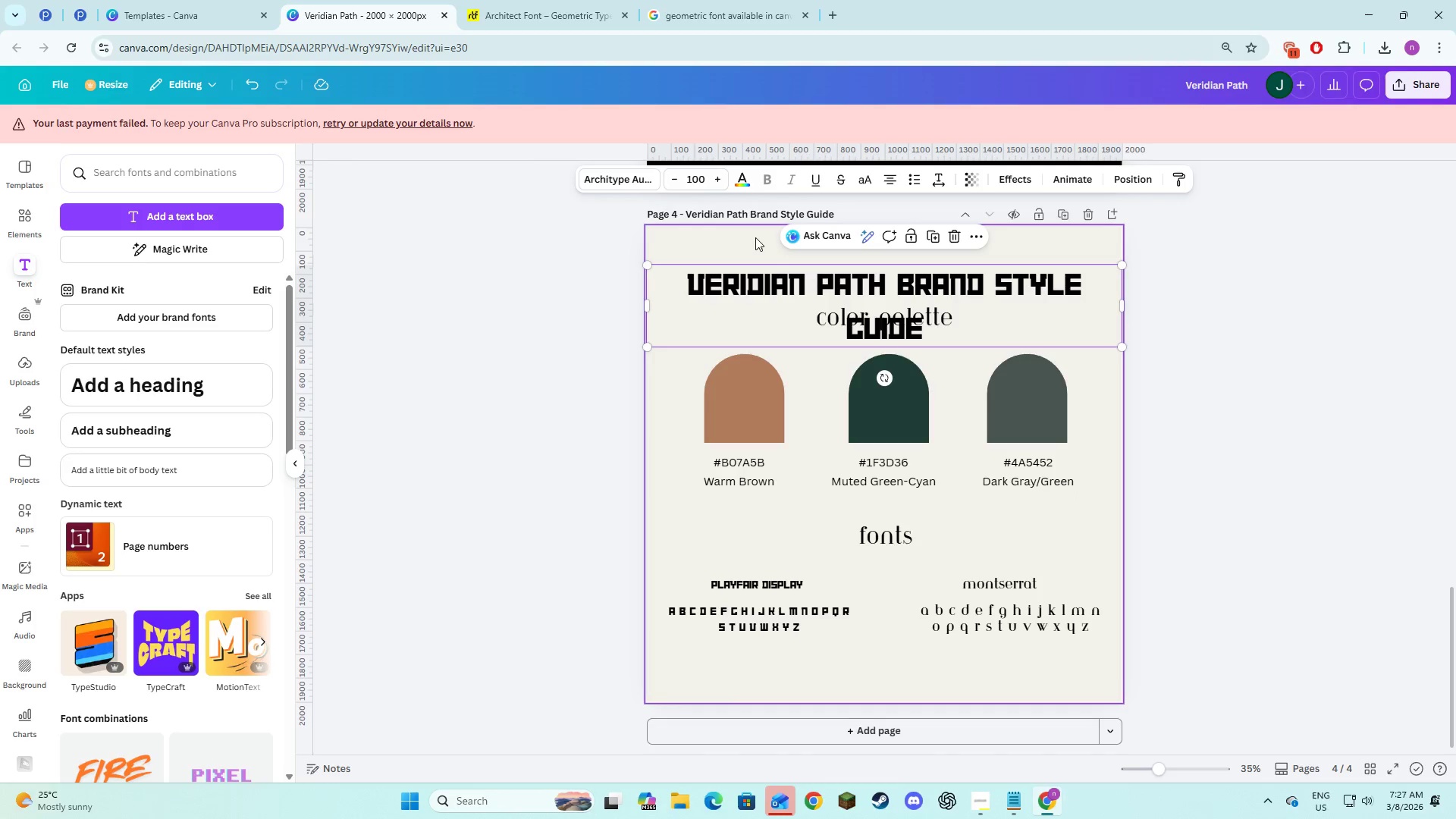 
left_click([694, 181])
 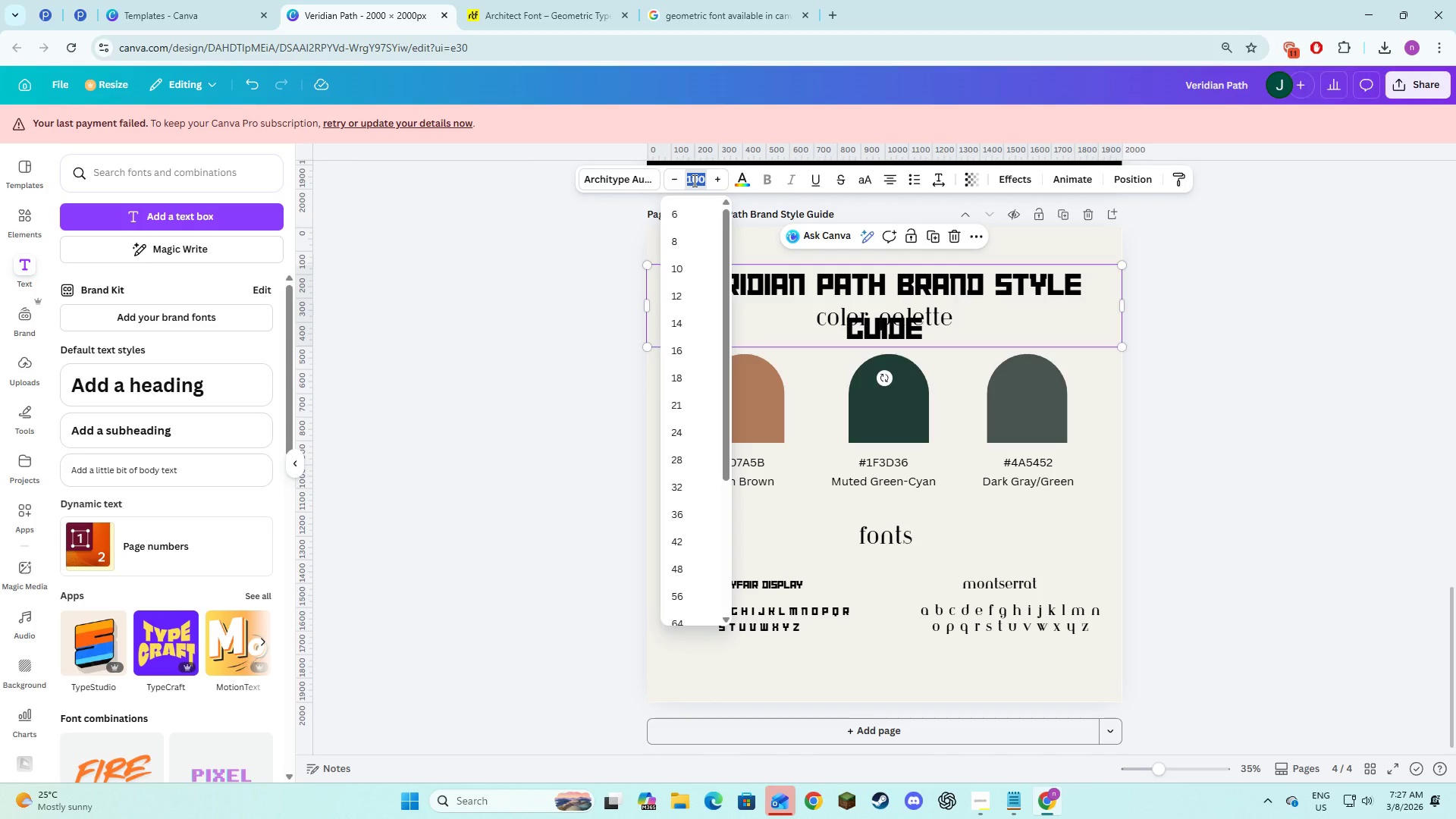 
key(Numpad9)
 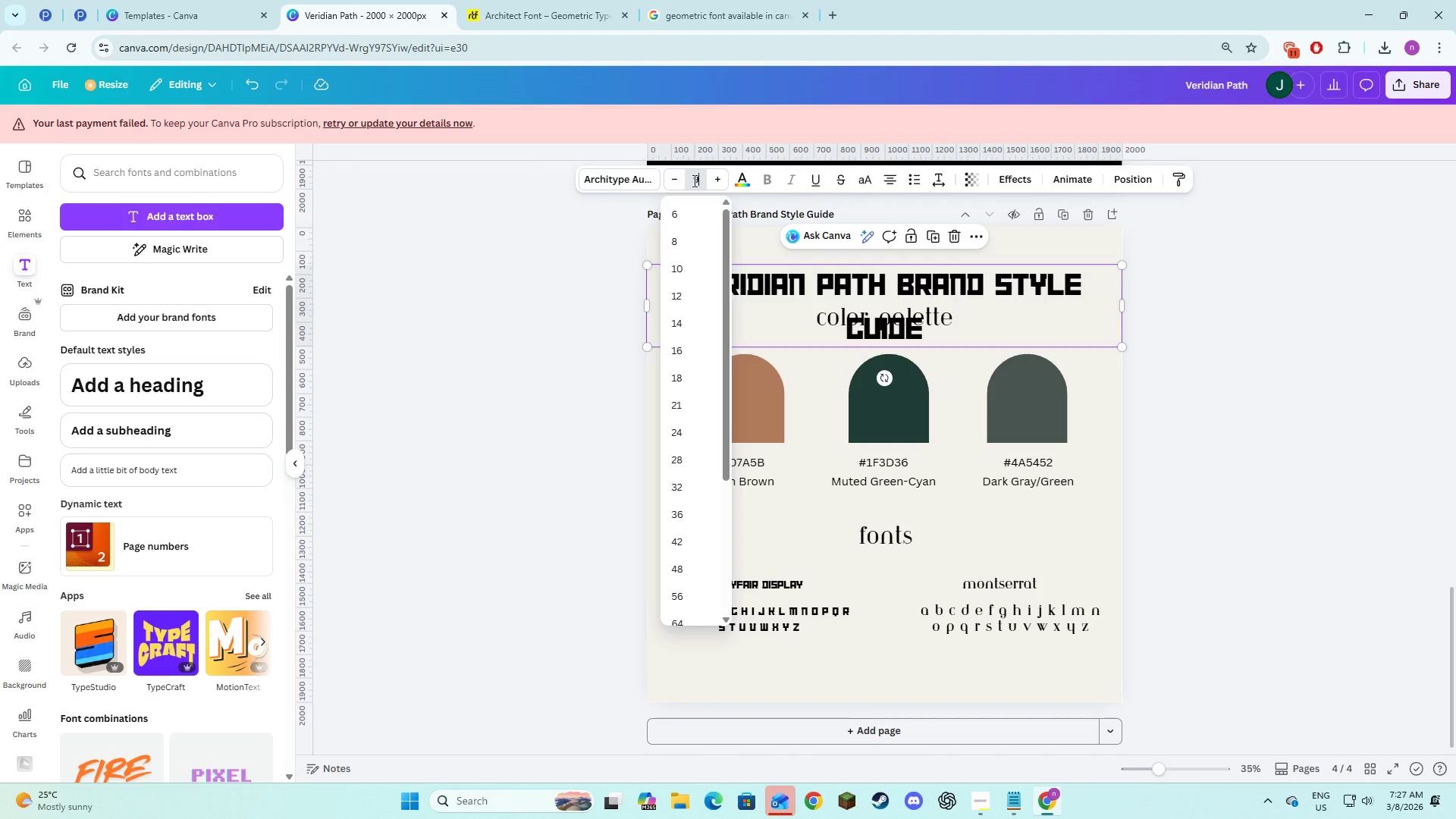 
key(Numpad0)
 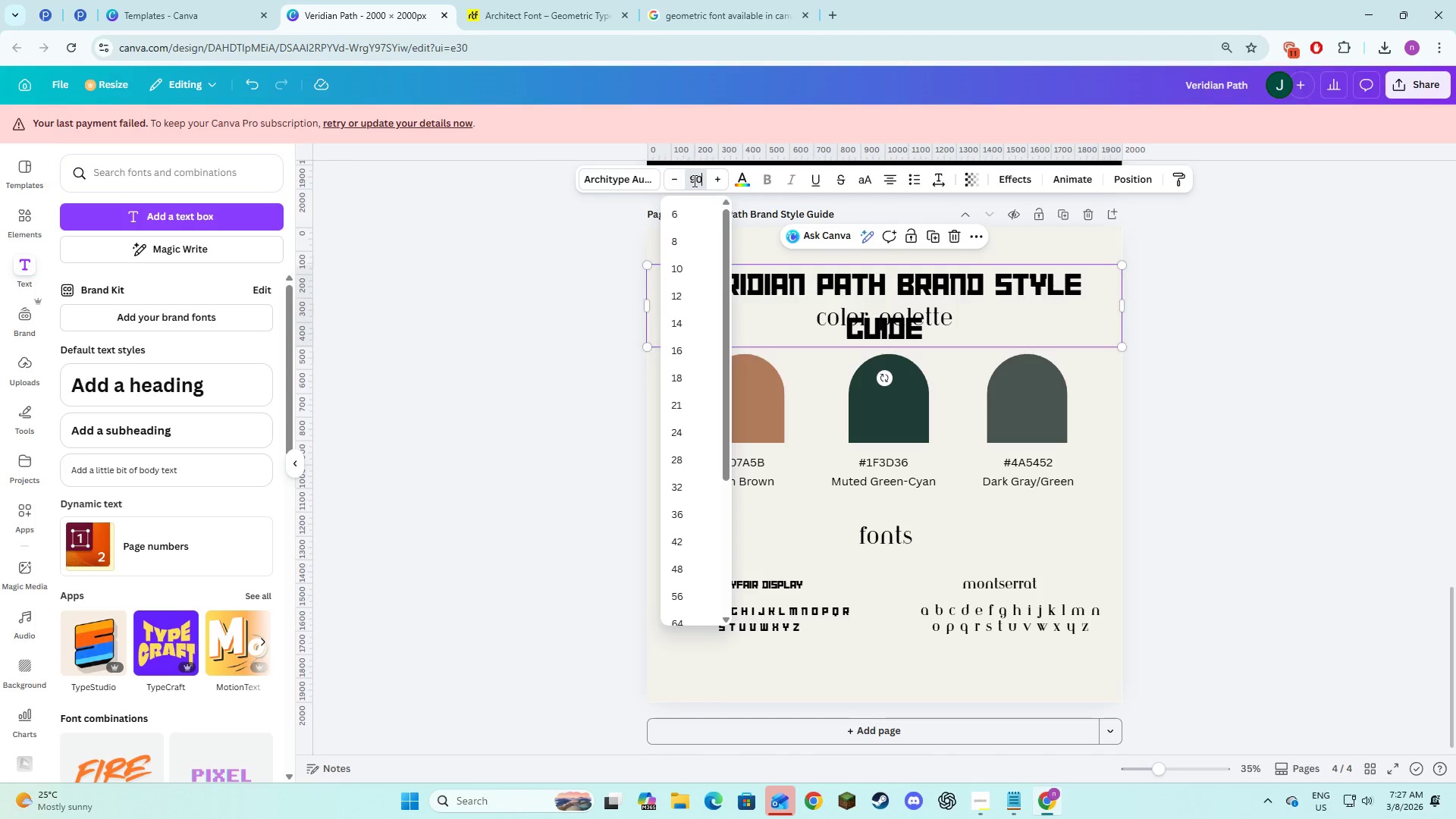 
key(NumpadEnter)
 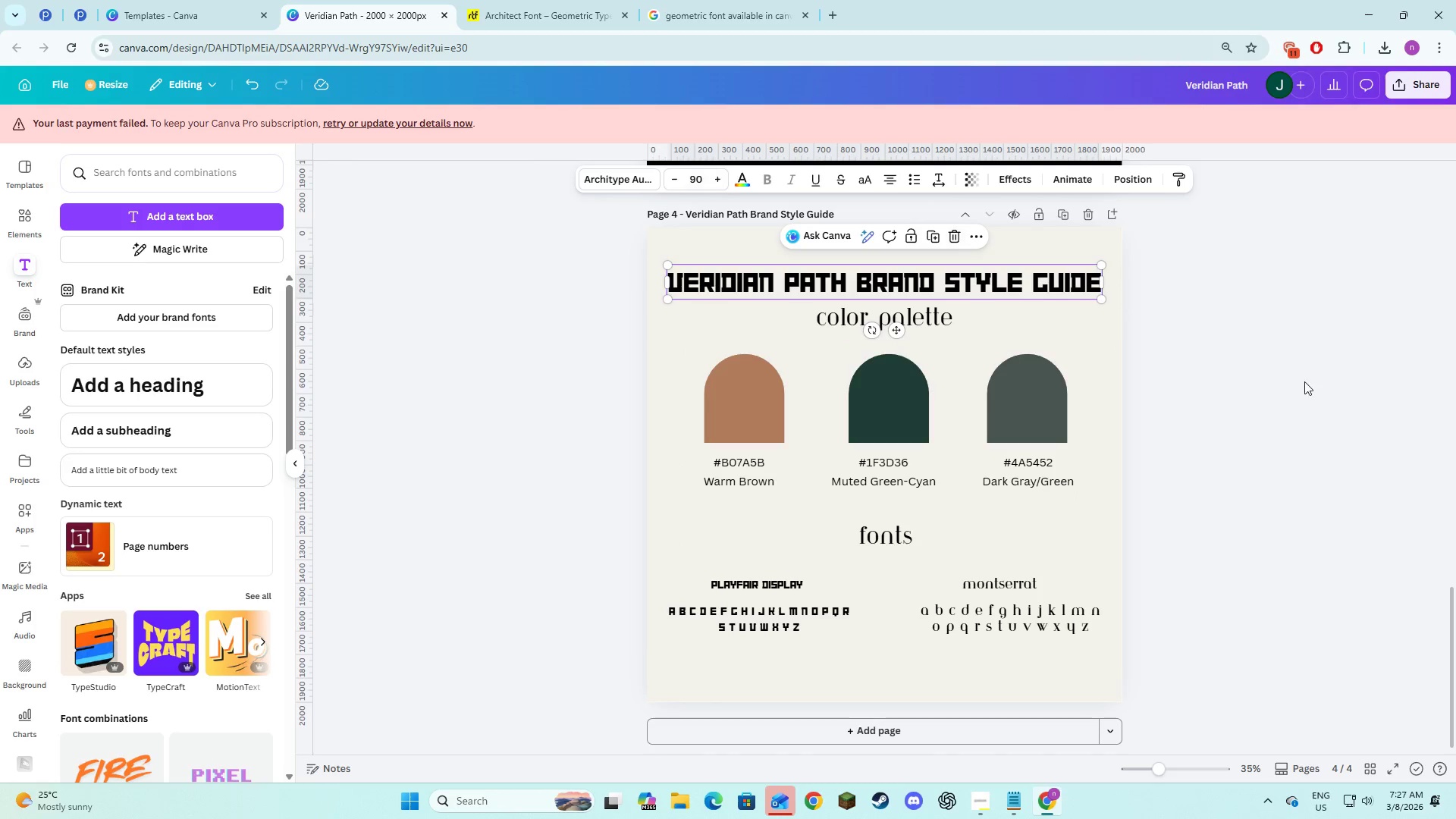 
left_click([1308, 387])
 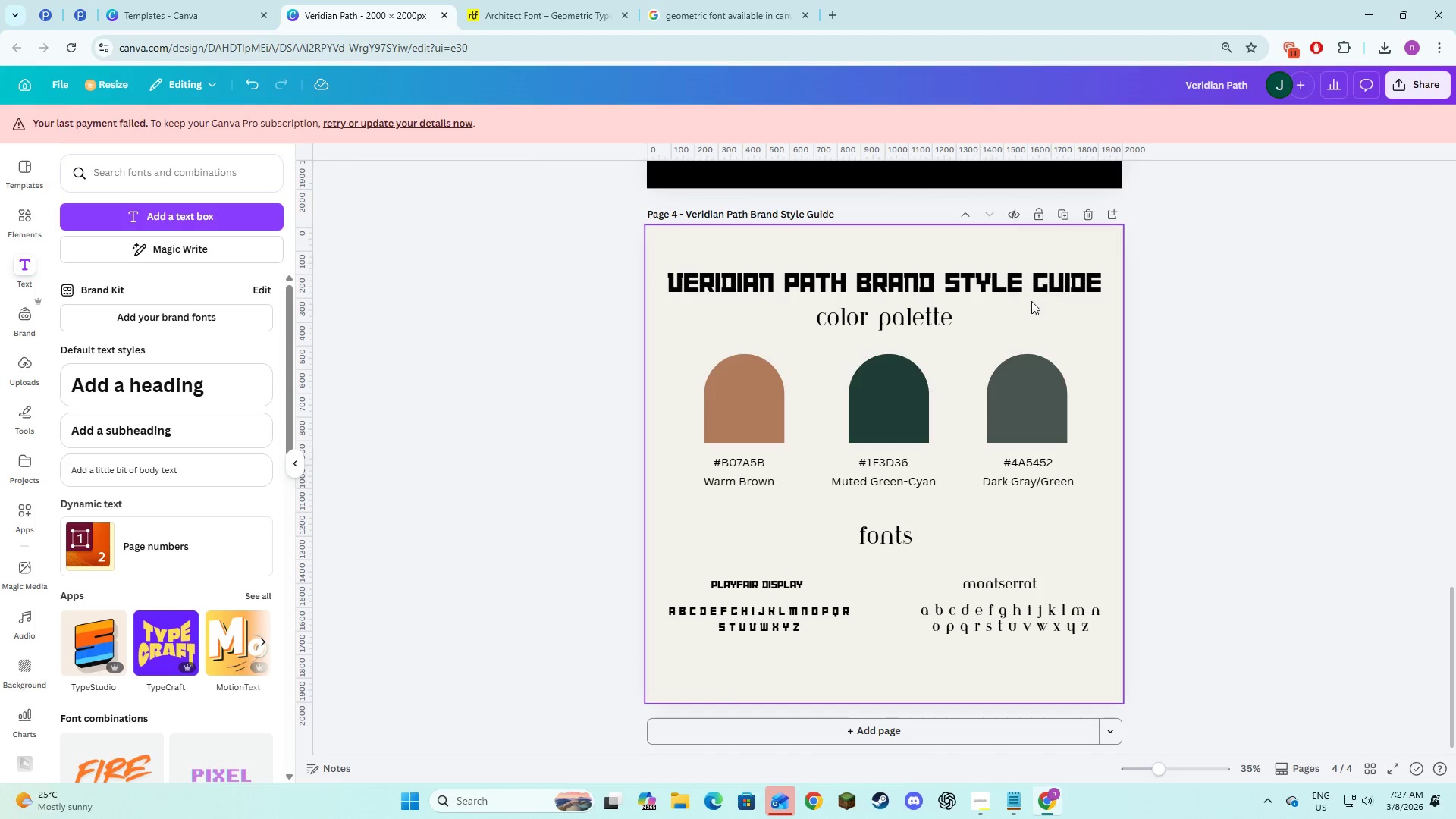 
left_click([1031, 298])
 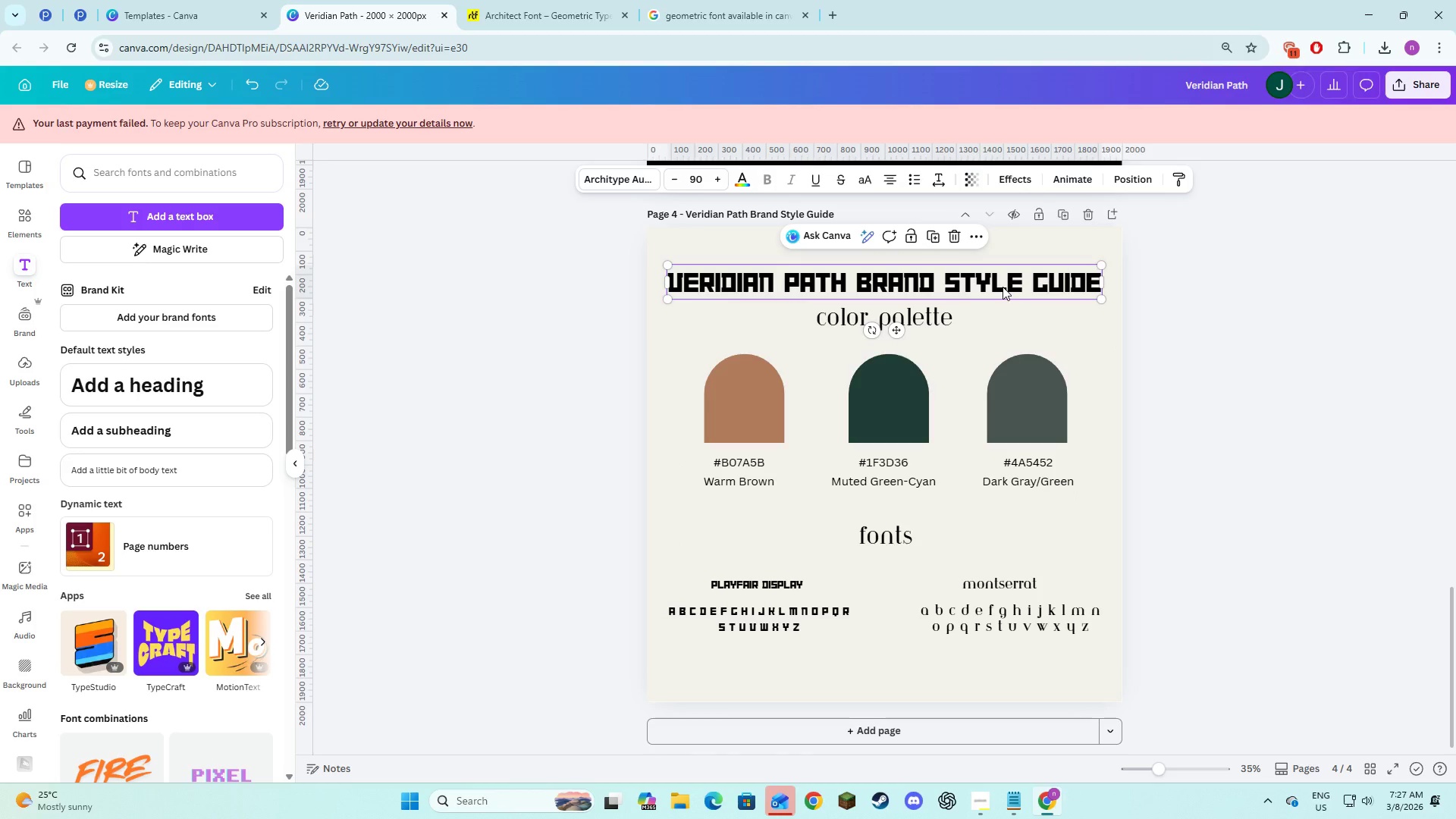 
left_click_drag(start_coordinate=[1003, 287], to_coordinate=[1003, 280])
 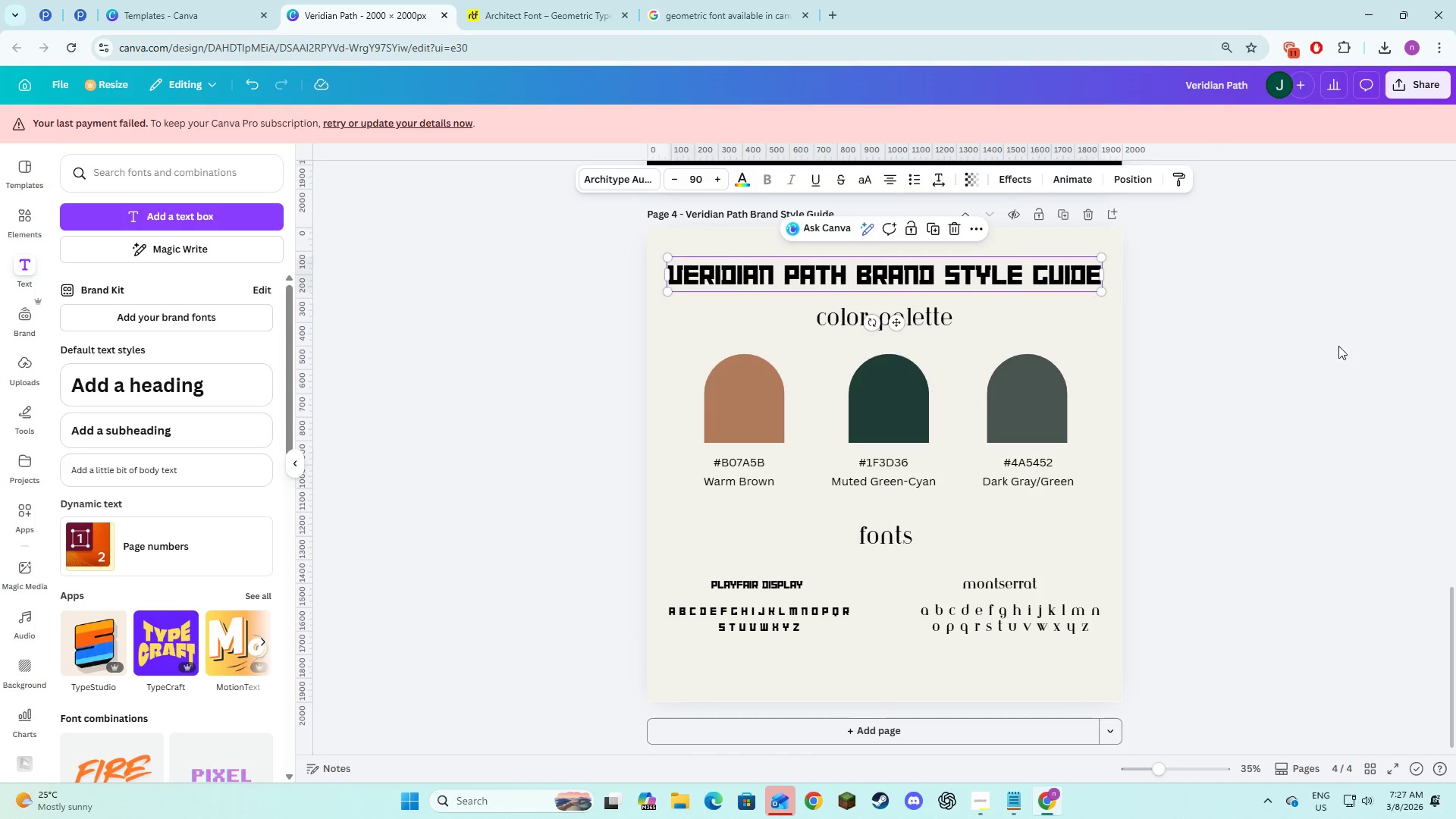 
left_click([1338, 346])
 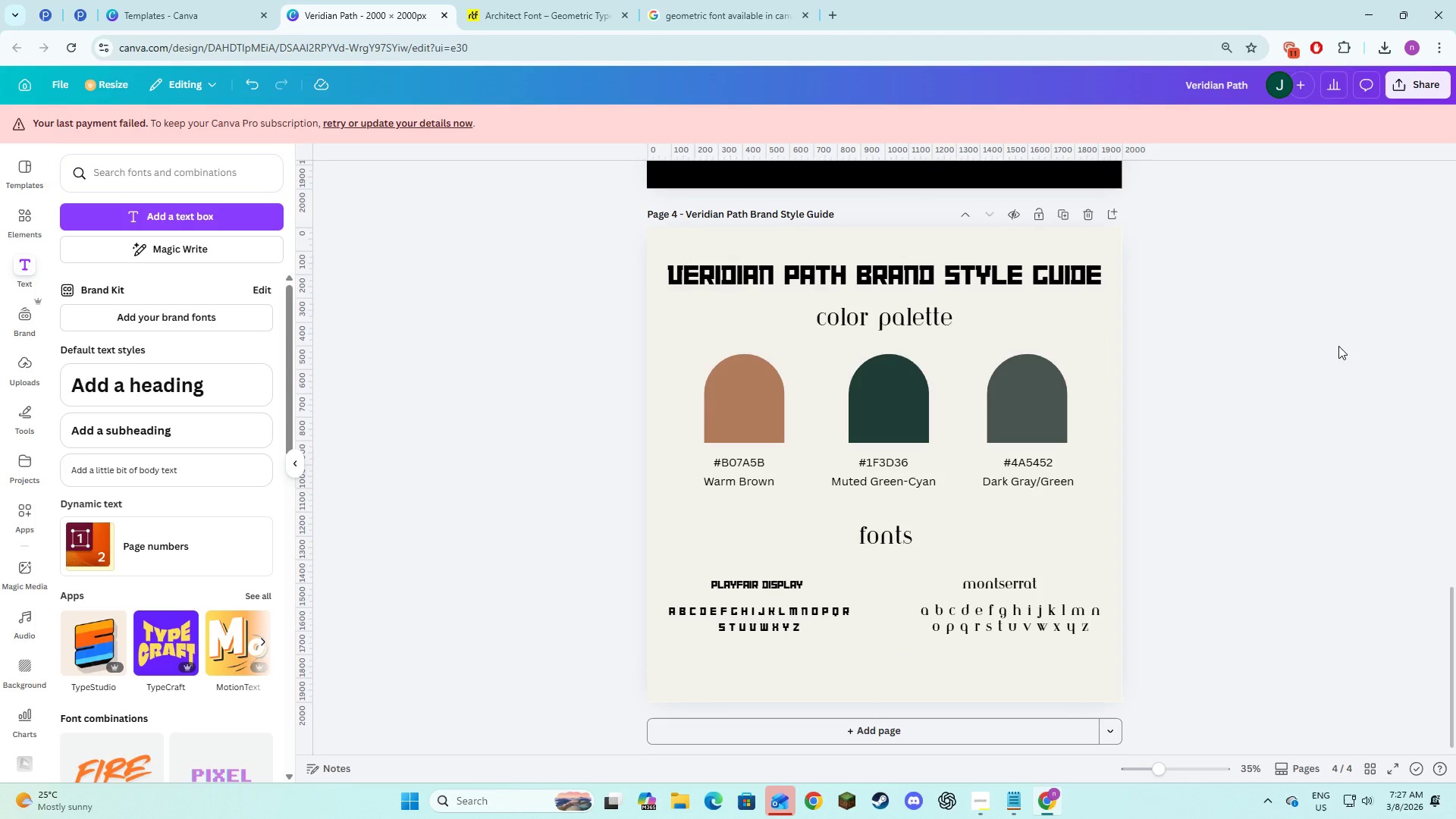 
scroll: coordinate [1338, 346], scroll_direction: down, amount: 5.0
 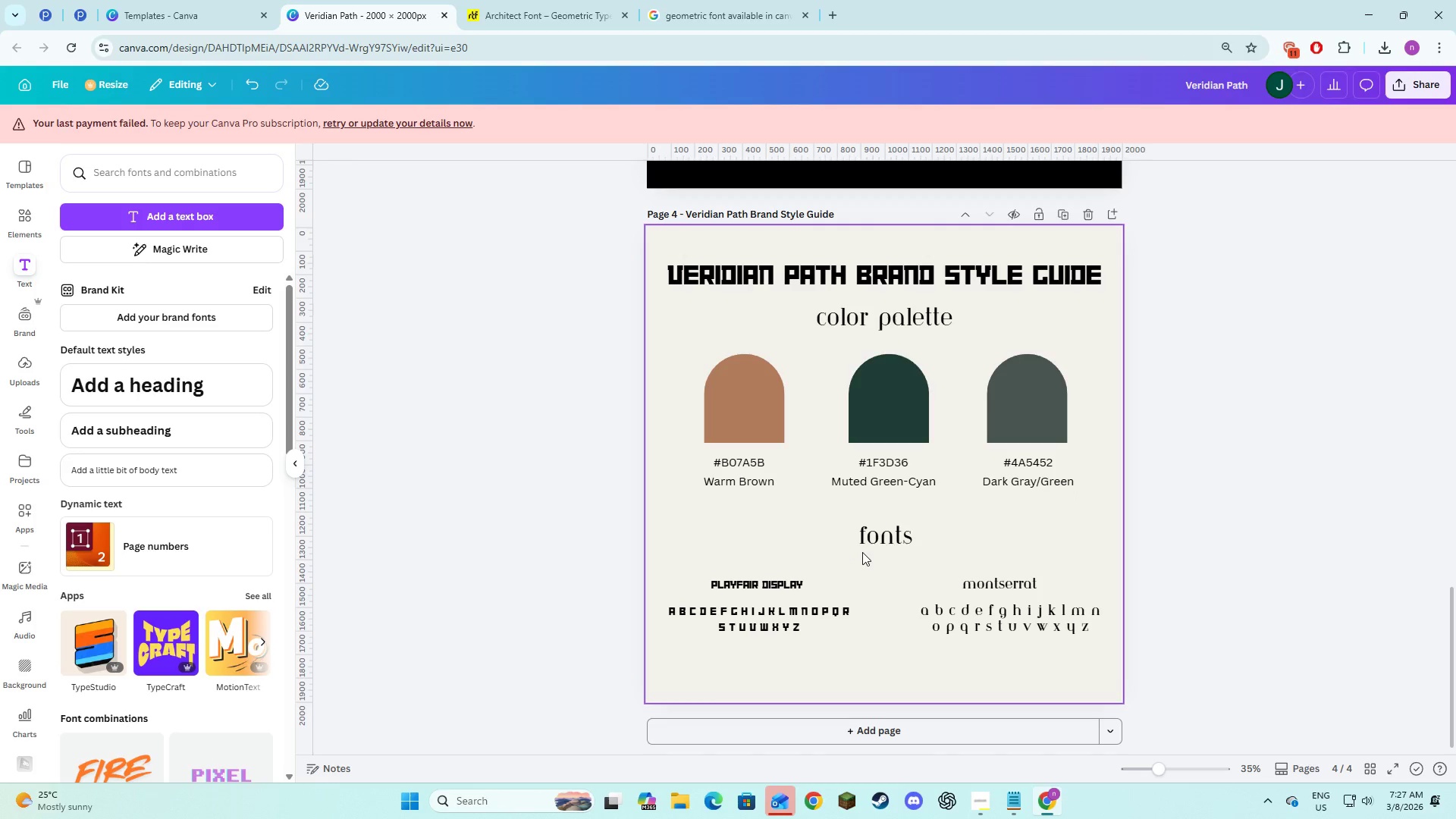 
left_click([761, 586])
 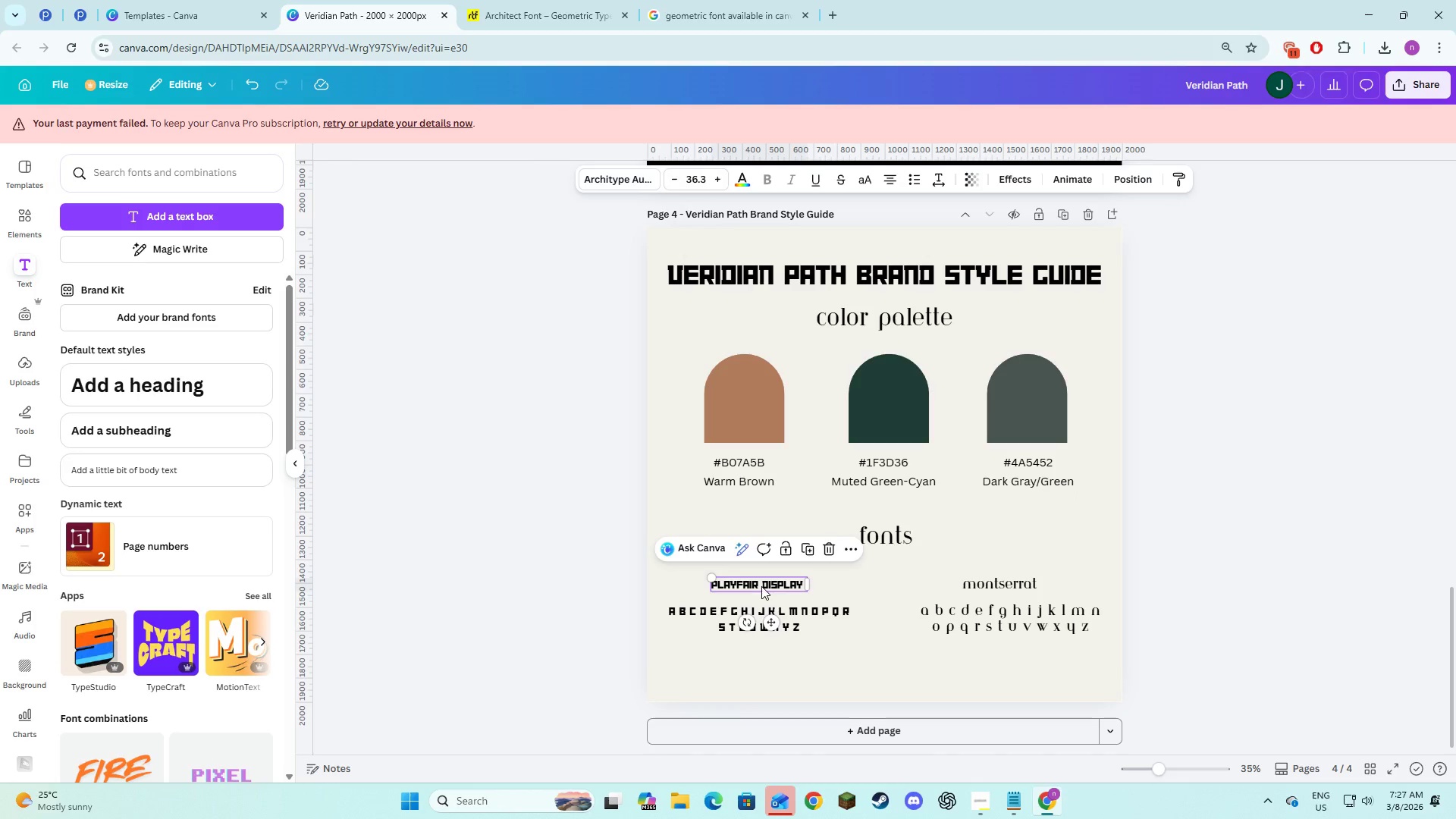 
hold_key(key=ShiftLeft, duration=1.5)
left_click([761, 611])
 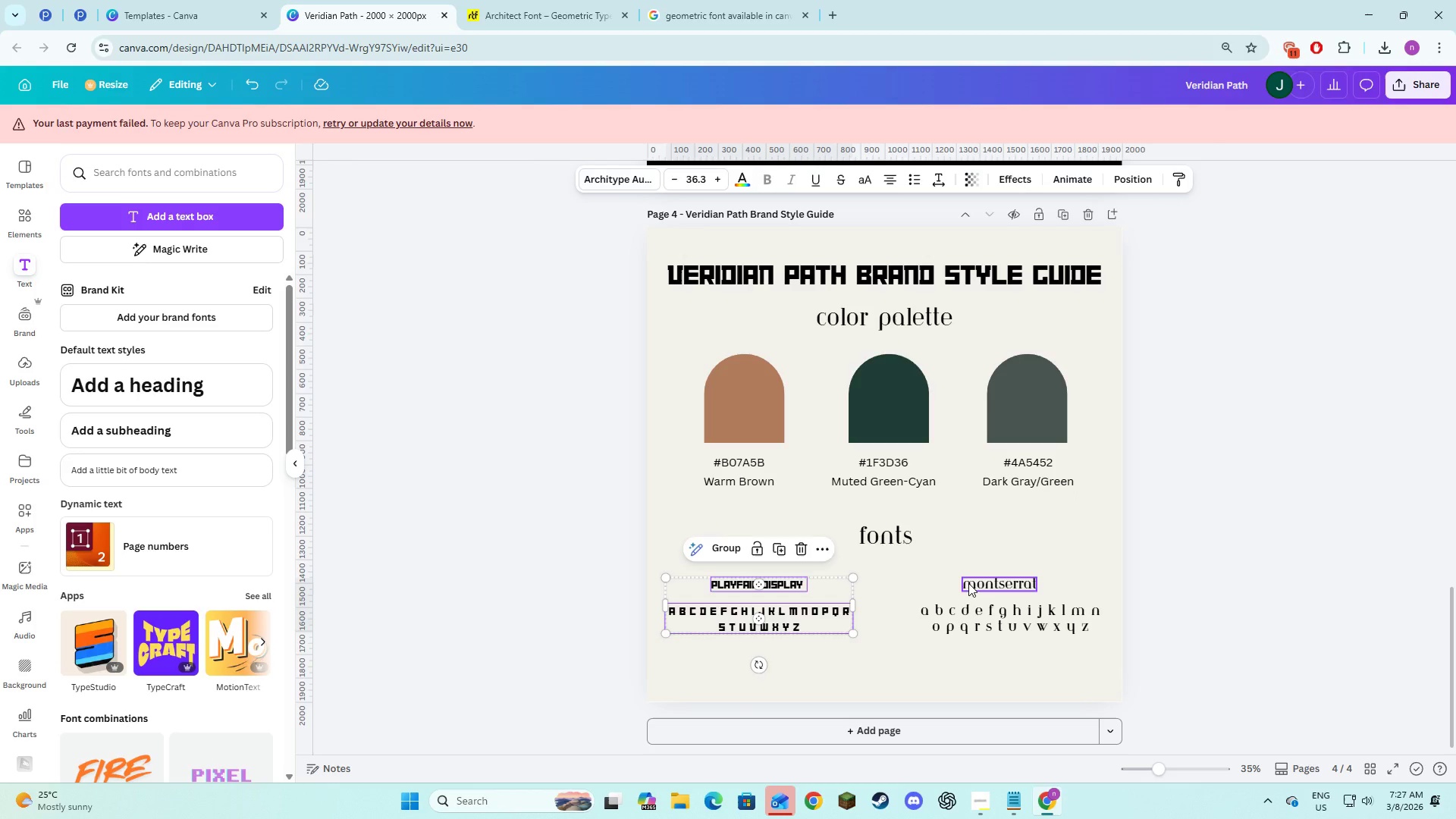 
left_click([968, 584])
 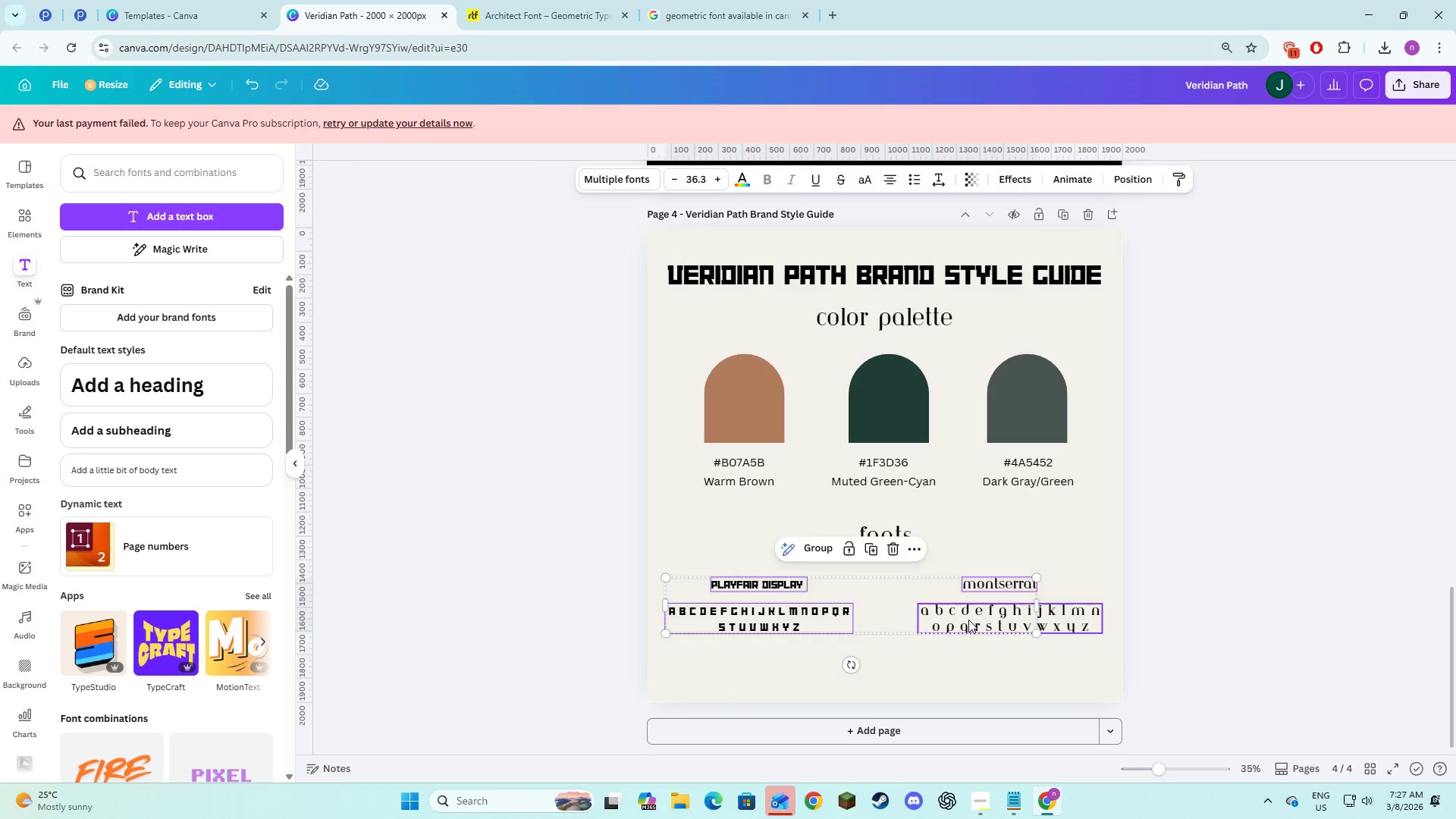 
hold_key(key=ShiftLeft, duration=0.53)
double_click([968, 620])
 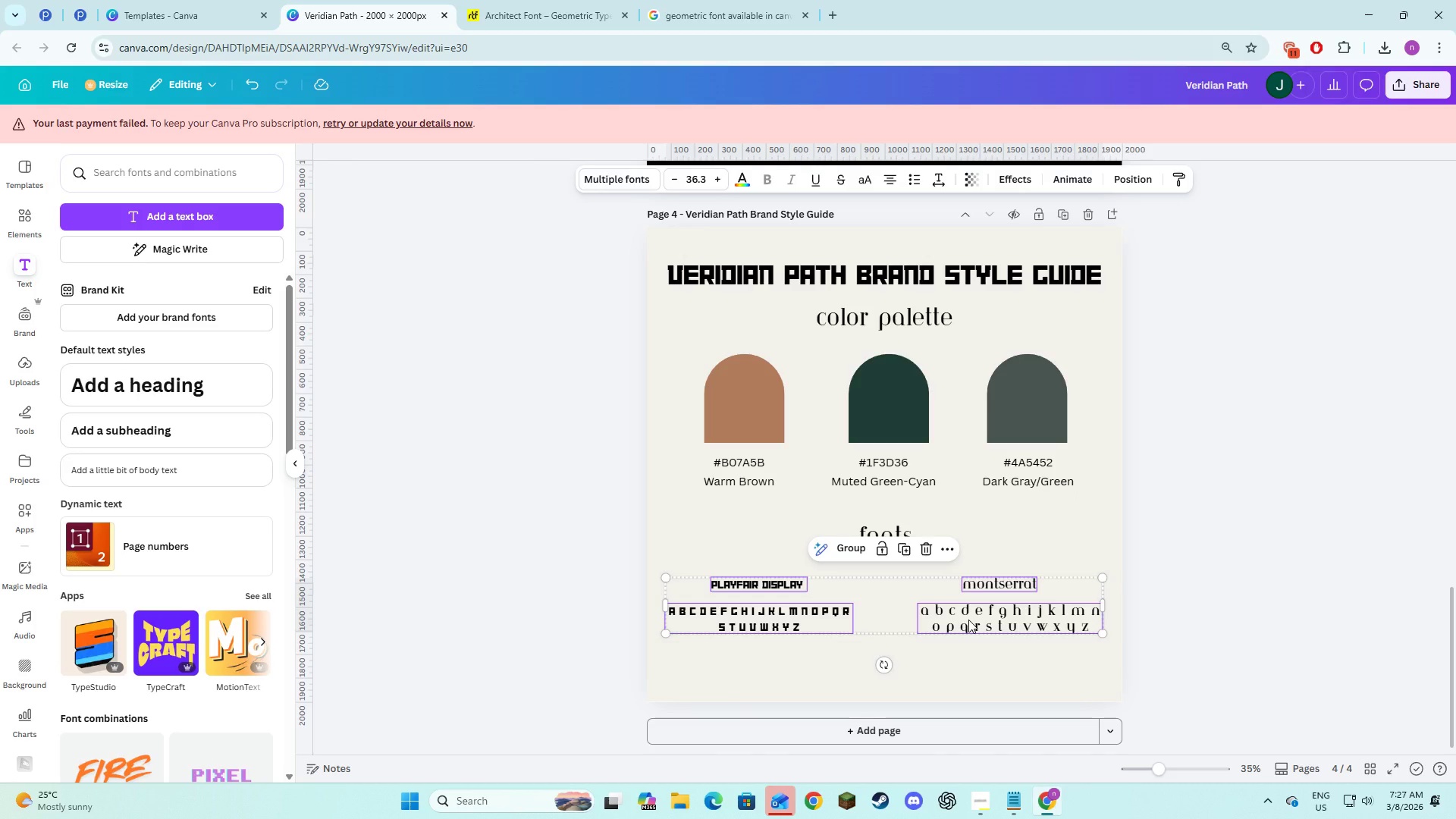 
left_click_drag(start_coordinate=[968, 620], to_coordinate=[969, 597])
 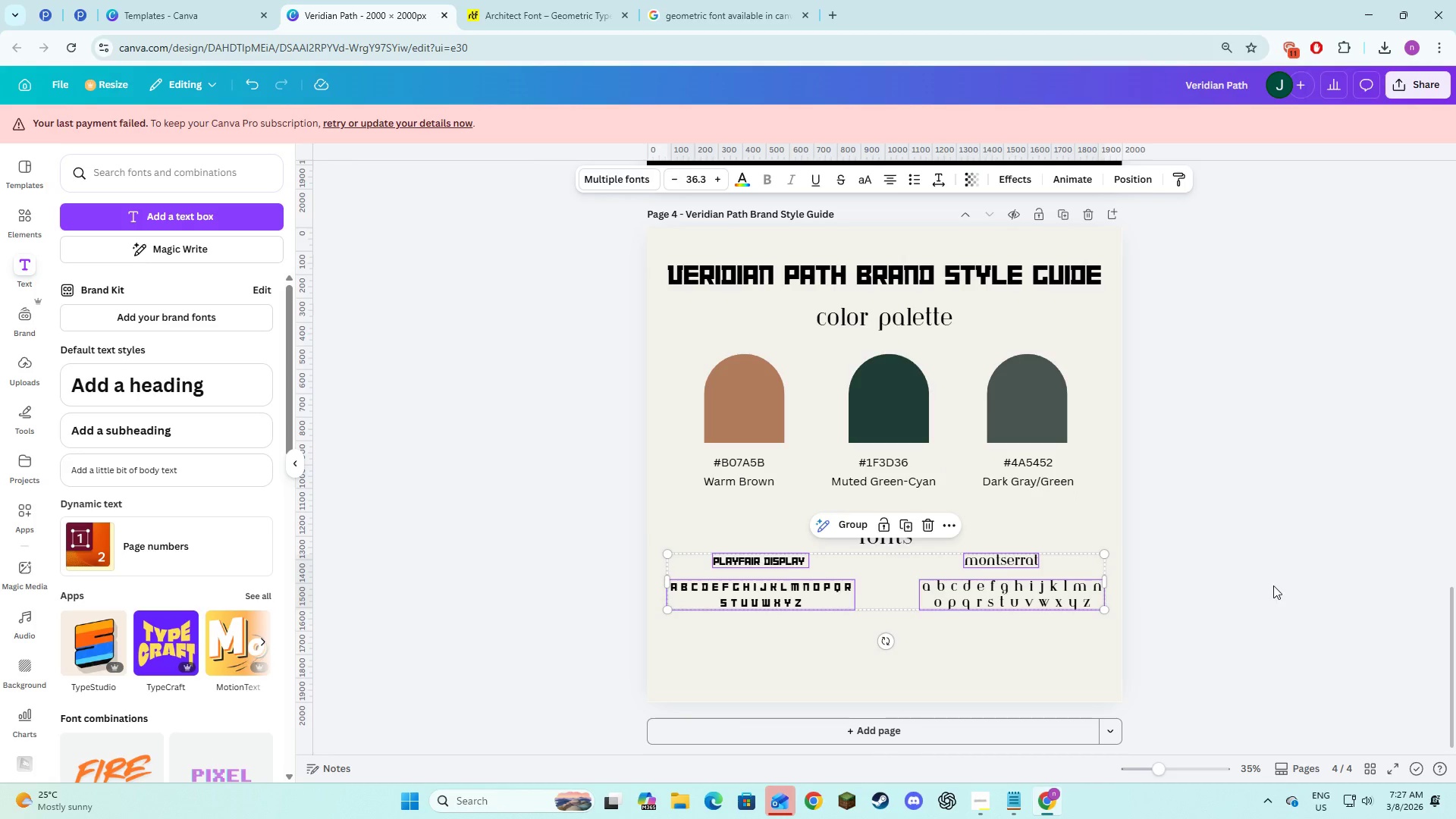 
left_click([1273, 585])
 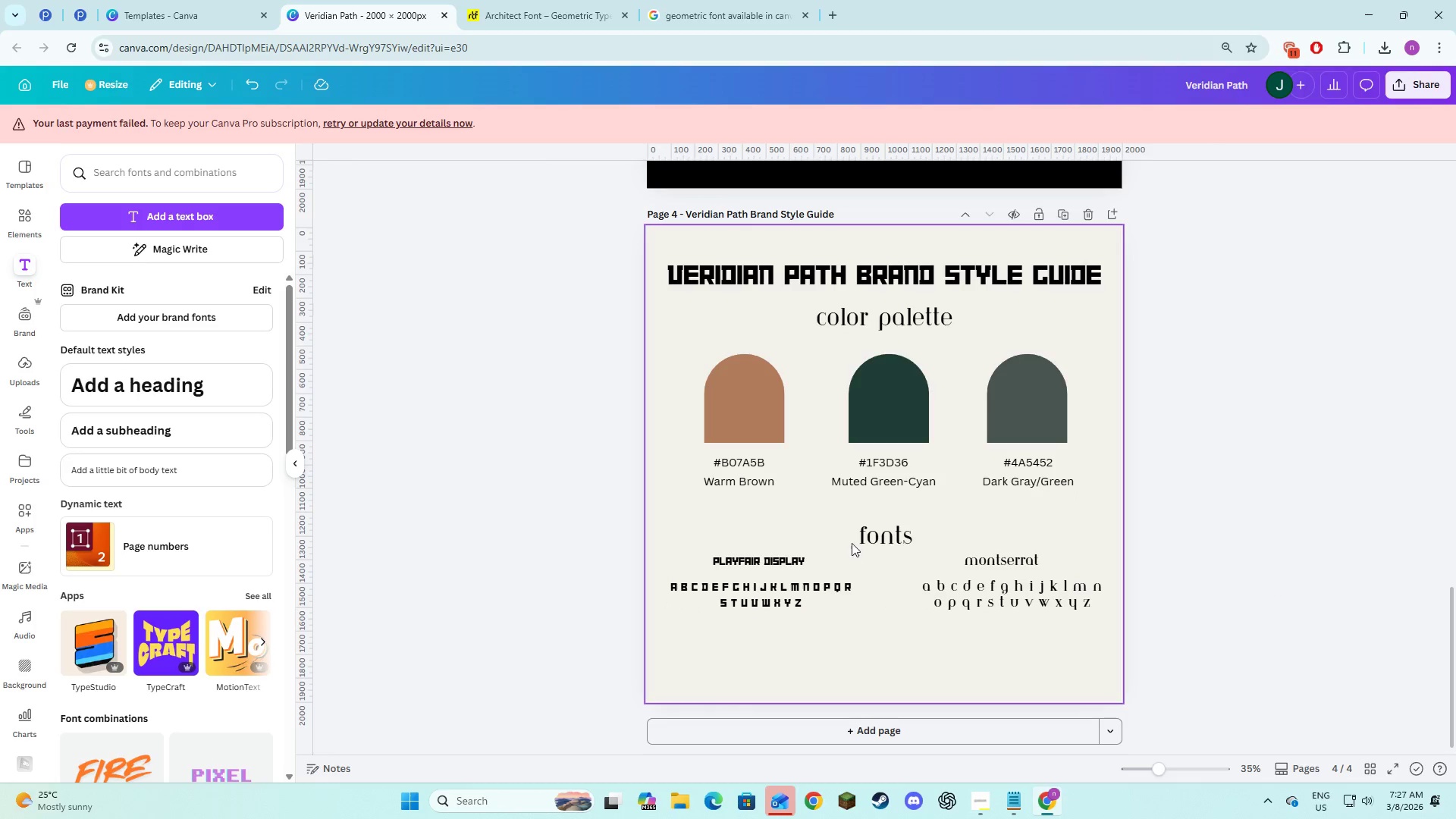 
left_click([863, 548])
 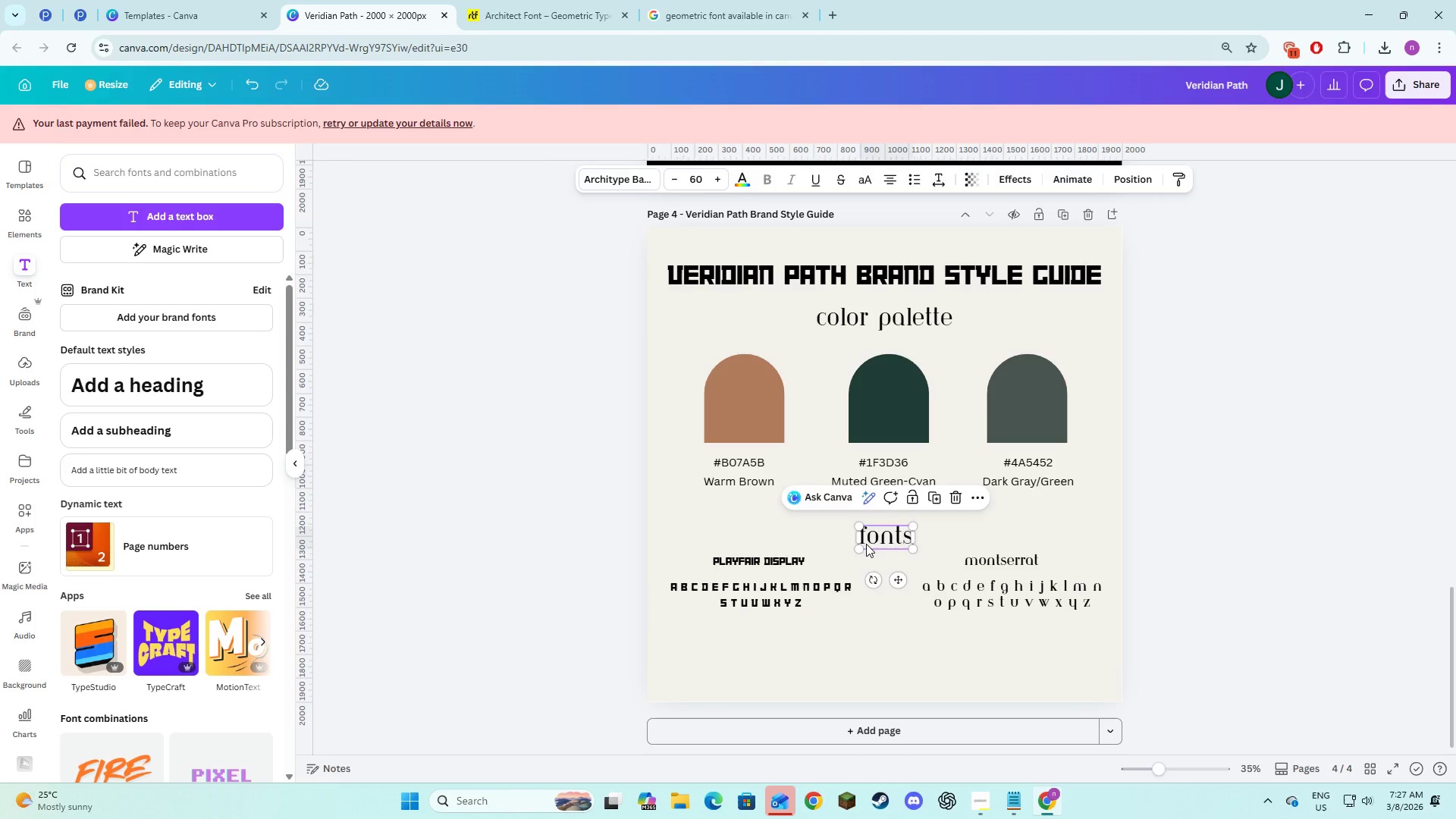 
left_click_drag(start_coordinate=[866, 544], to_coordinate=[868, 531])
 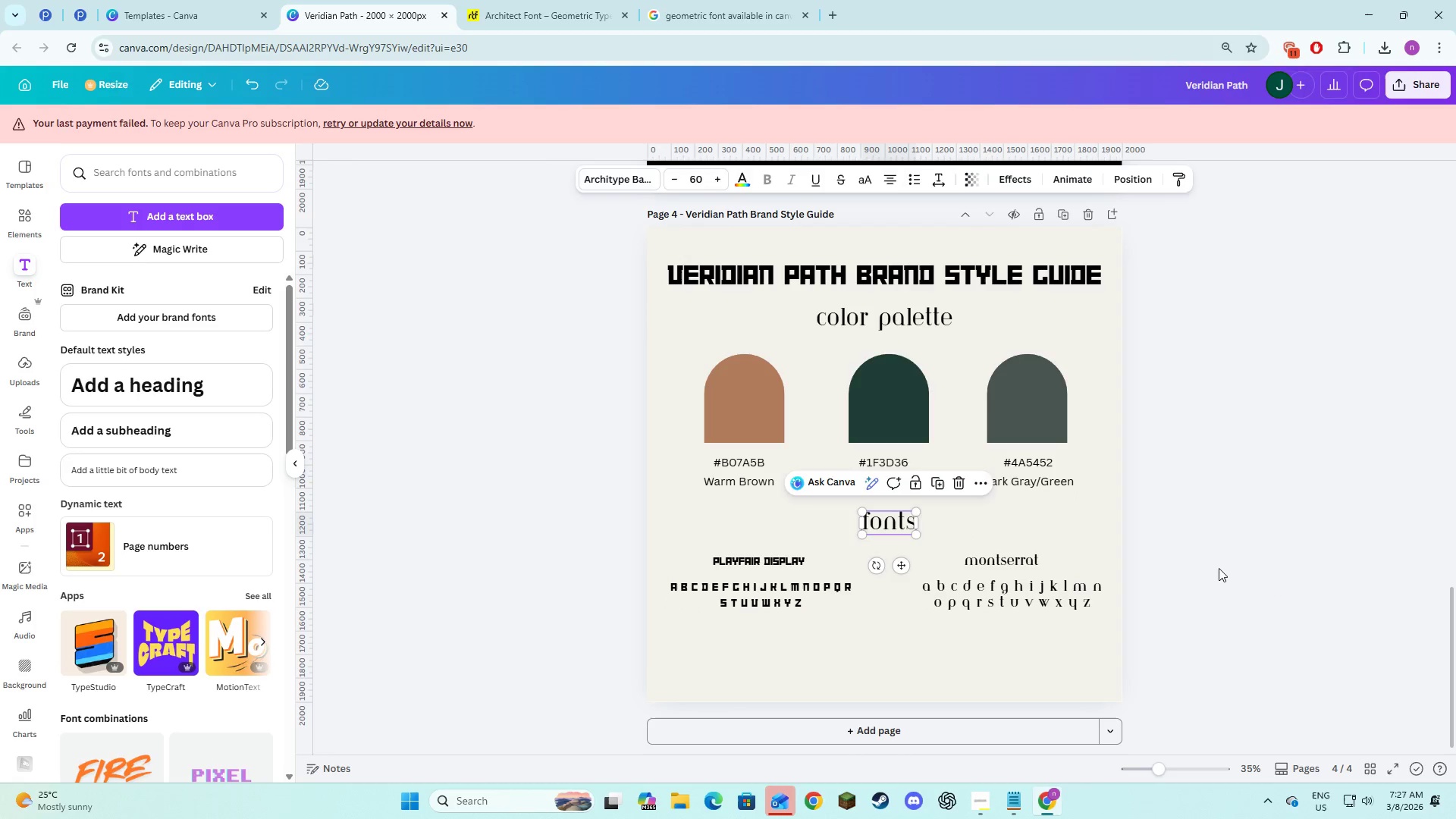 
left_click([1219, 568])
 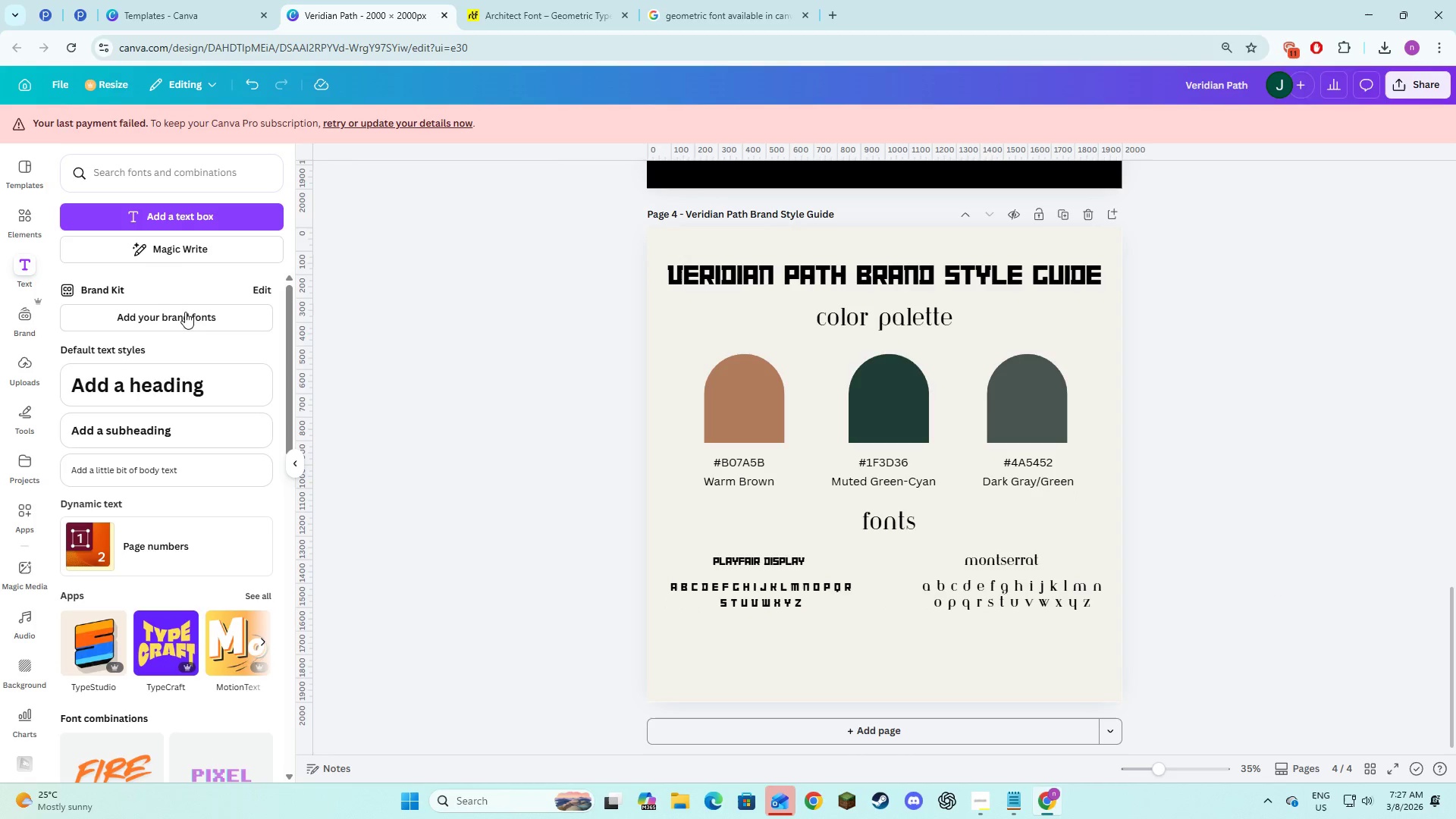 
left_click([222, 215])
 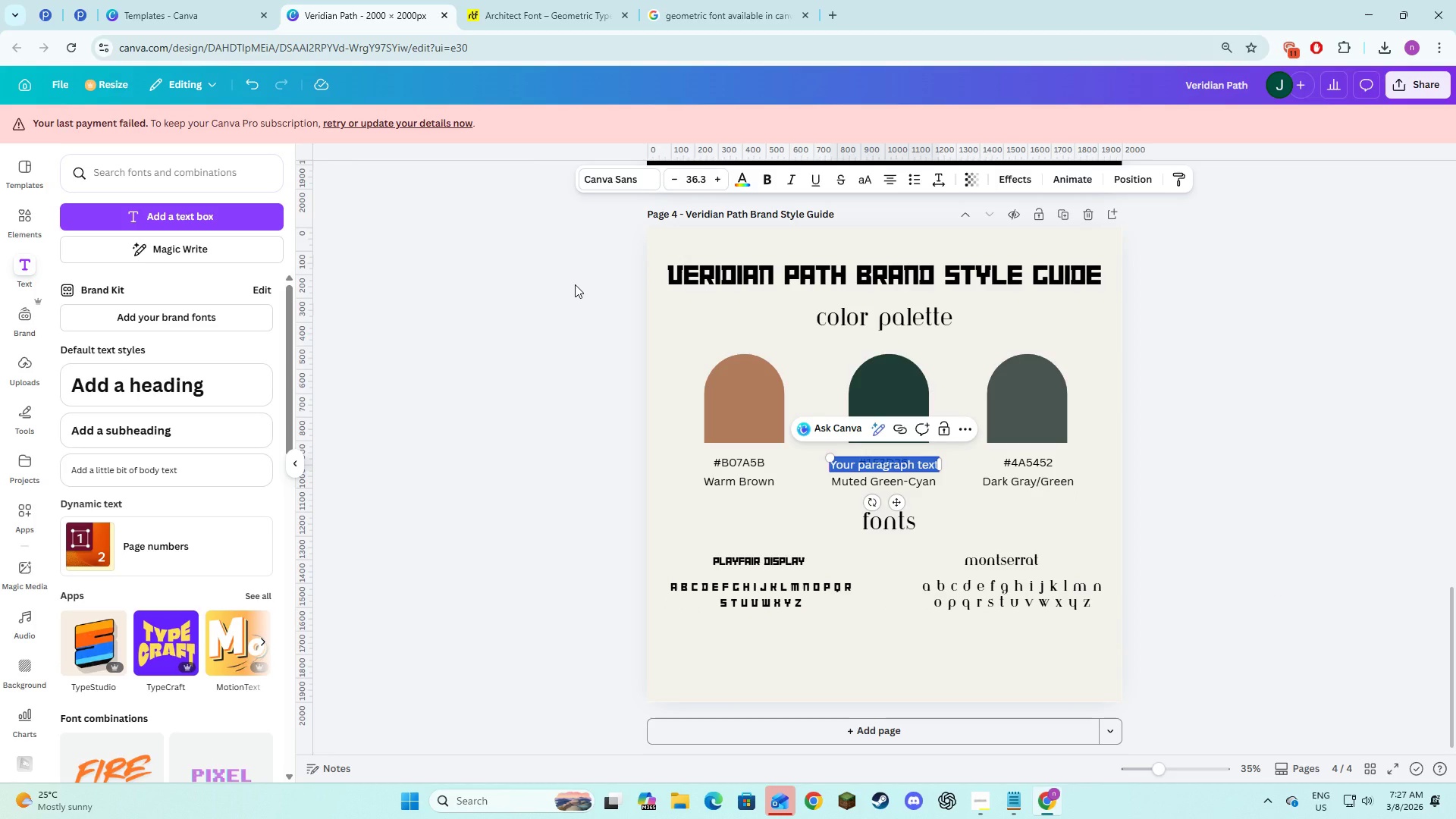 
type(Muted Green-Cyan )
key(Backspace)
type(- Ba)
key(Backspace)
key(Backspace)
type(Primary Color )
 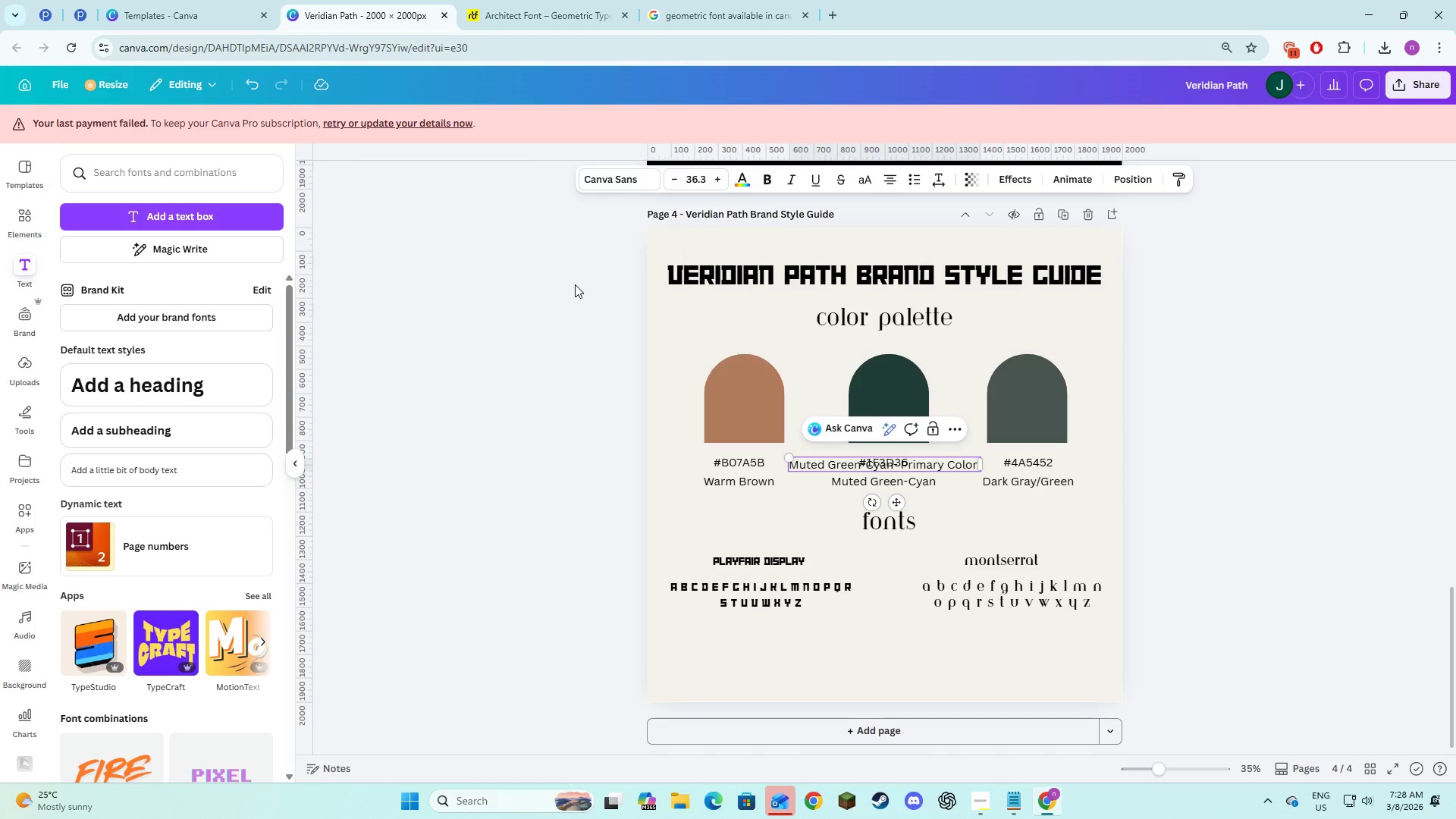 
key(Enter)
 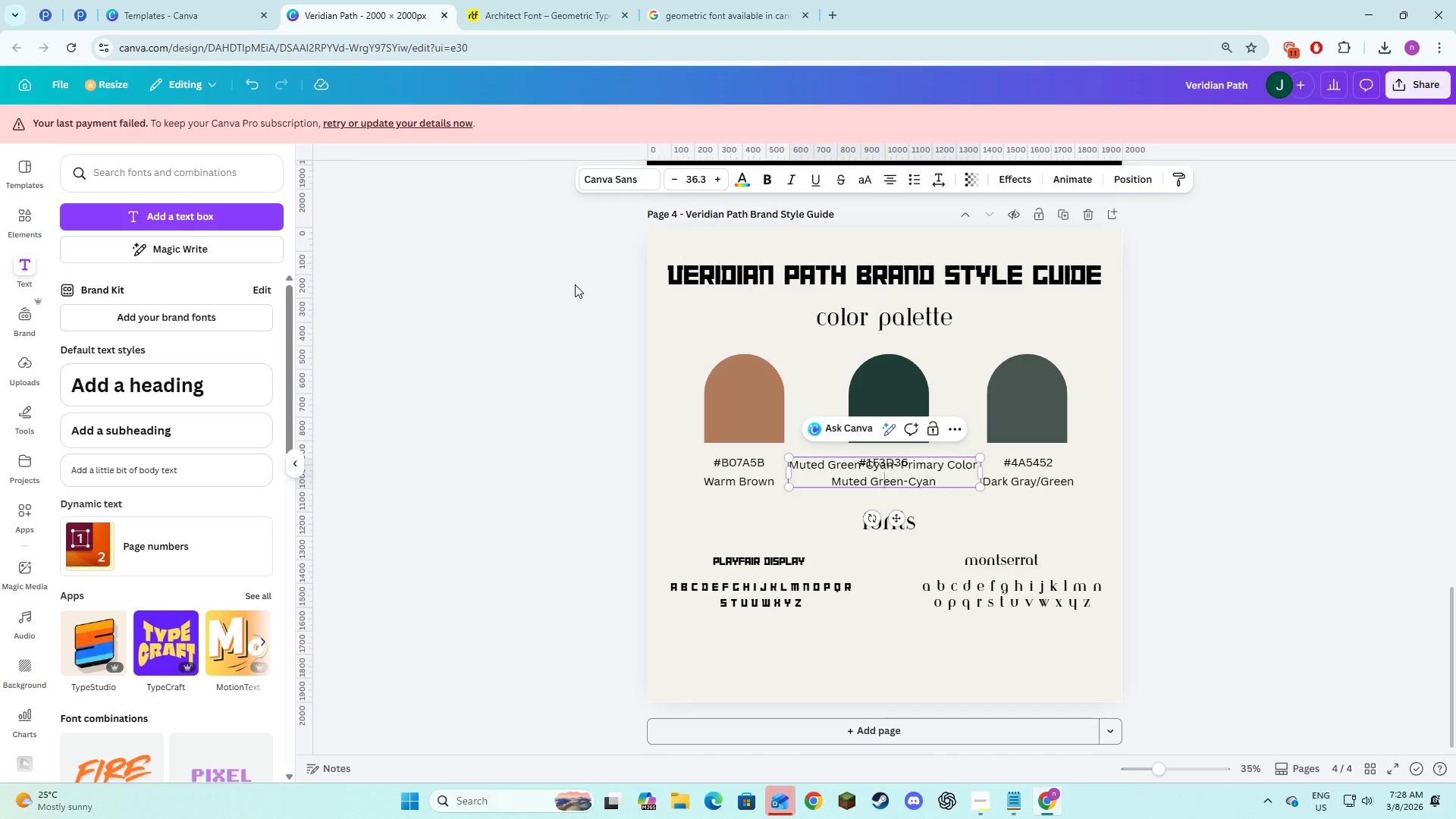 
type(G)
key(Backspace)
type(Drak )
 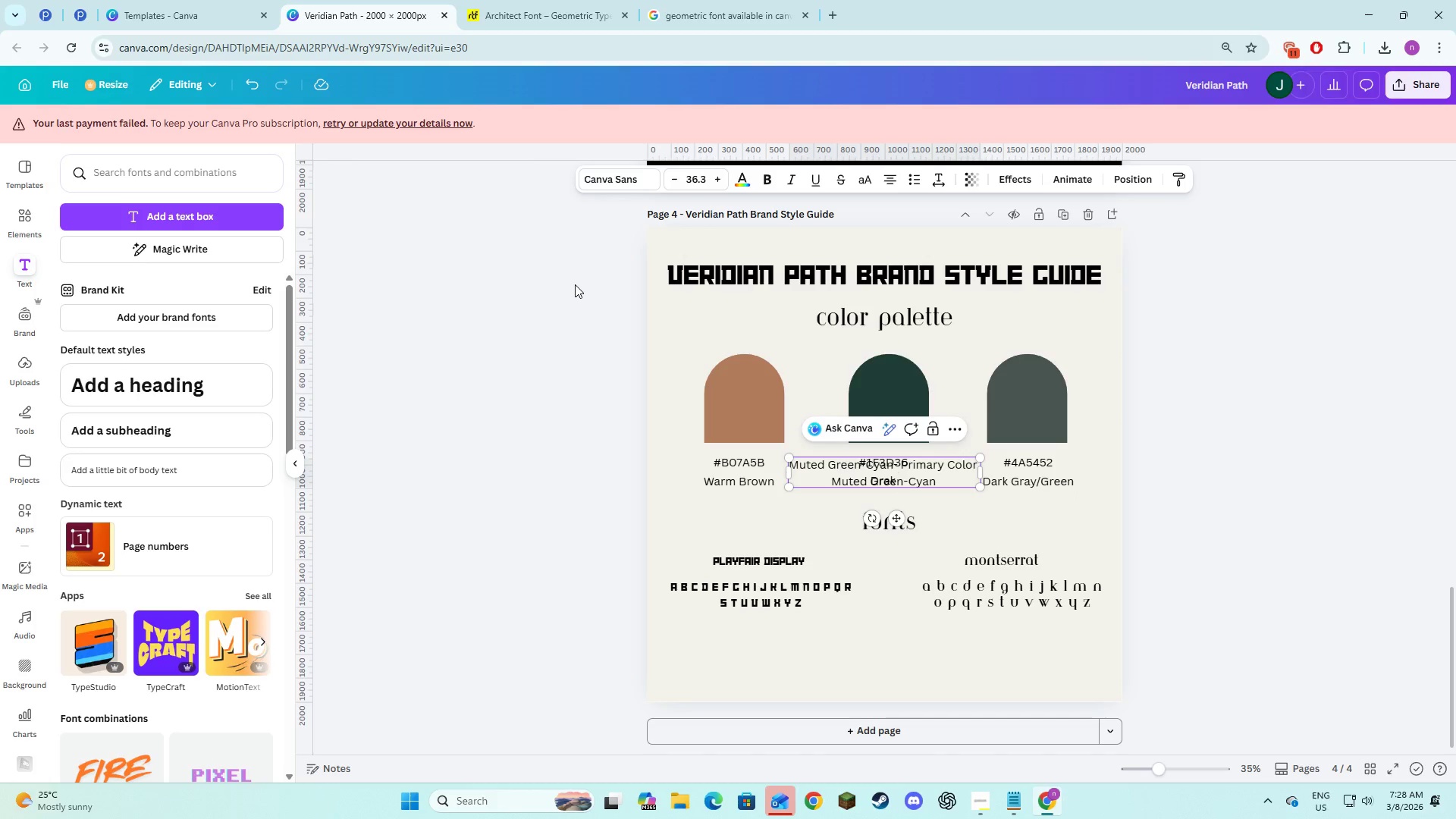 
type(Gray/Ge)
key(Backspace)
type(reen- Secondary Color for )
key(Backspace)
key(Backspace)
key(Backspace)
key(Backspace)
type(Text)
 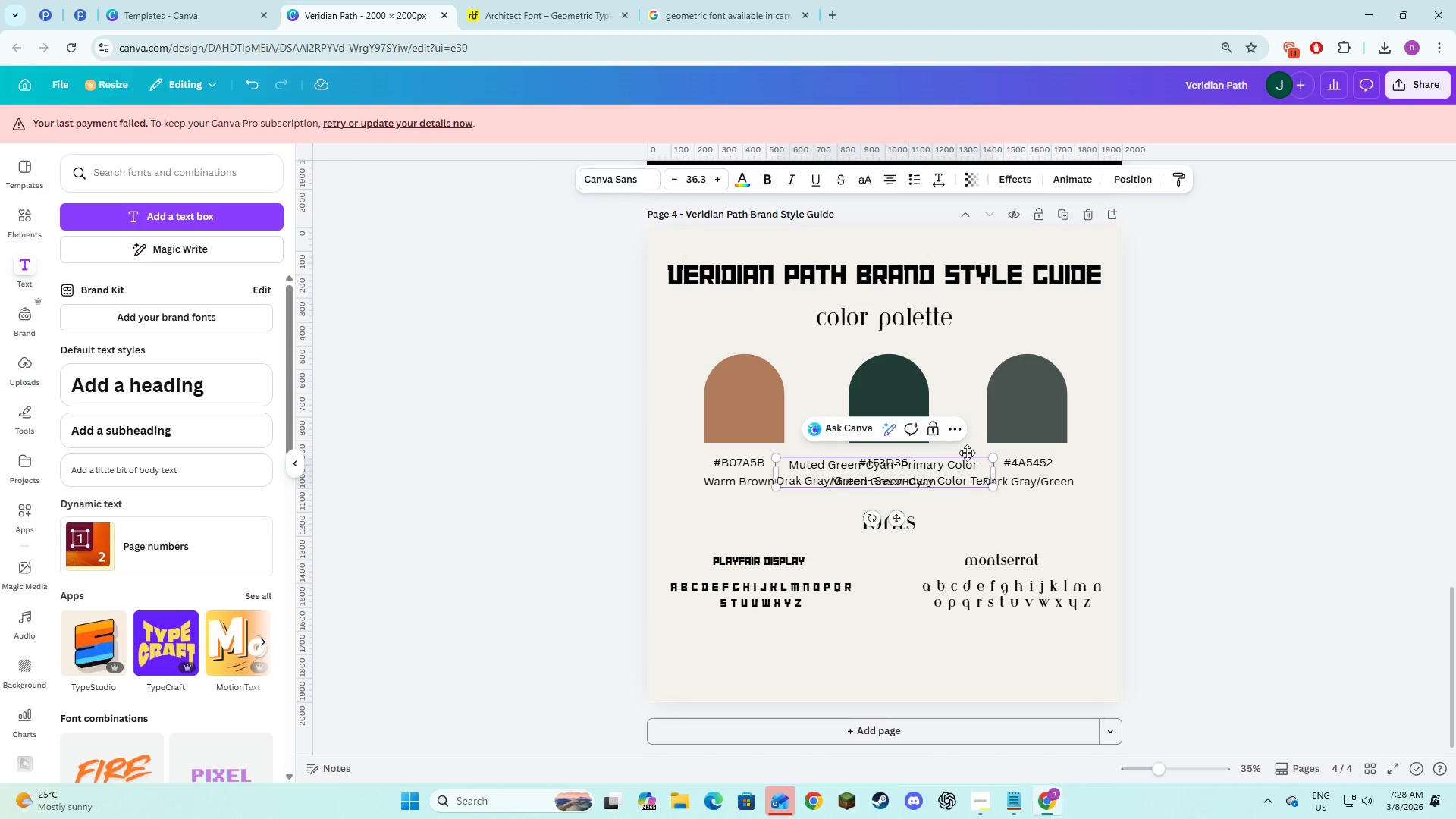 
left_click([980, 467])
 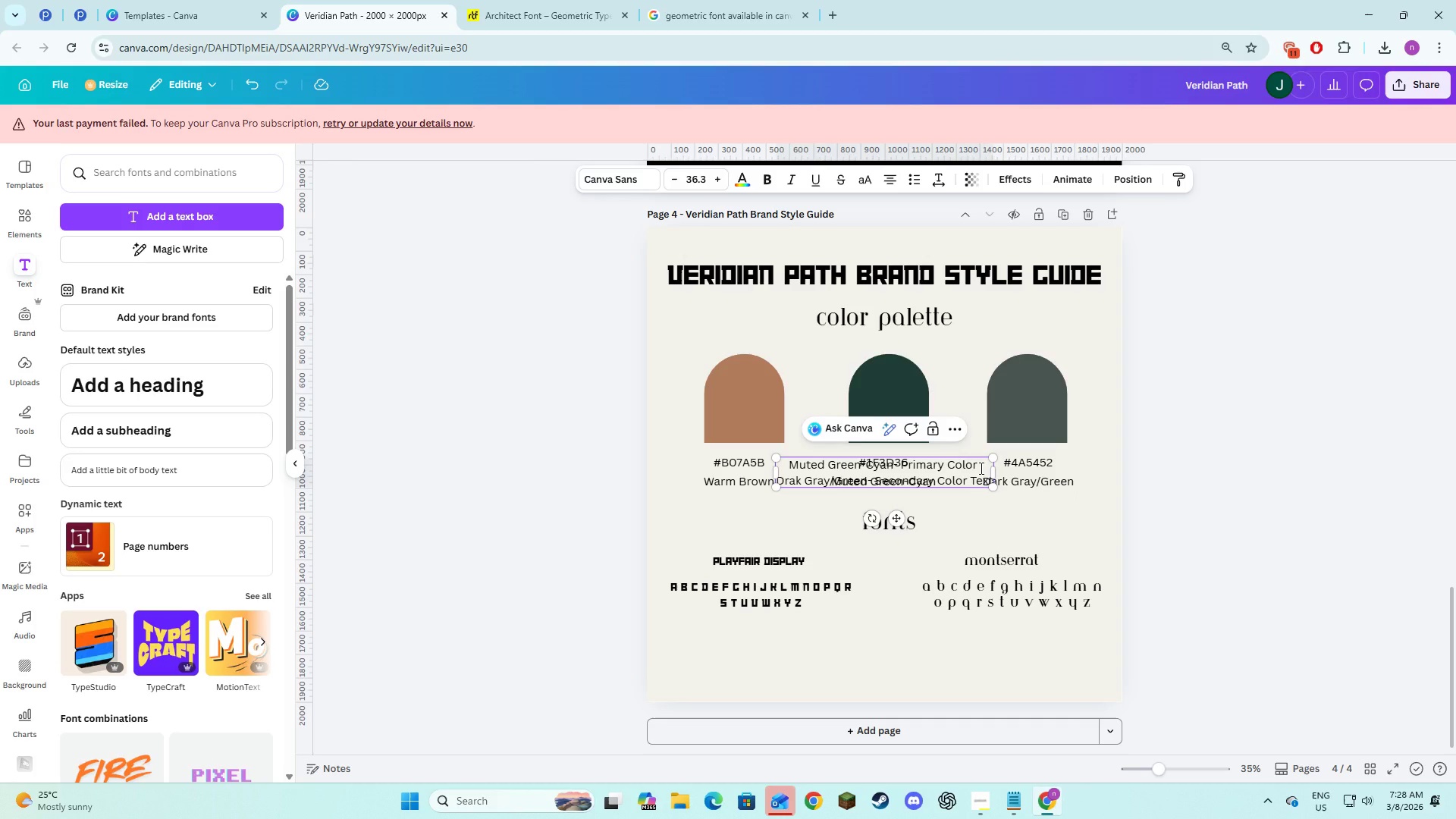 
type(Text)
 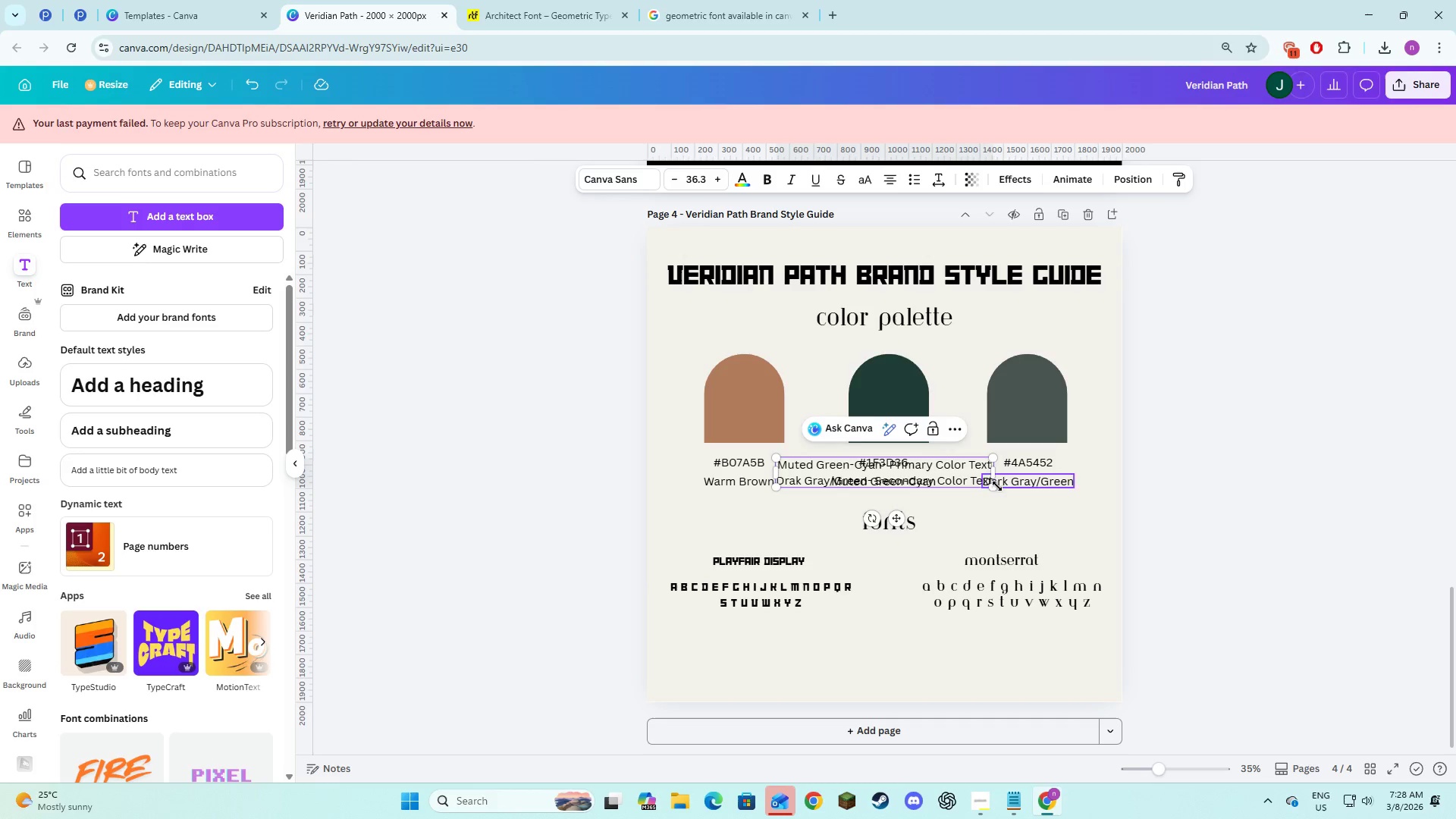 
left_click([990, 475])
 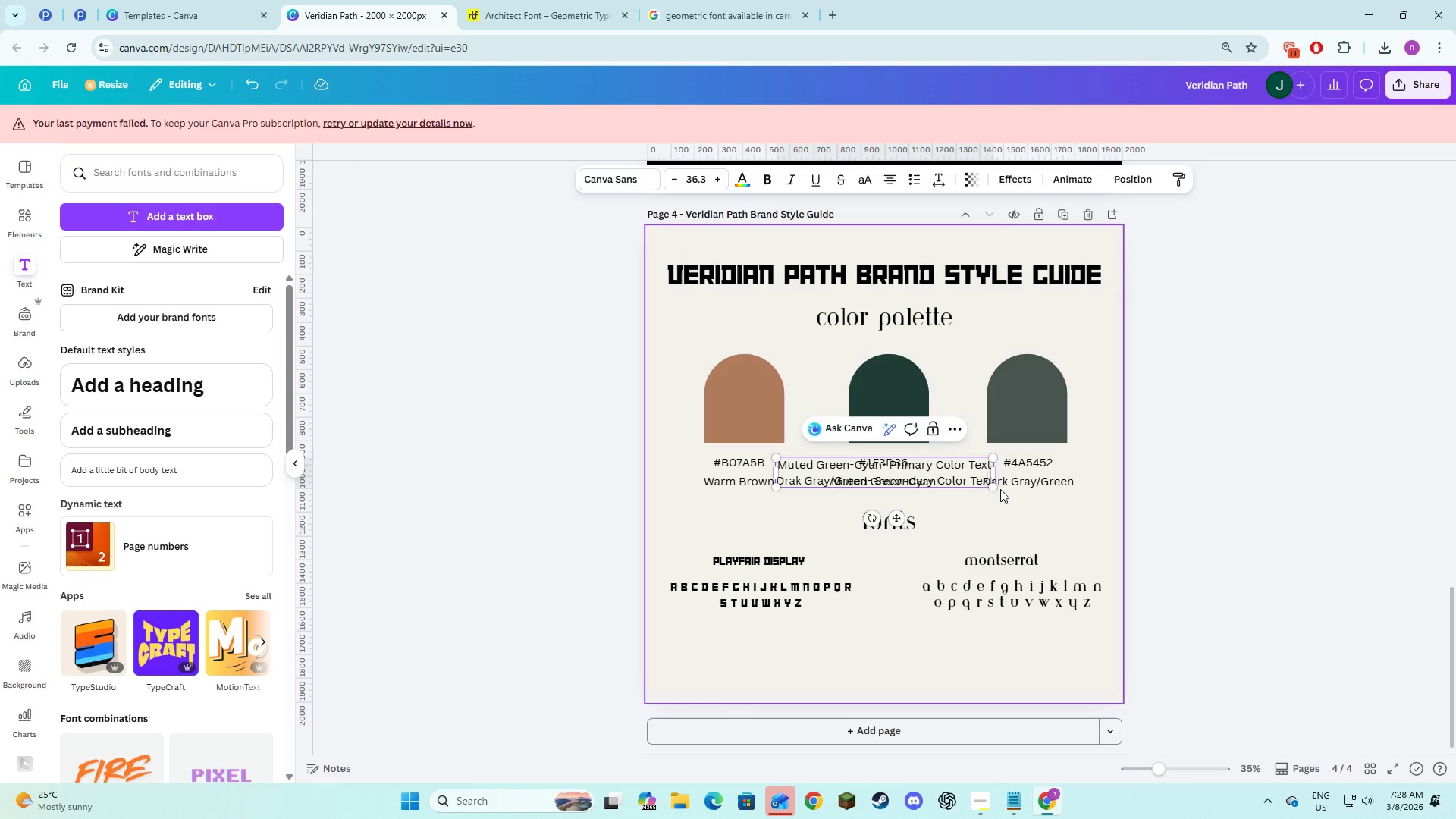 
key(ArrowRight)
 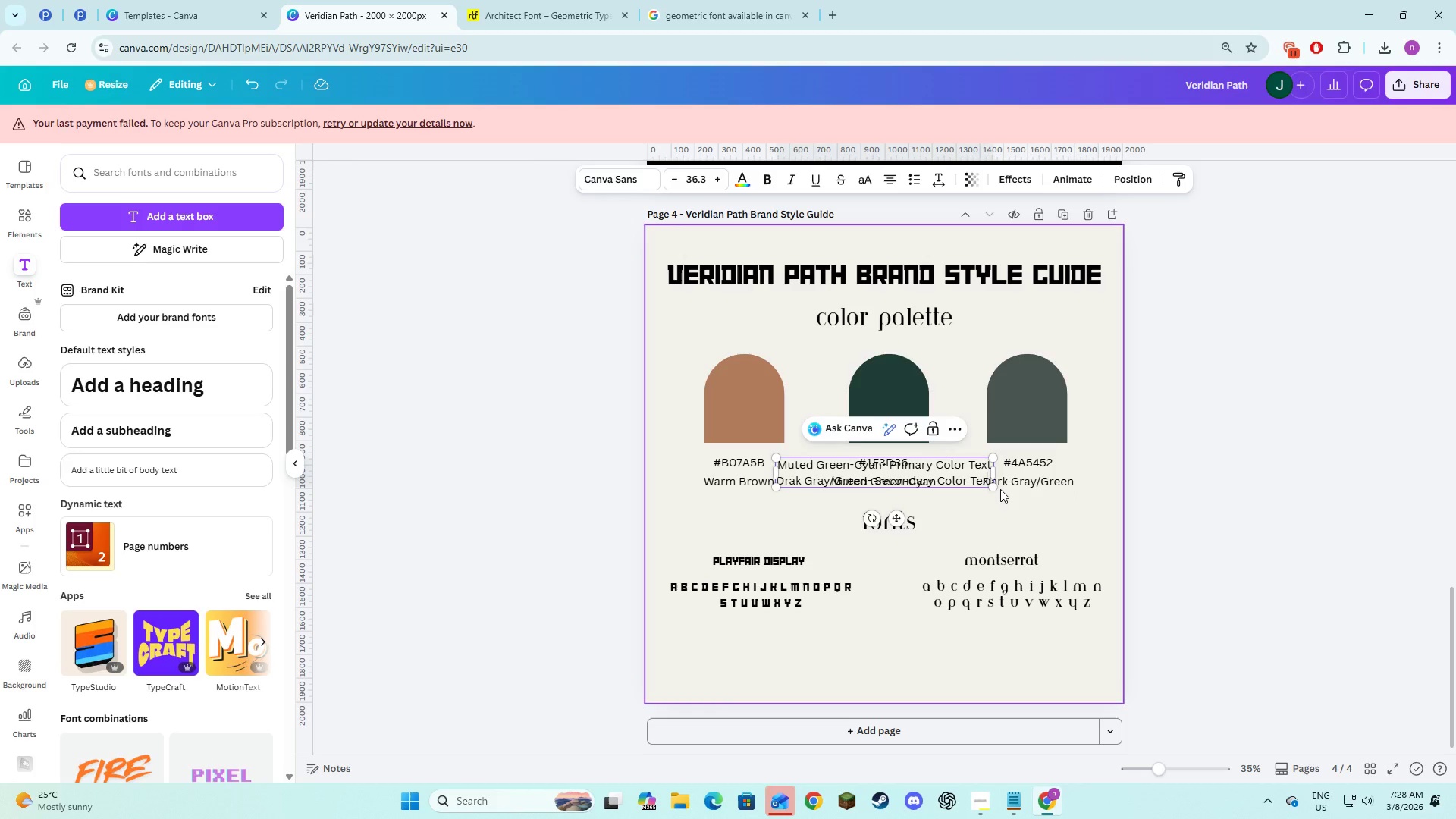 
key(Enter)
 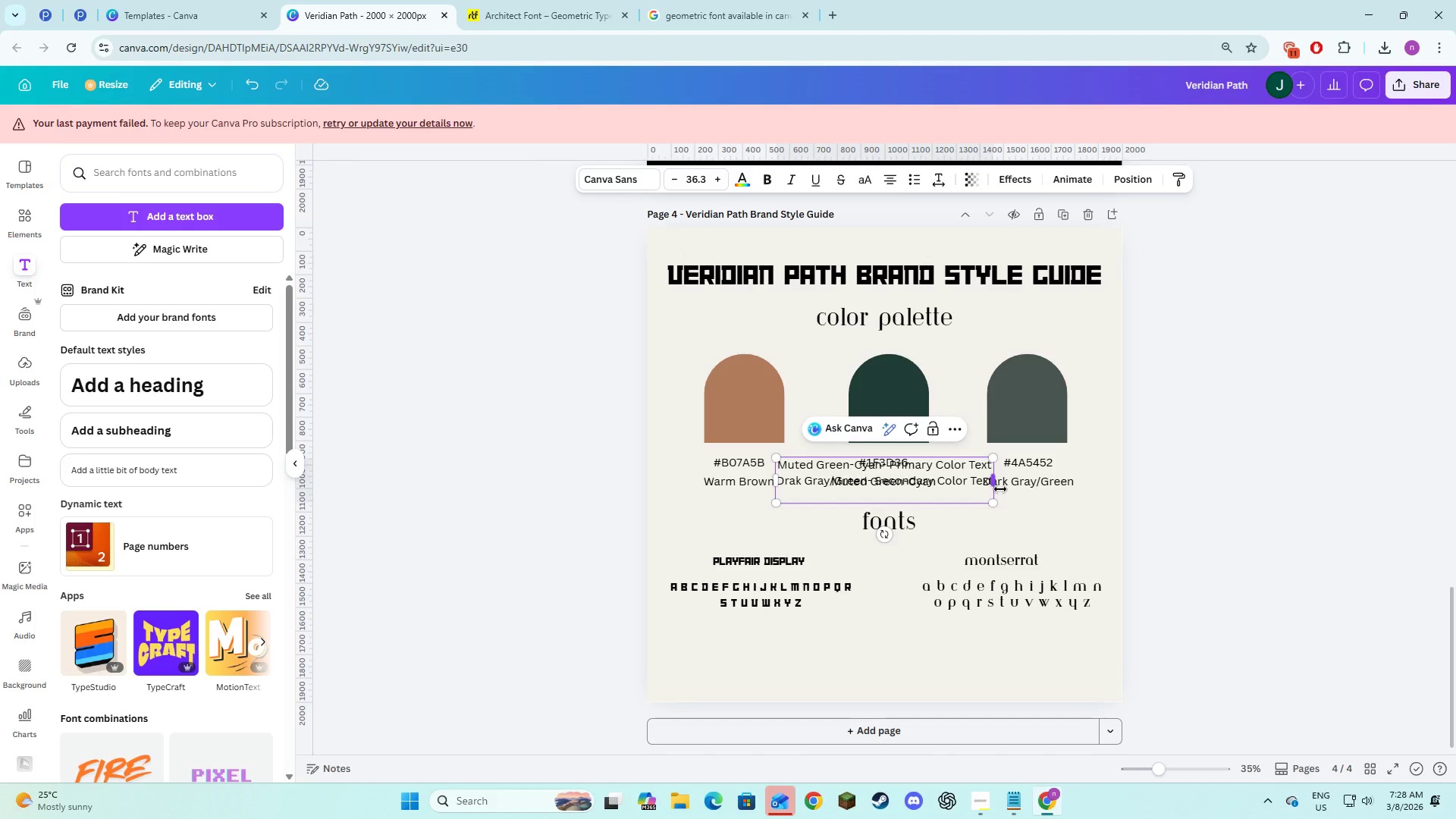 
type(Warm Broe)
key(Backspace)
type(wn- Accent )
 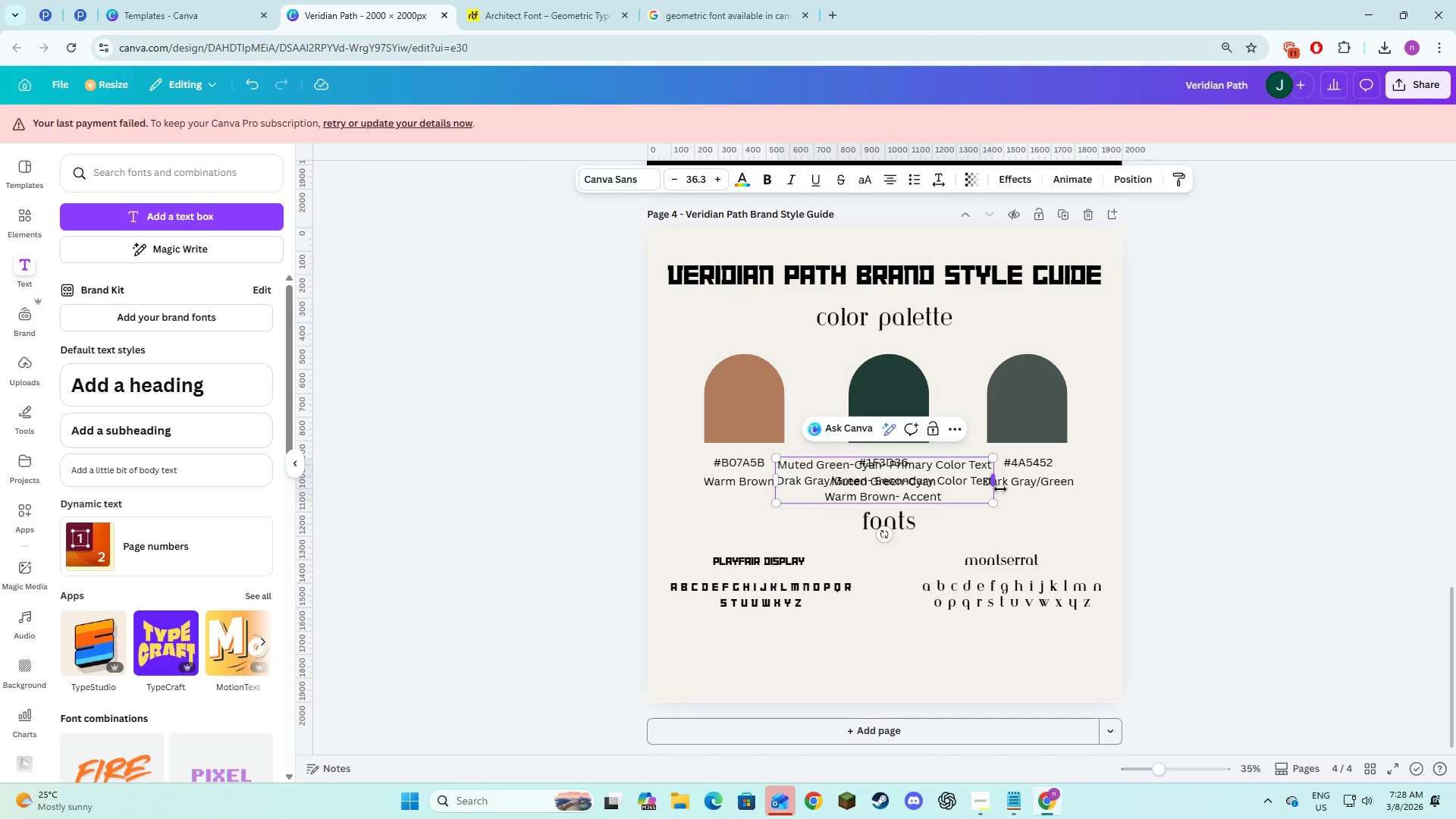 
key(Backspace)
type(, and Hig)
key(Backspace)
key(Backspace)
key(Backspace)
key(Backspace)
key(Backspace)
key(Backspace)
key(Backspace)
key(Backspace)
key(Backspace)
type( color)
 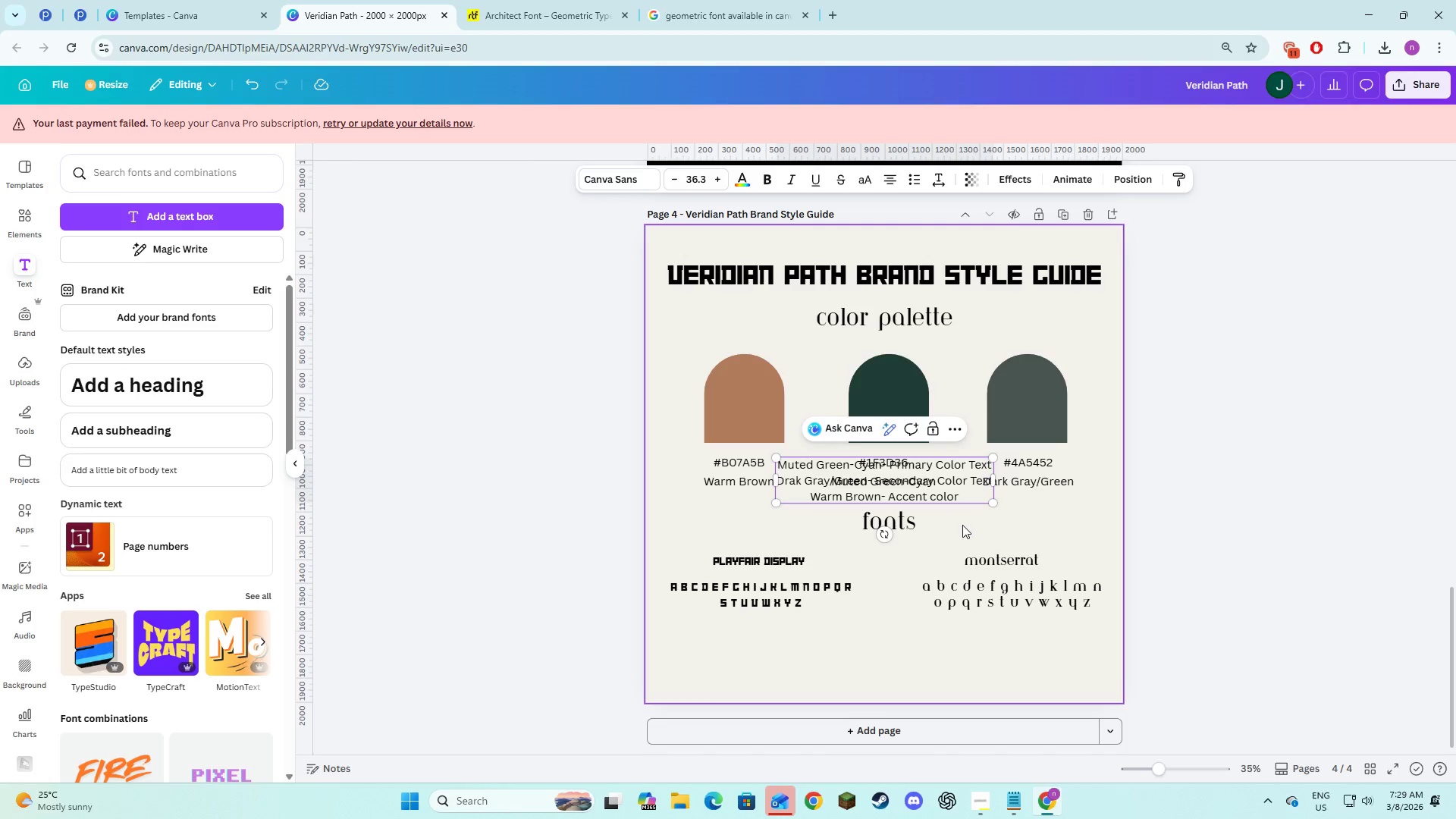 
double_click([943, 491])
 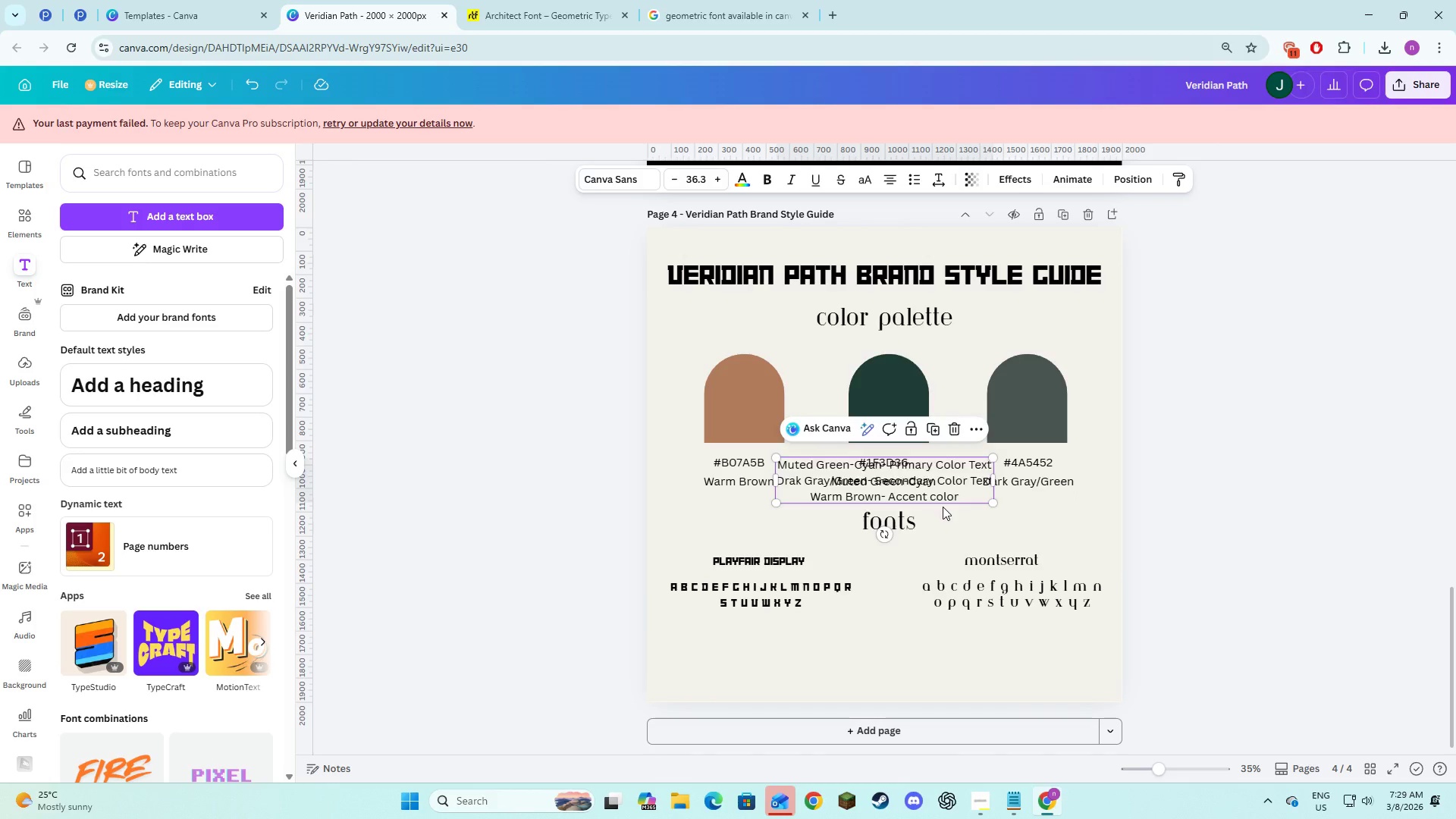 
left_click_drag(start_coordinate=[943, 491], to_coordinate=[864, 682])
 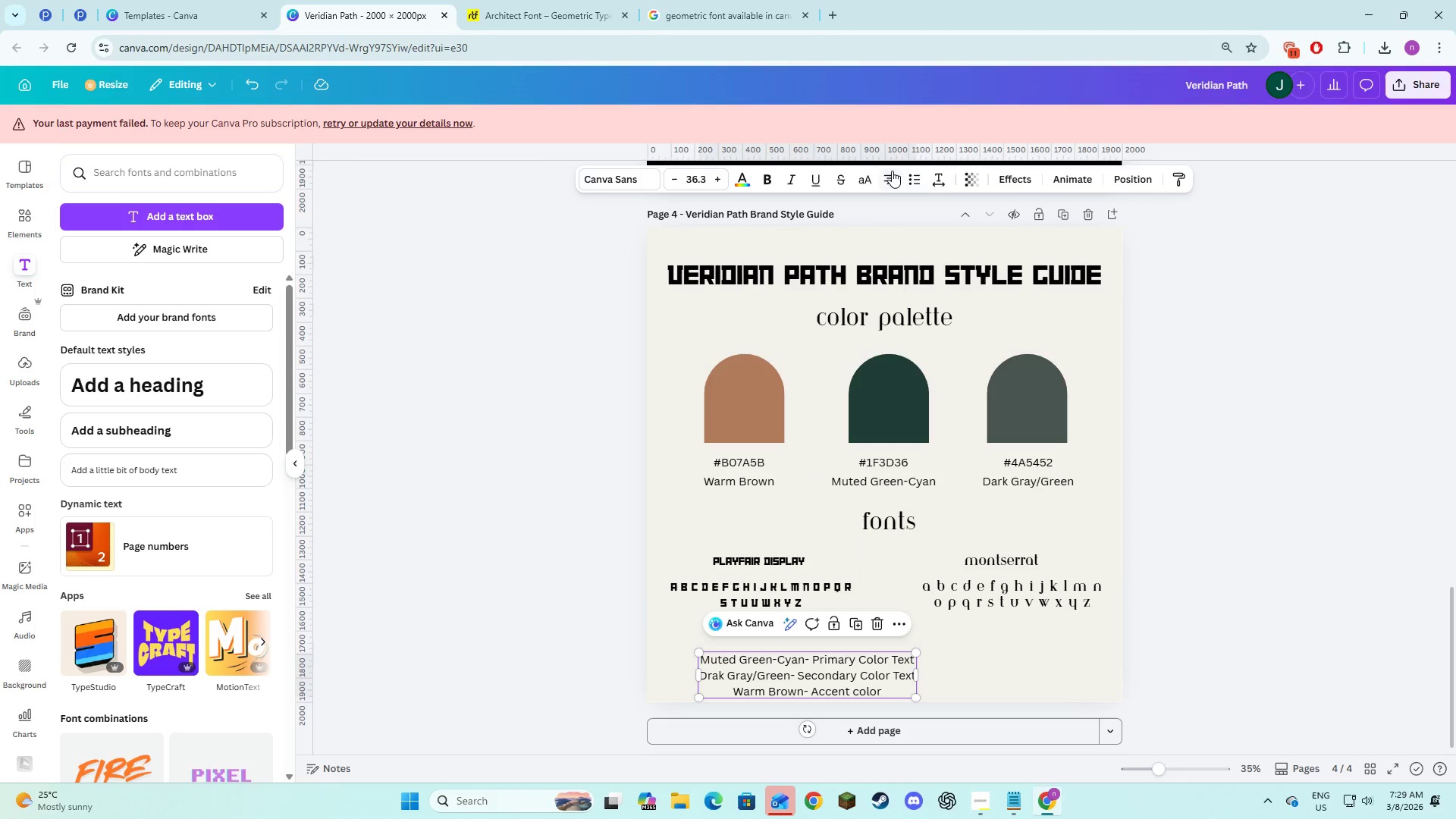 
left_click([892, 171])
 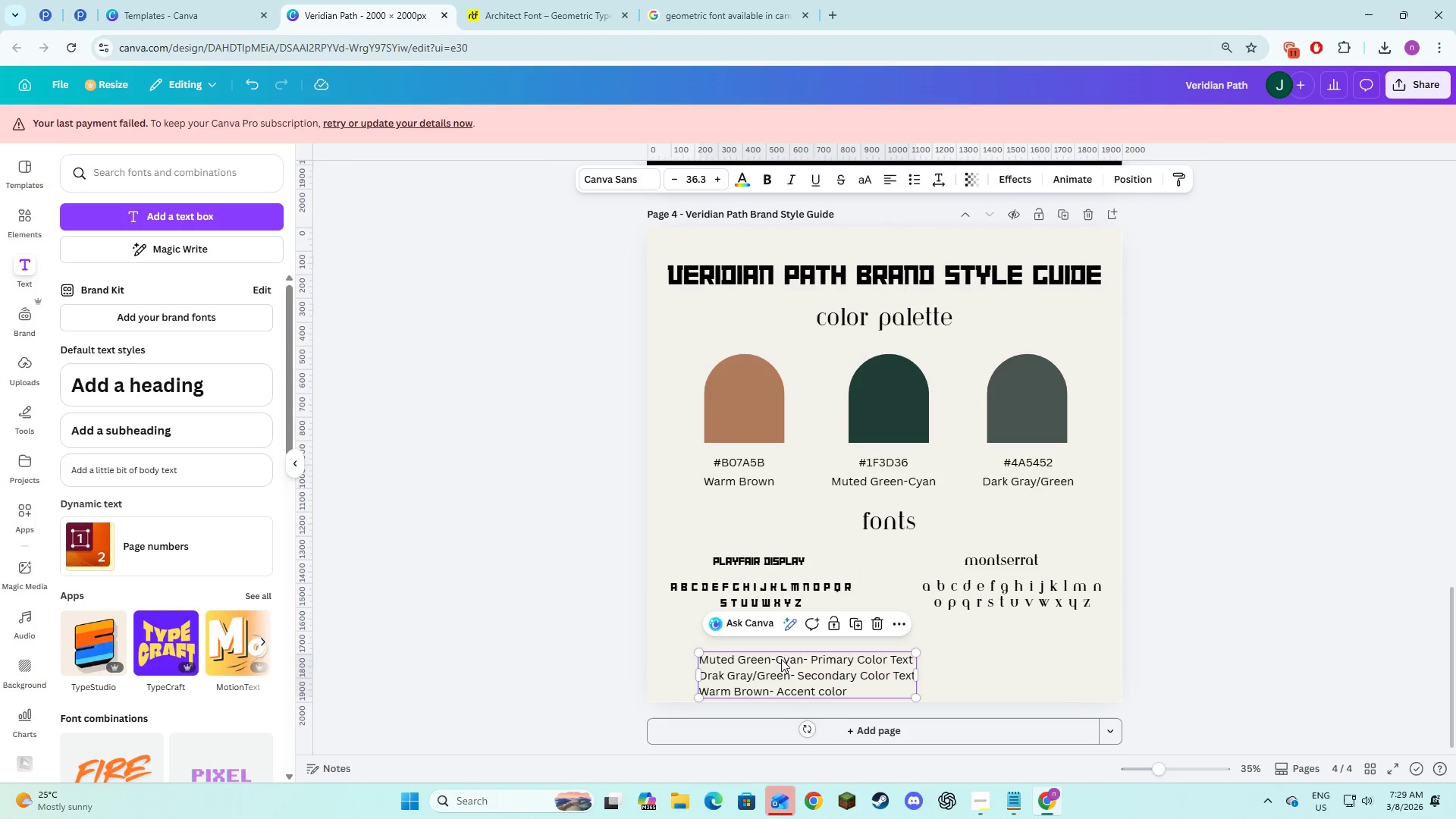 
left_click_drag(start_coordinate=[779, 670], to_coordinate=[755, 670])
 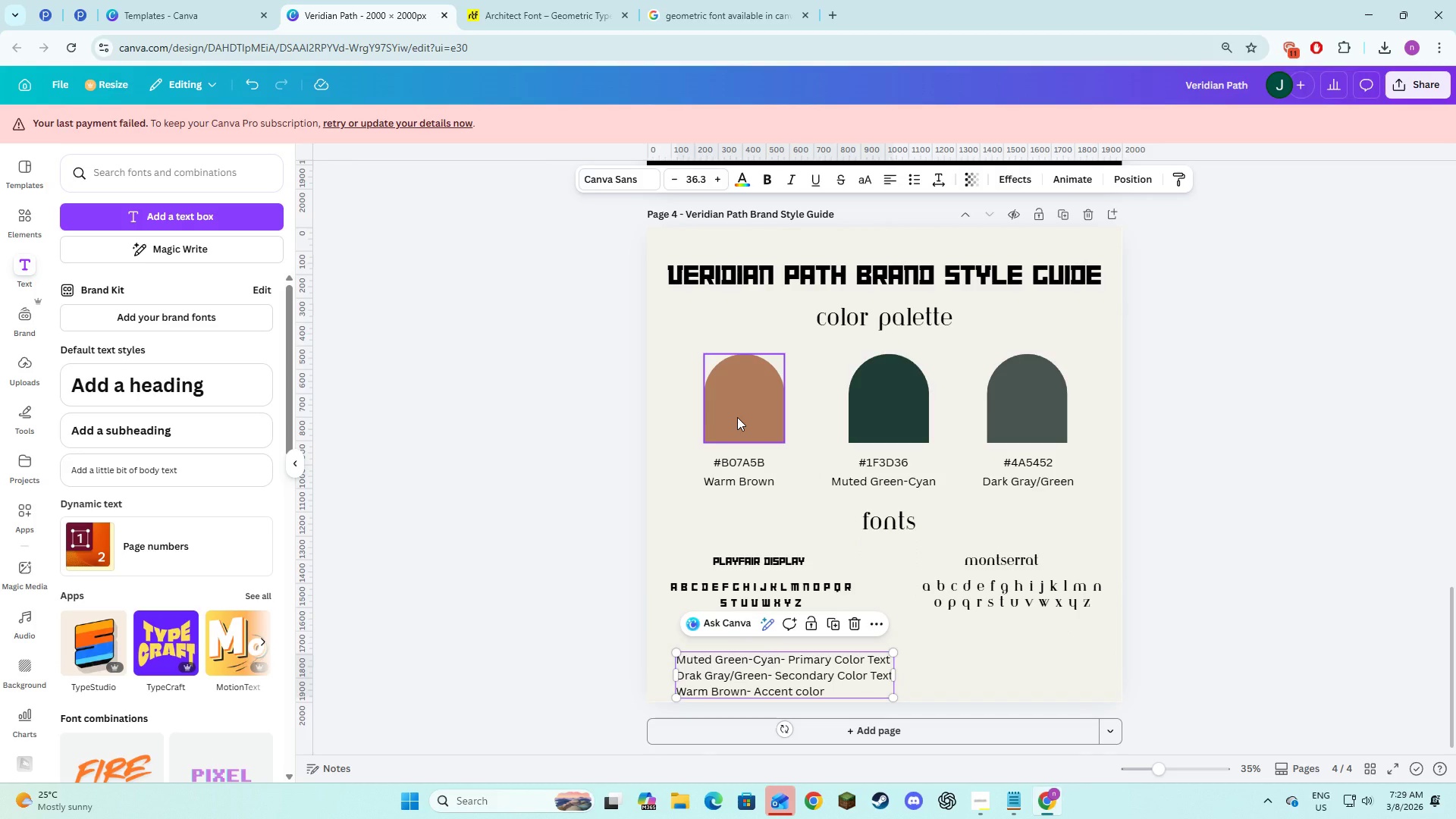 
left_click([737, 417])
 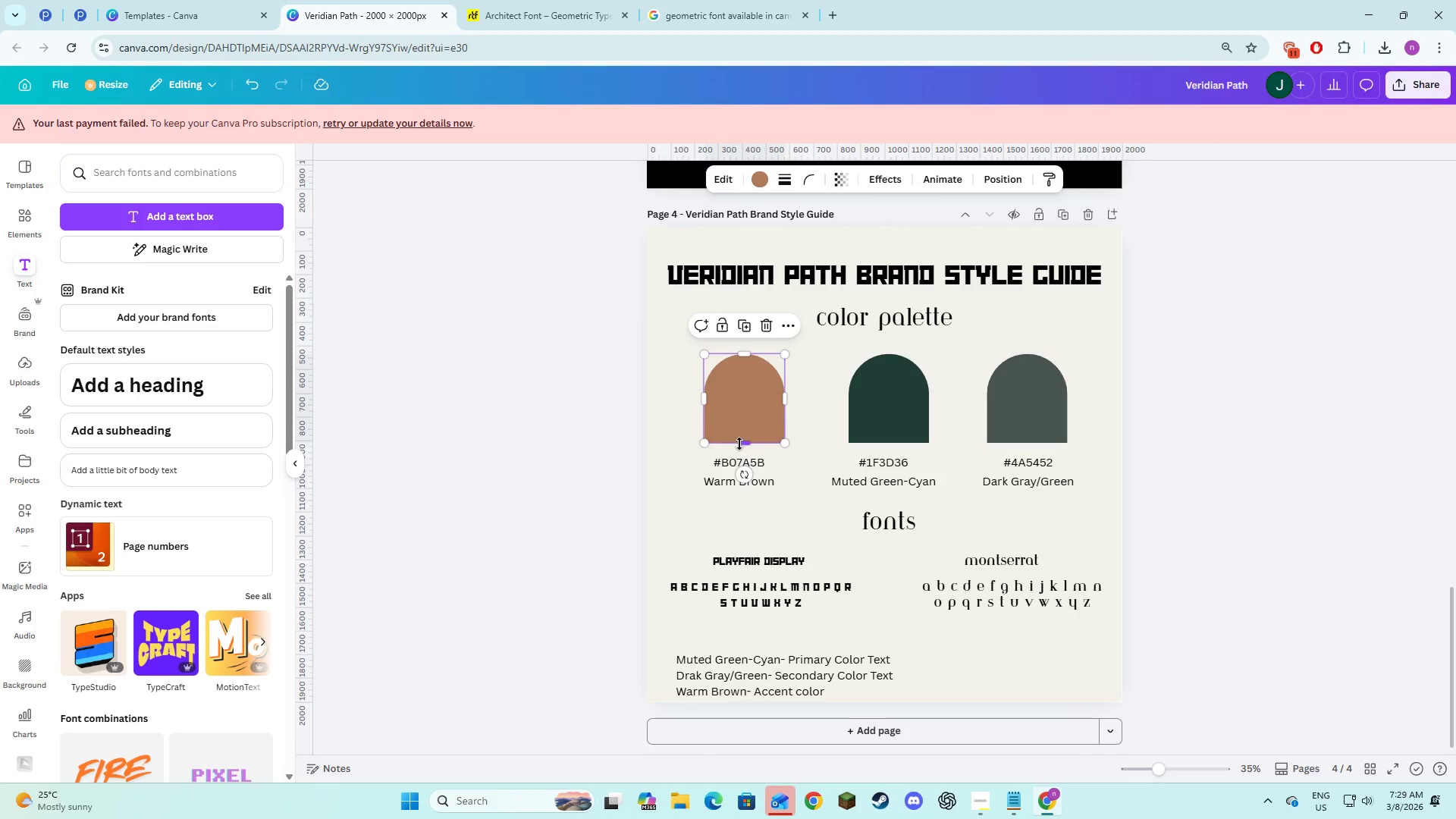 
left_click_drag(start_coordinate=[739, 444], to_coordinate=[739, 422])
 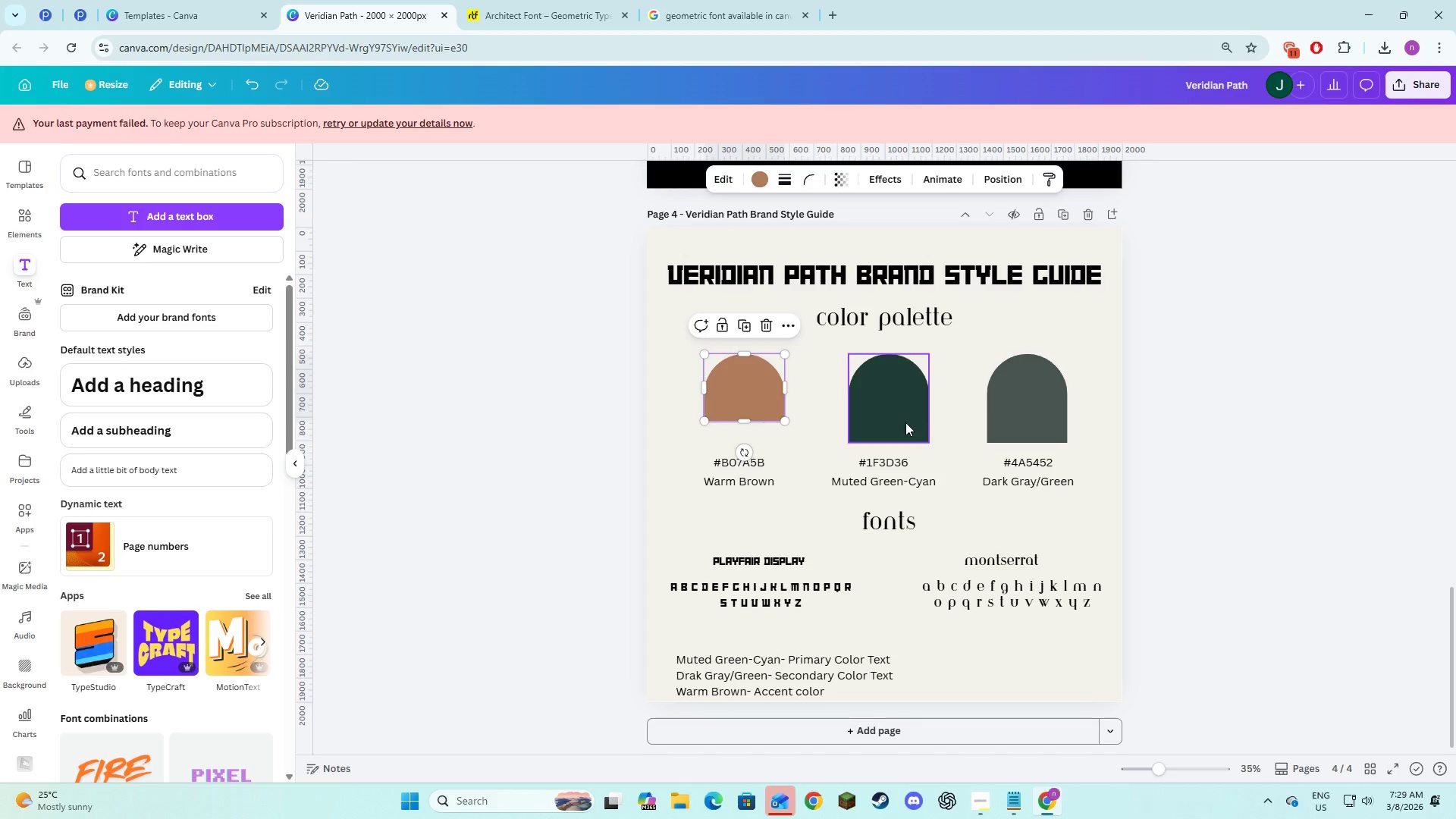 
left_click([905, 422])
 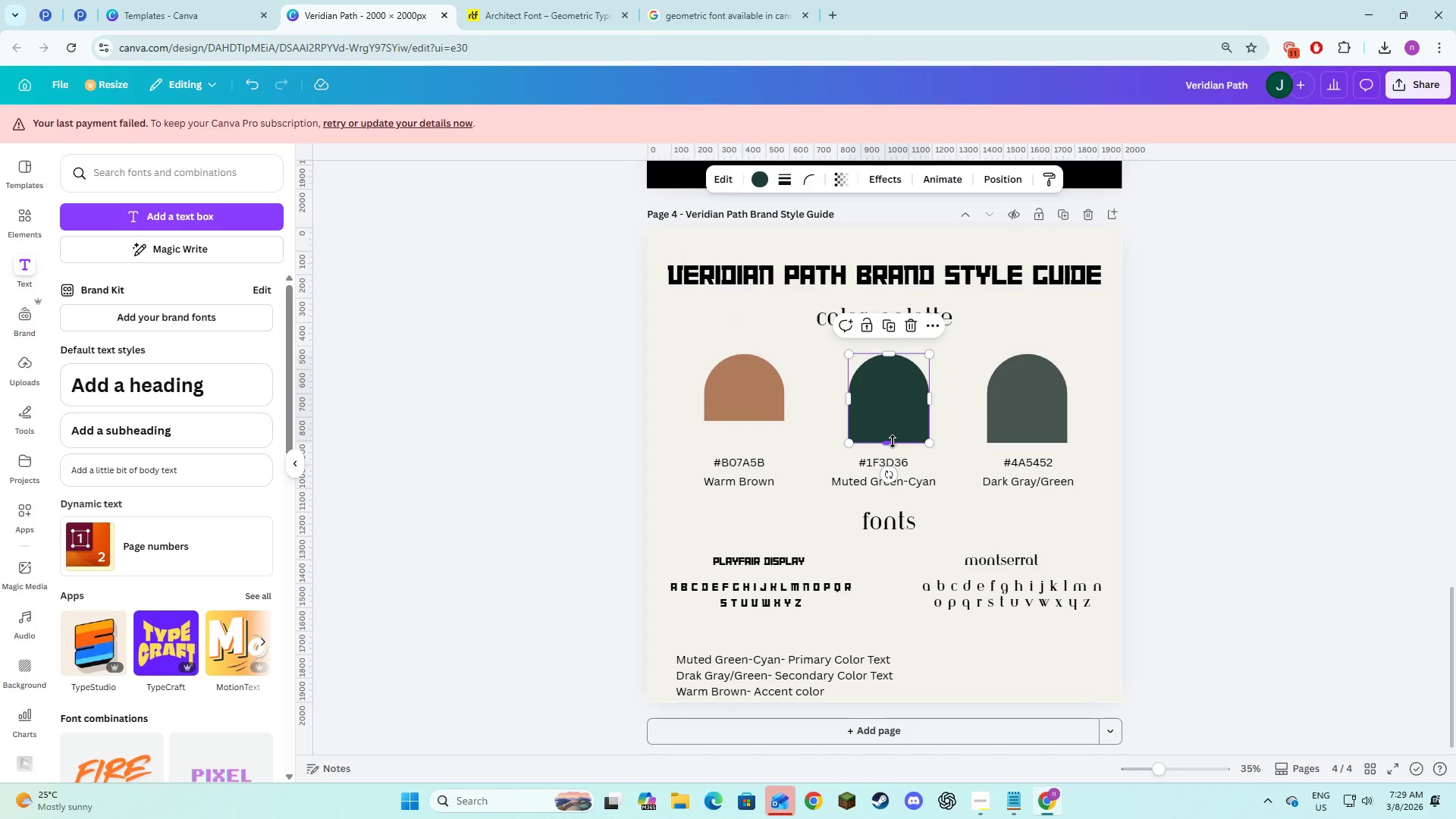 
left_click_drag(start_coordinate=[893, 441], to_coordinate=[892, 418])
 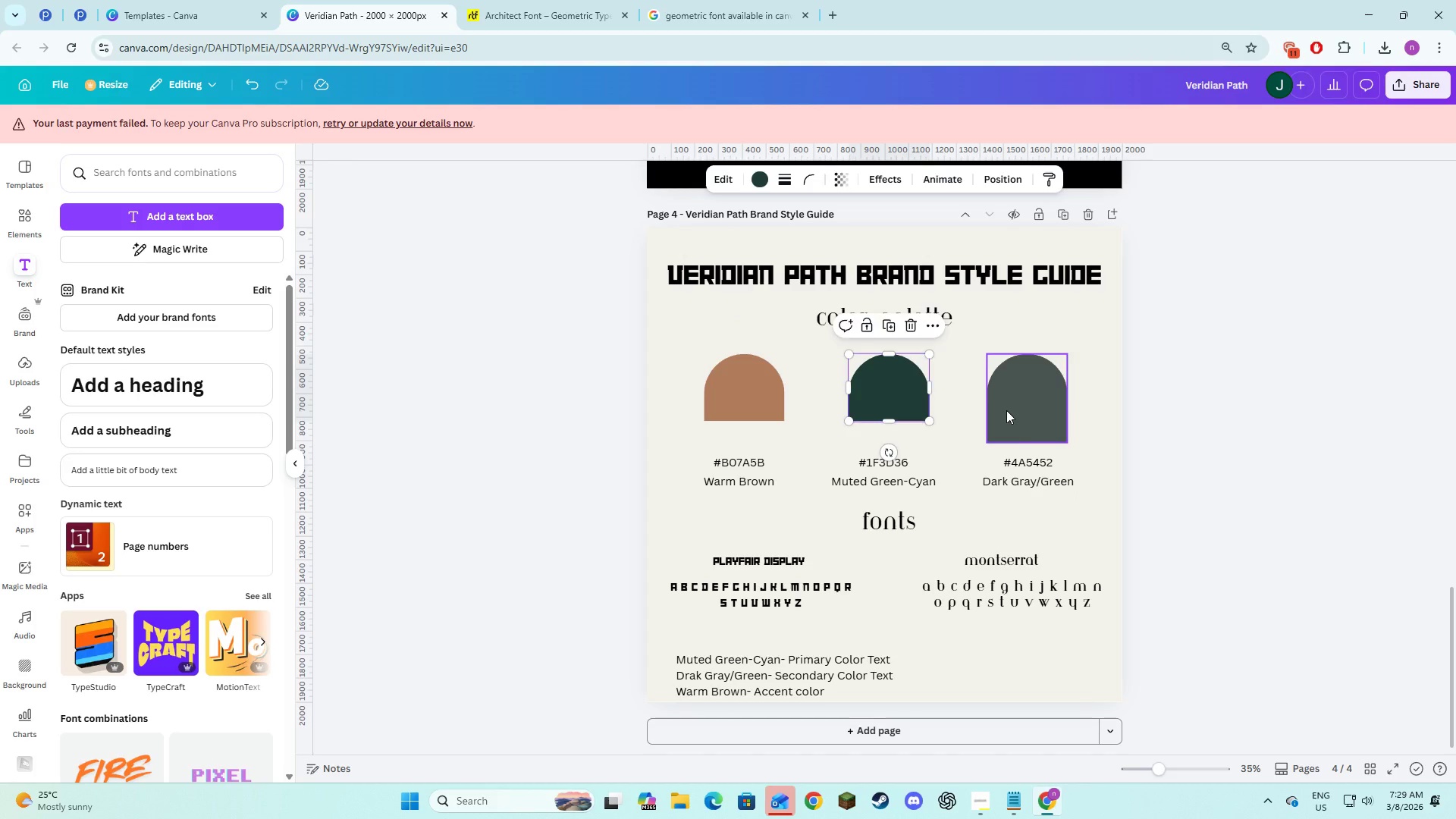 
left_click([1006, 410])
 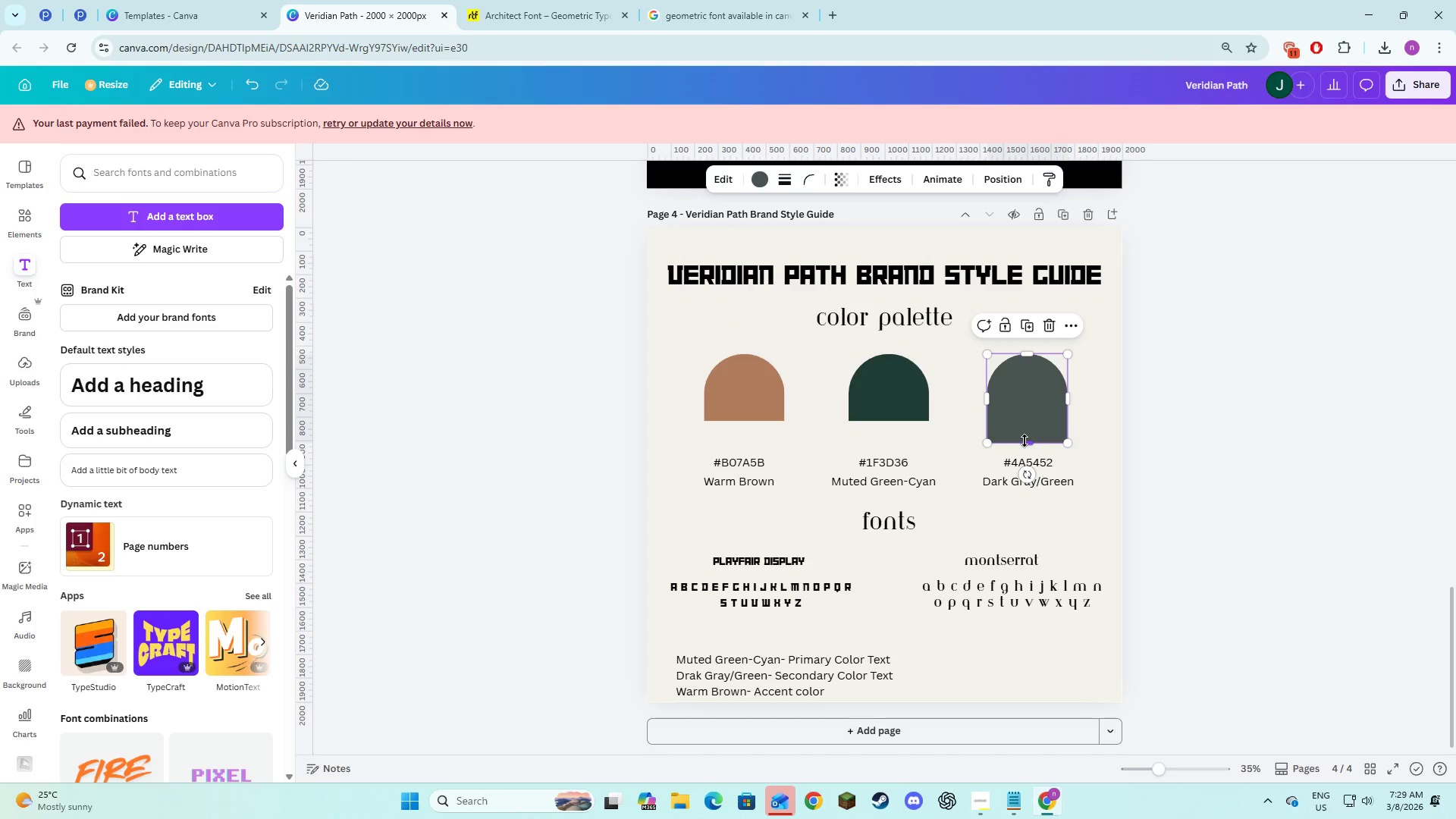 
left_click_drag(start_coordinate=[1025, 441], to_coordinate=[1025, 418])
 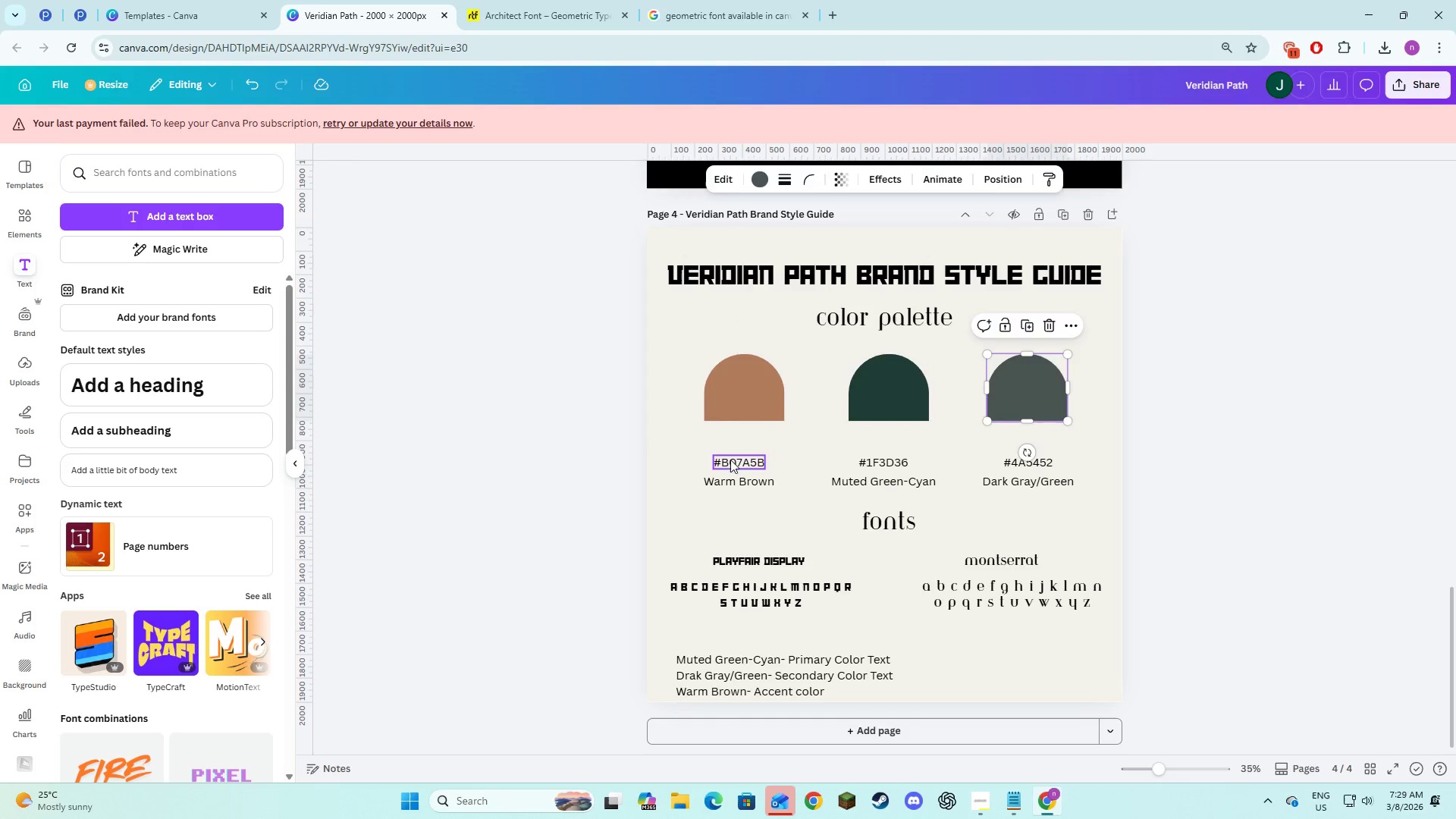 
left_click([730, 457])
 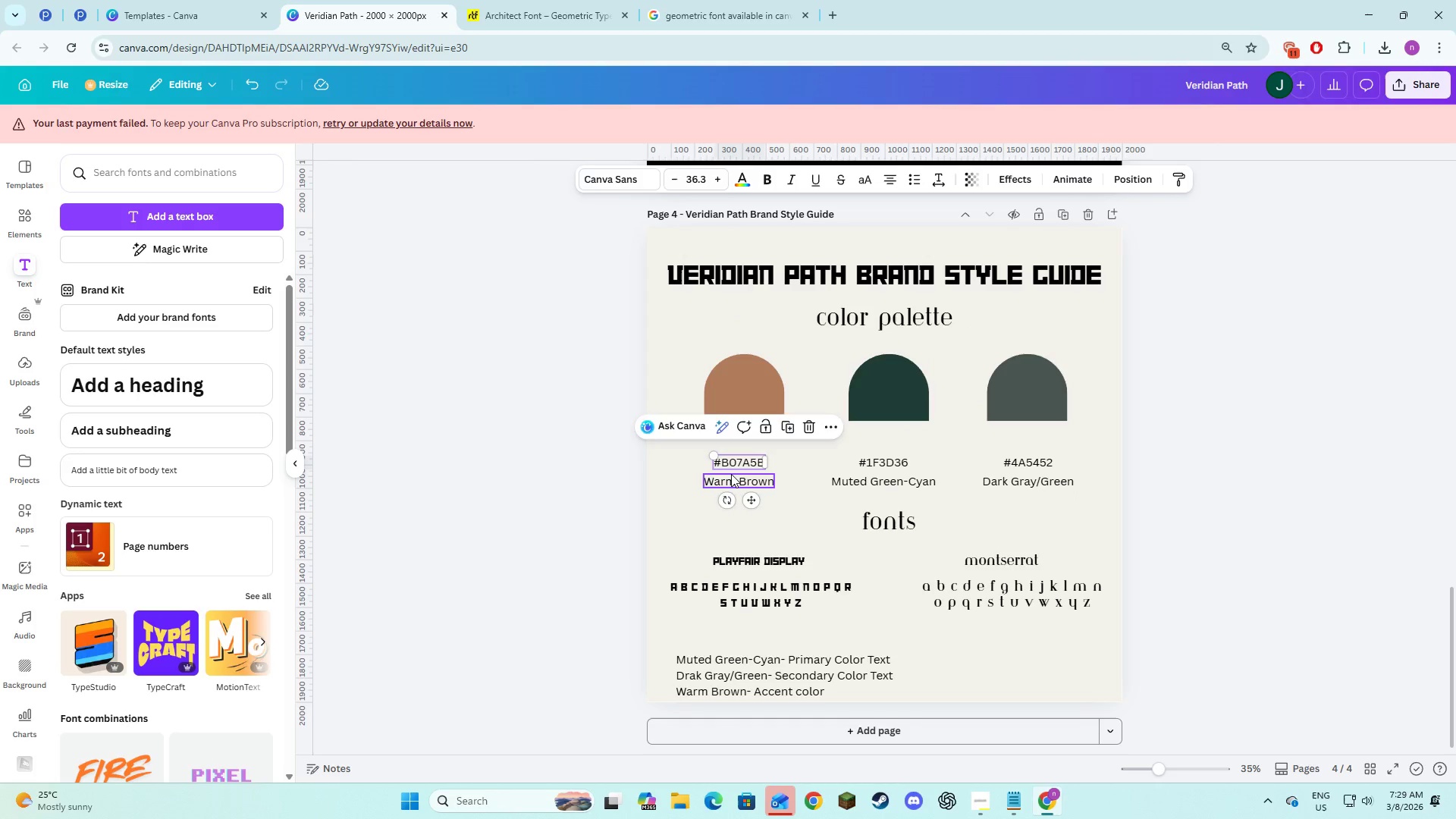 
hold_key(key=ShiftLeft, duration=1.5)
left_click([877, 460])
 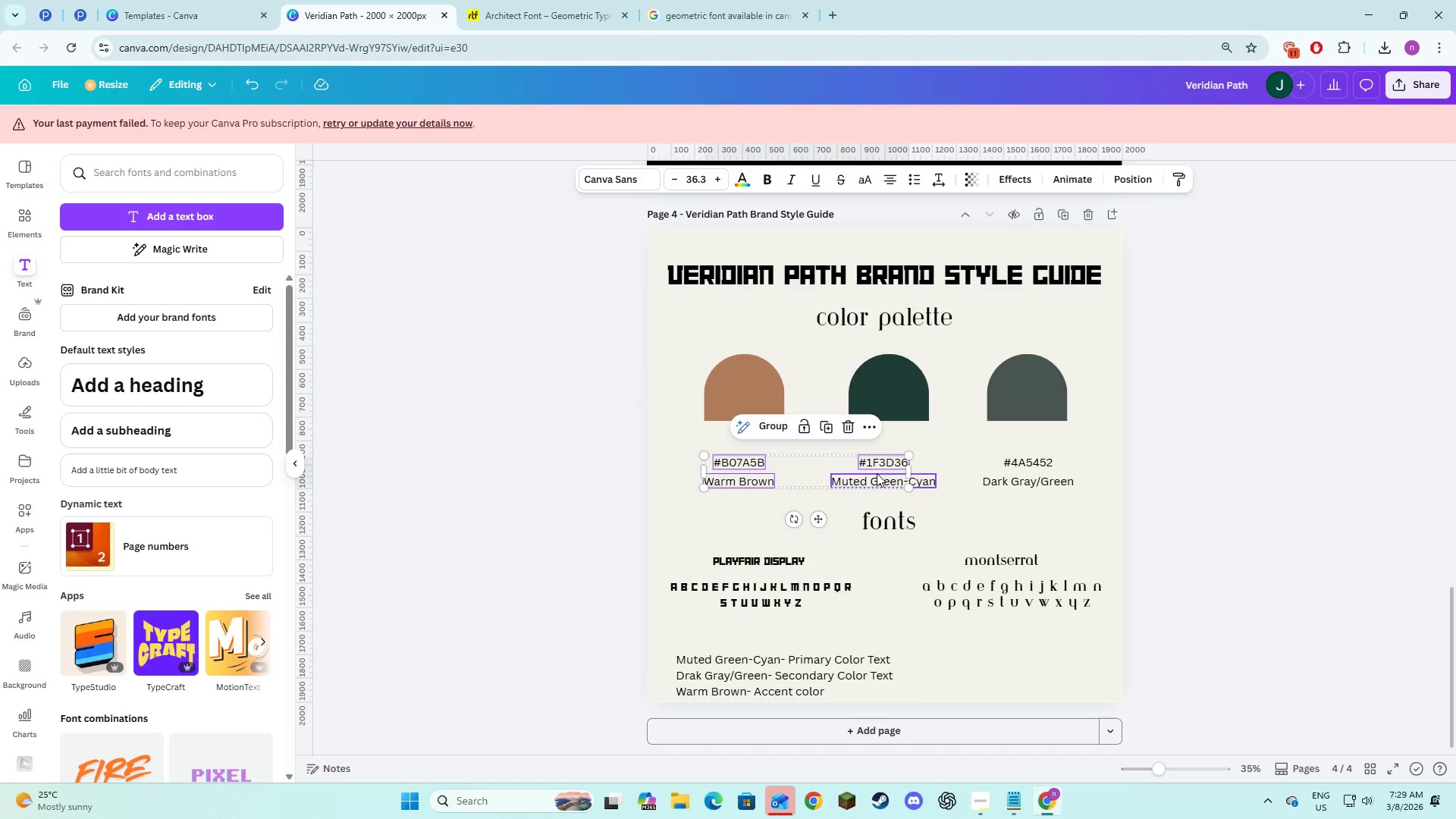 
double_click([877, 473])
 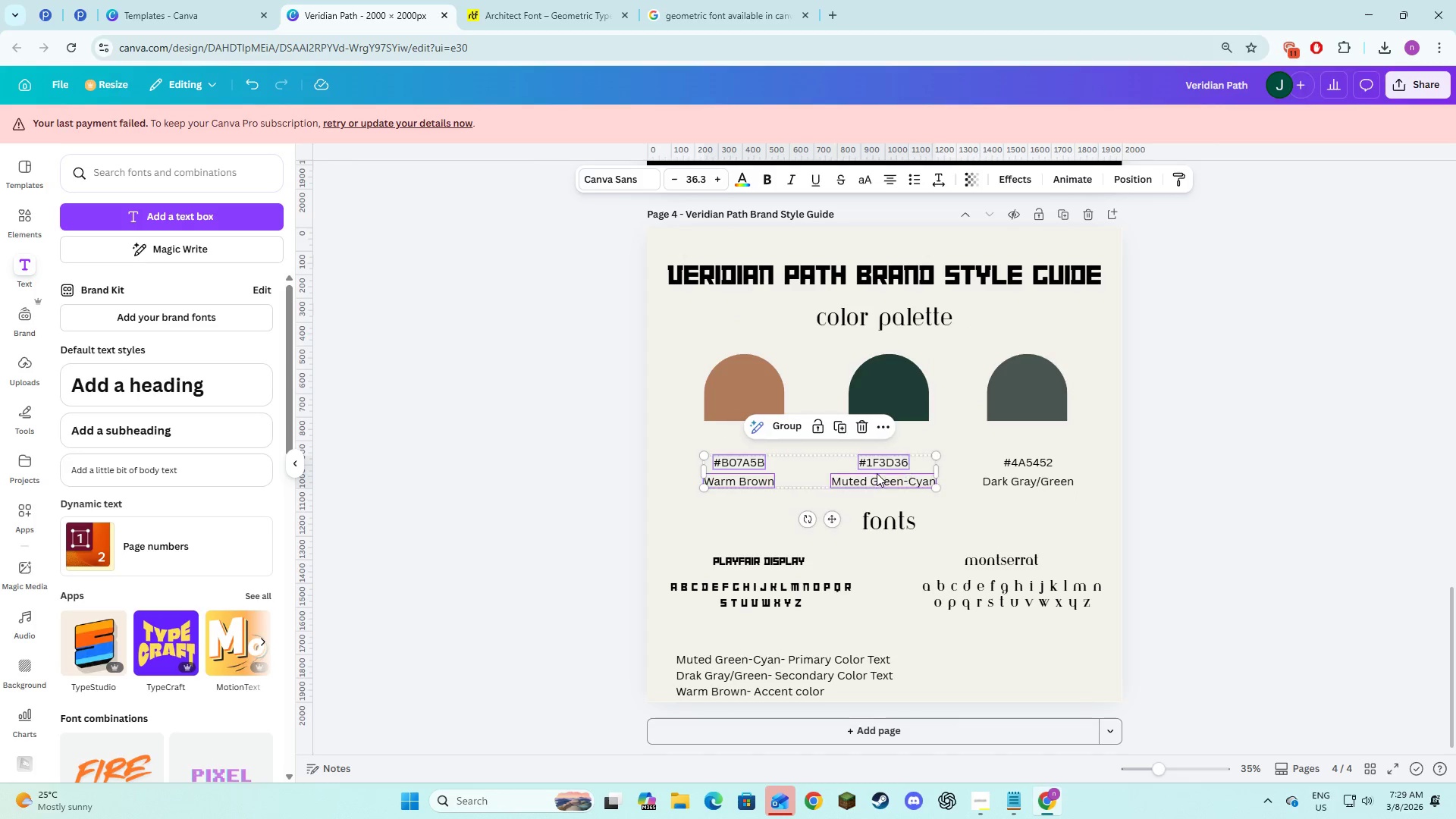 
hold_key(key=ShiftLeft, duration=1.52)
left_click([1003, 463])
 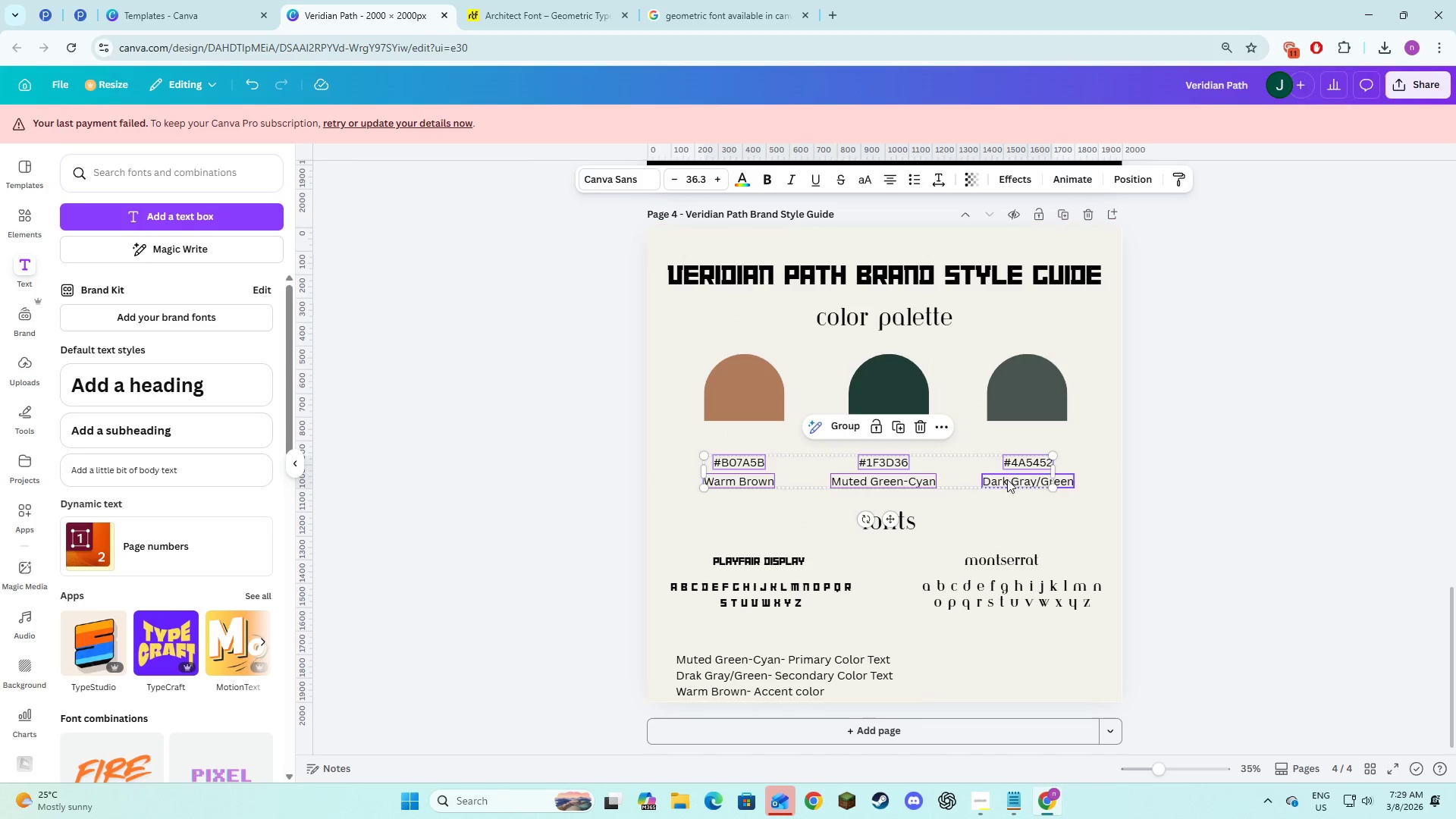 
hold_key(key=ShiftLeft, duration=0.38)
left_click([1007, 480])
 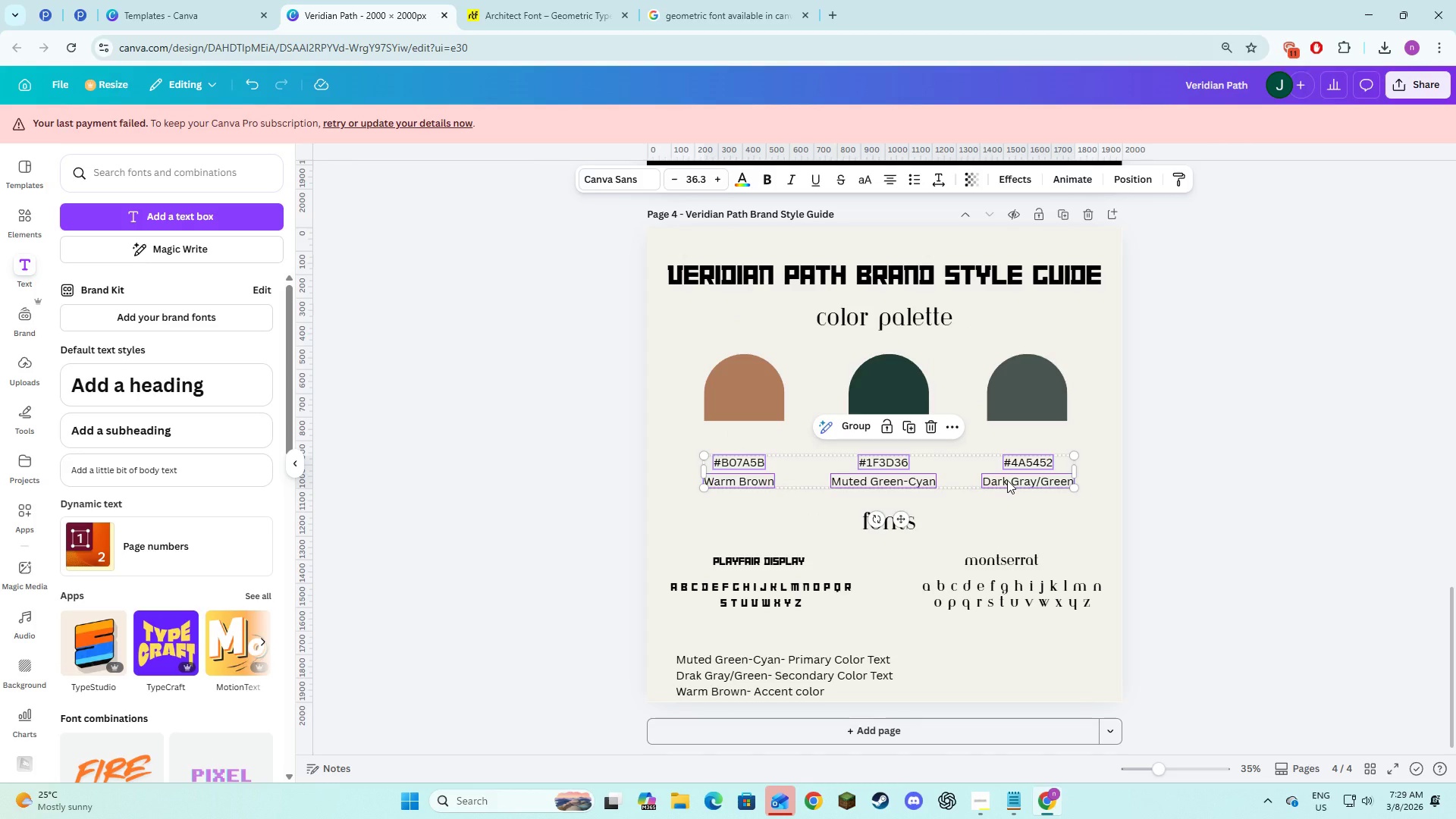 
left_click_drag(start_coordinate=[1007, 480], to_coordinate=[1009, 453])
 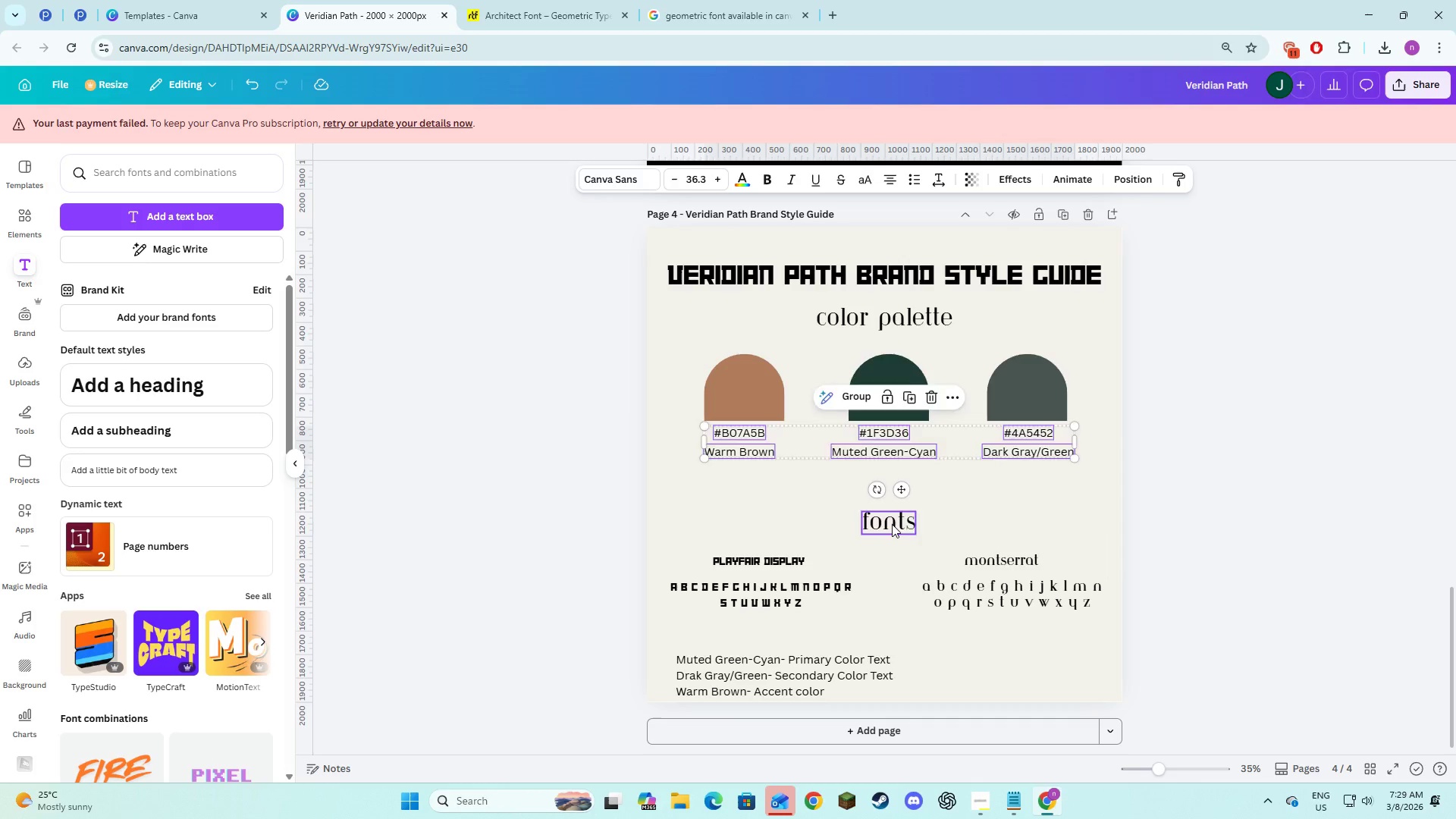 
left_click([892, 524])
 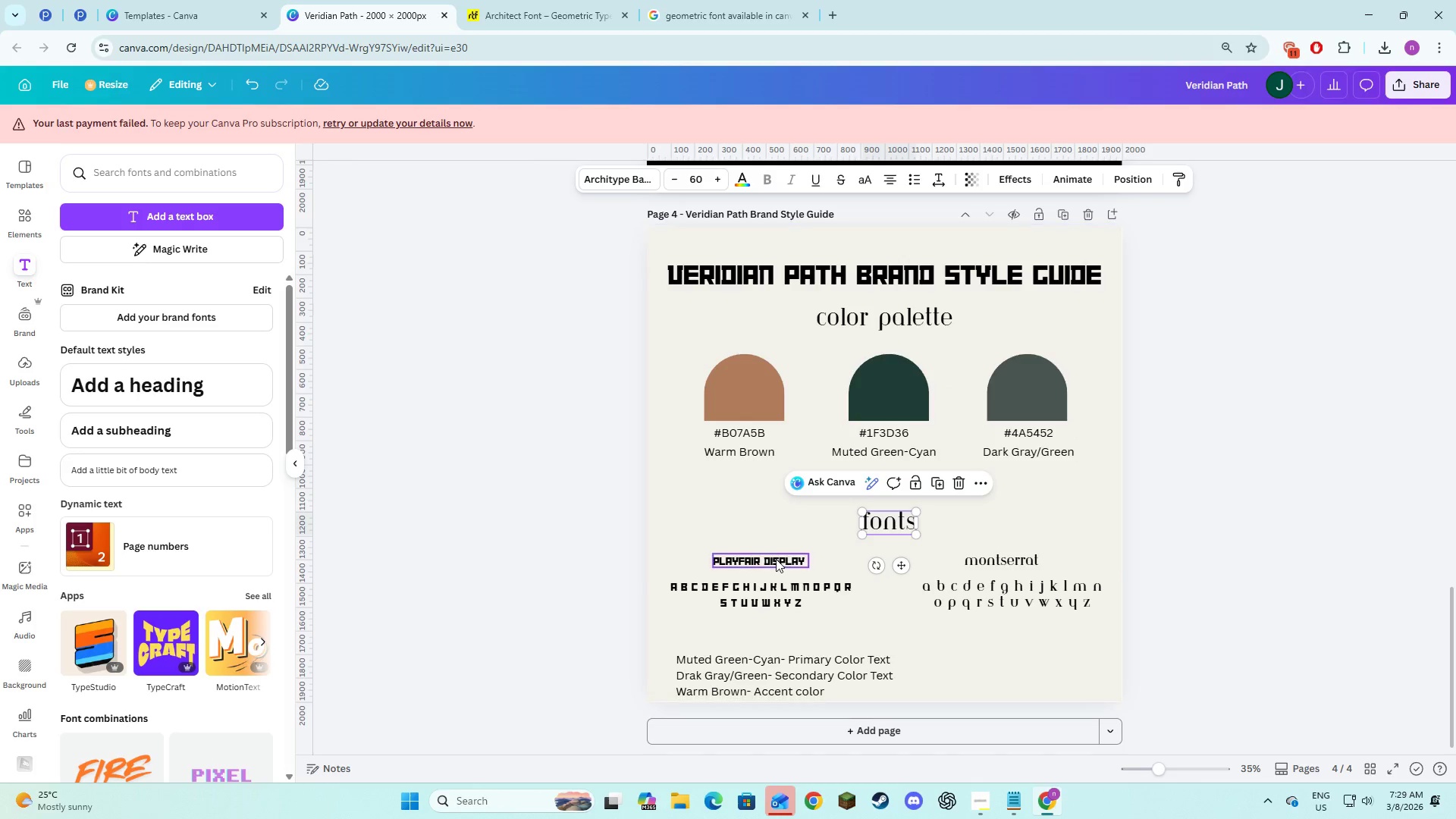 
hold_key(key=ShiftLeft, duration=1.5)
left_click([775, 559])
 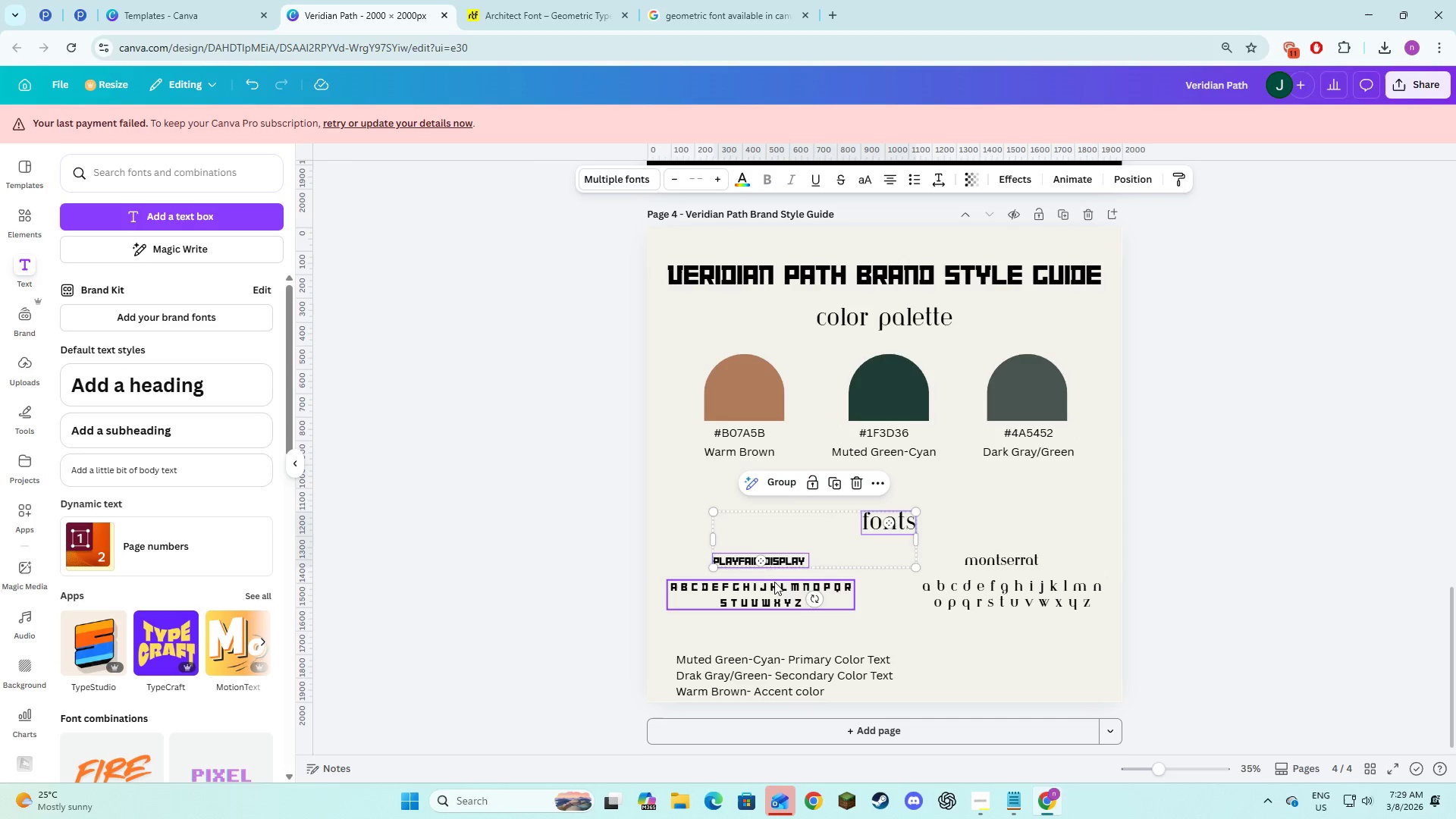 
left_click([774, 582])
 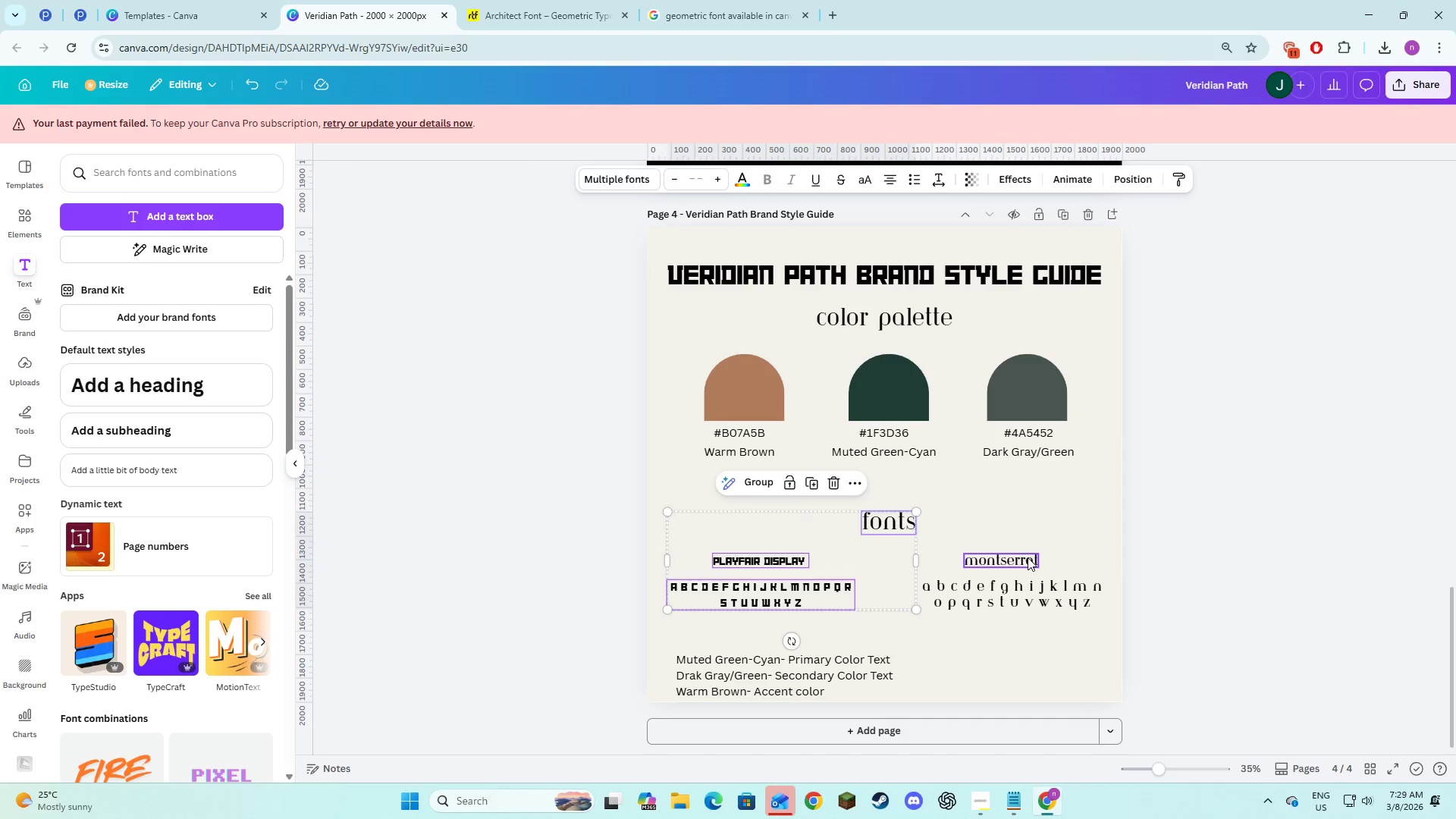 
left_click([1025, 558])
 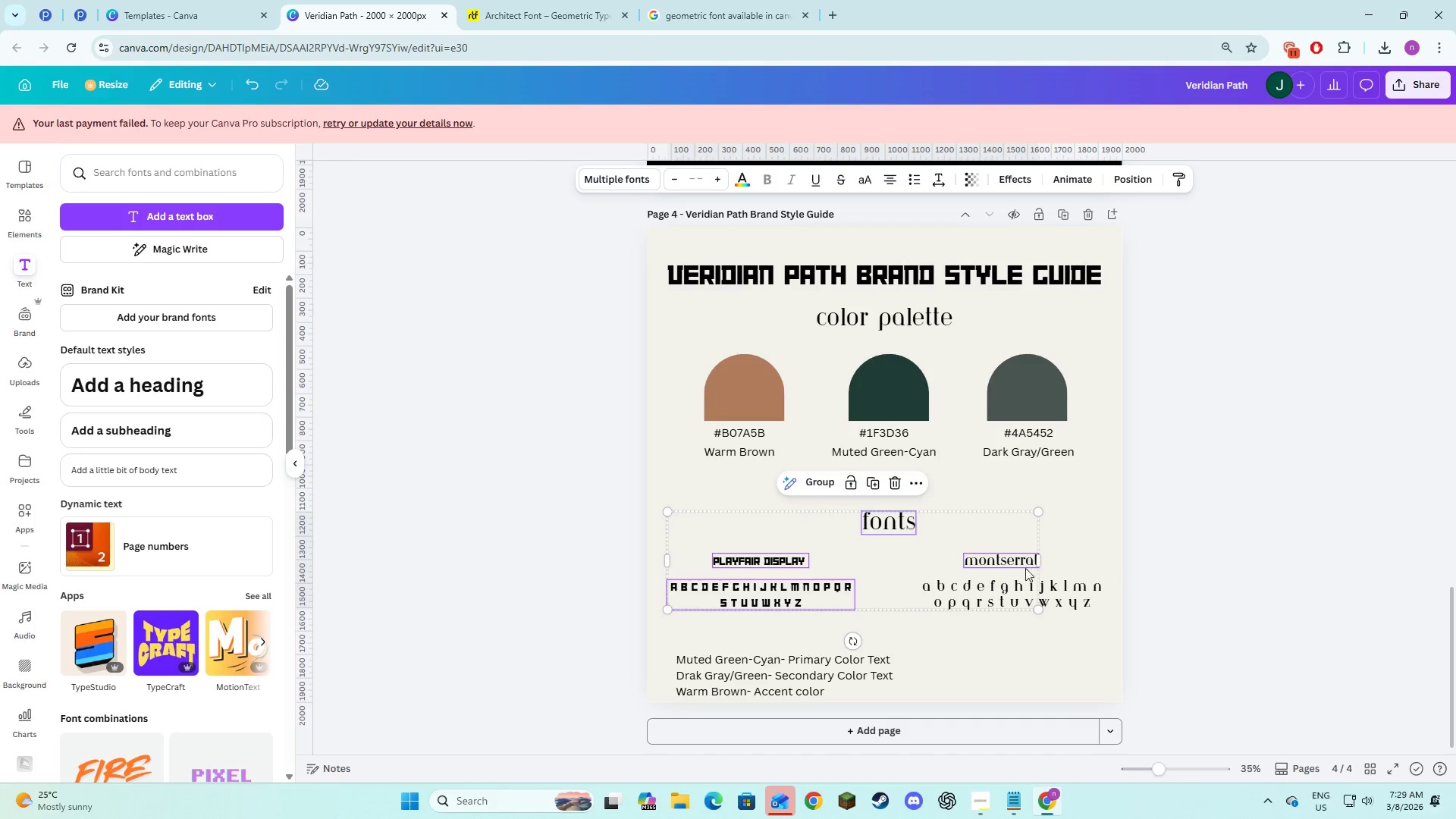 
hold_key(key=ShiftLeft, duration=0.59)
double_click([1025, 581])
 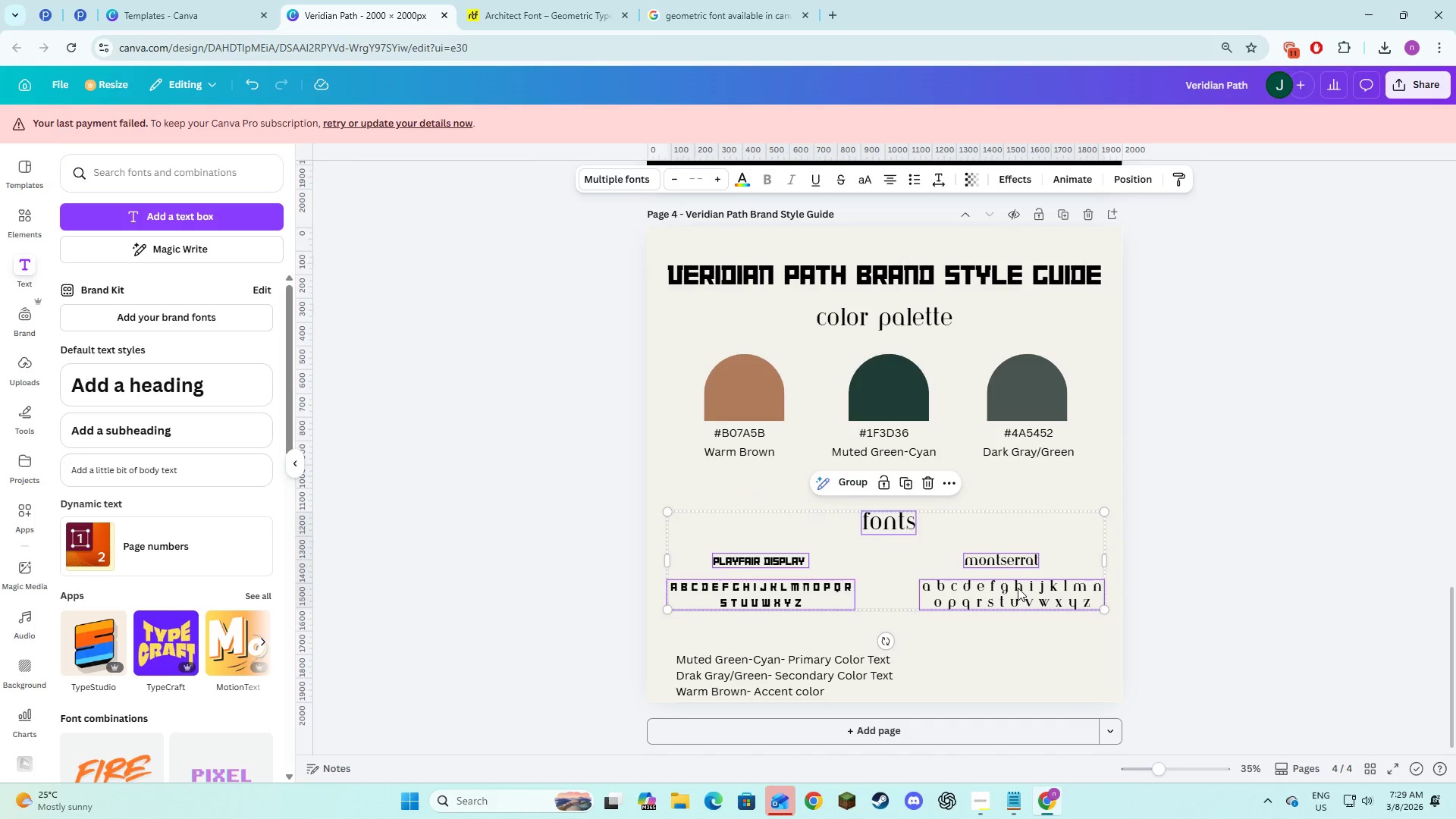 
left_click_drag(start_coordinate=[1018, 588], to_coordinate=[1020, 552])
 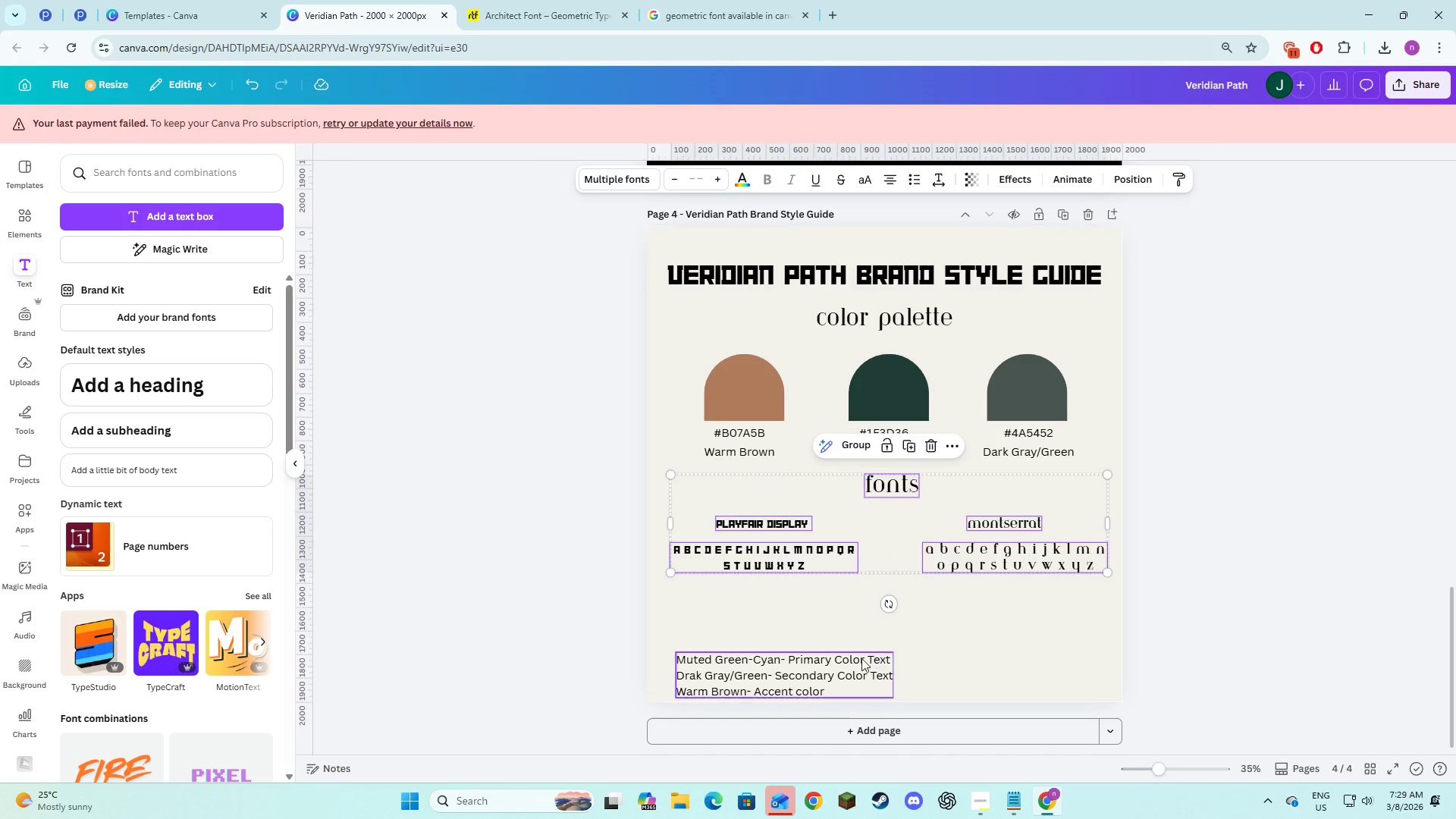 
left_click([859, 659])
 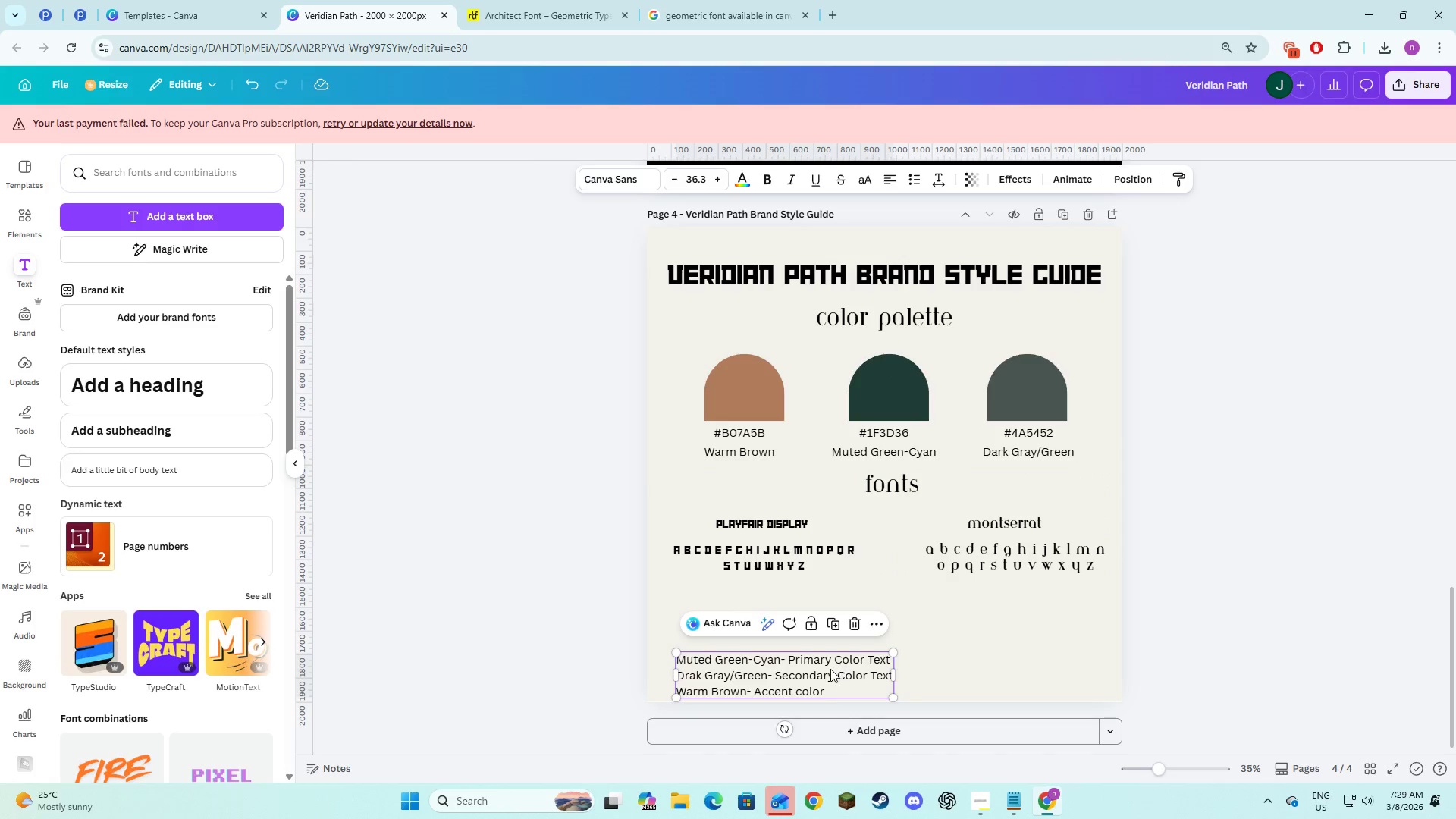 
left_click_drag(start_coordinate=[830, 669], to_coordinate=[833, 657])
 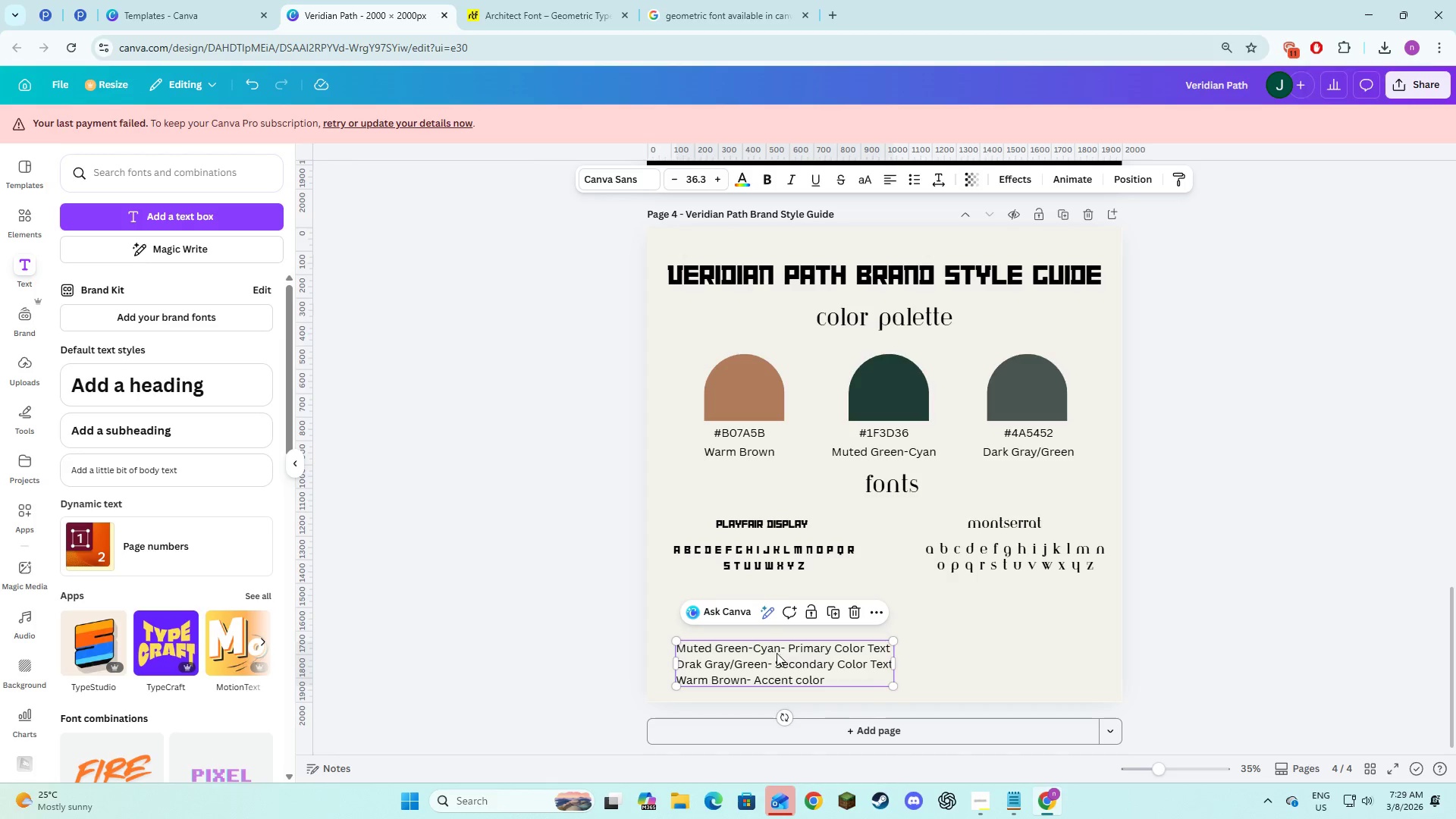 
left_click([773, 651])
 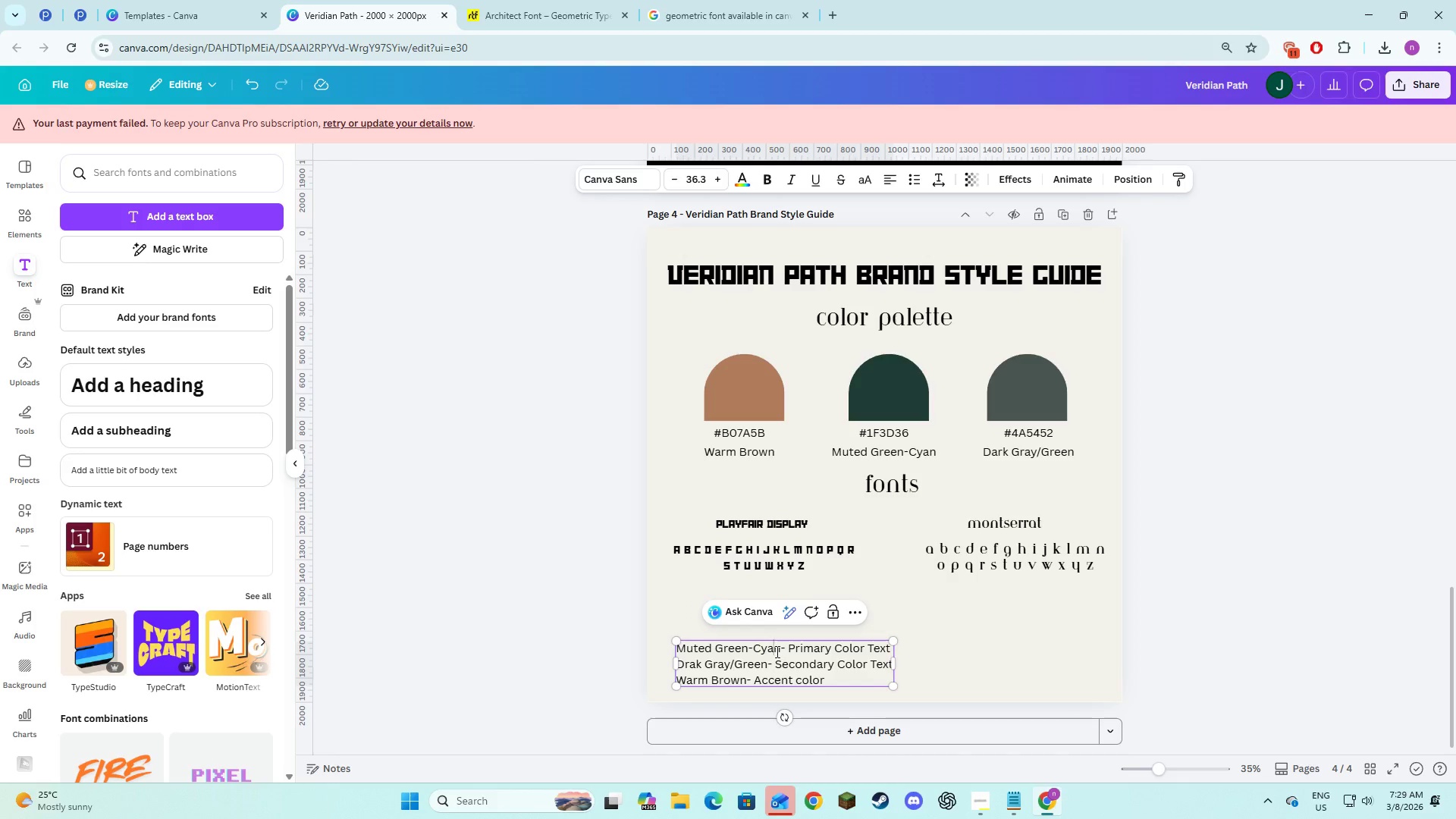 
left_click([776, 651])
 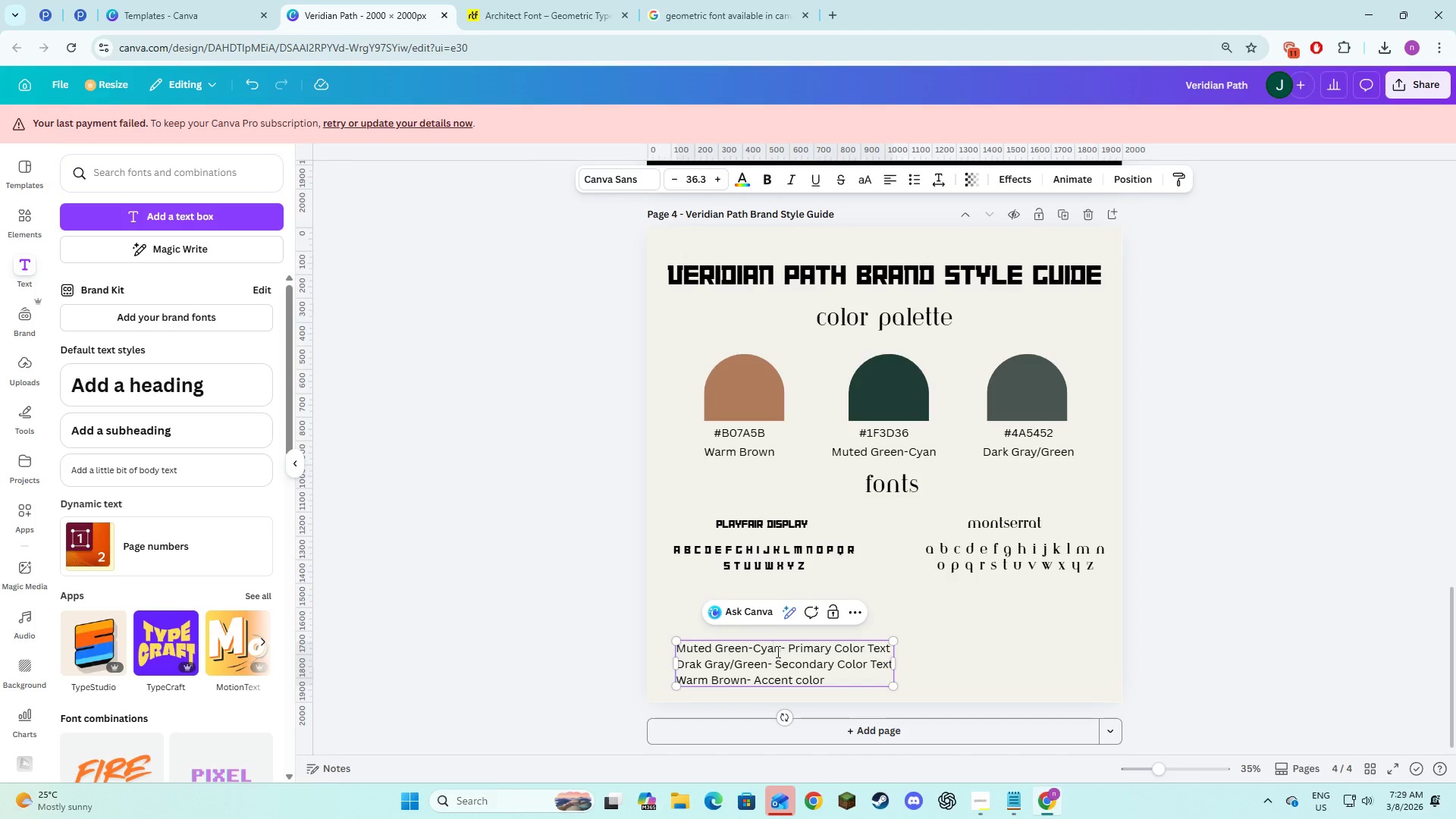 
left_click_drag(start_coordinate=[779, 649], to_coordinate=[679, 649])
 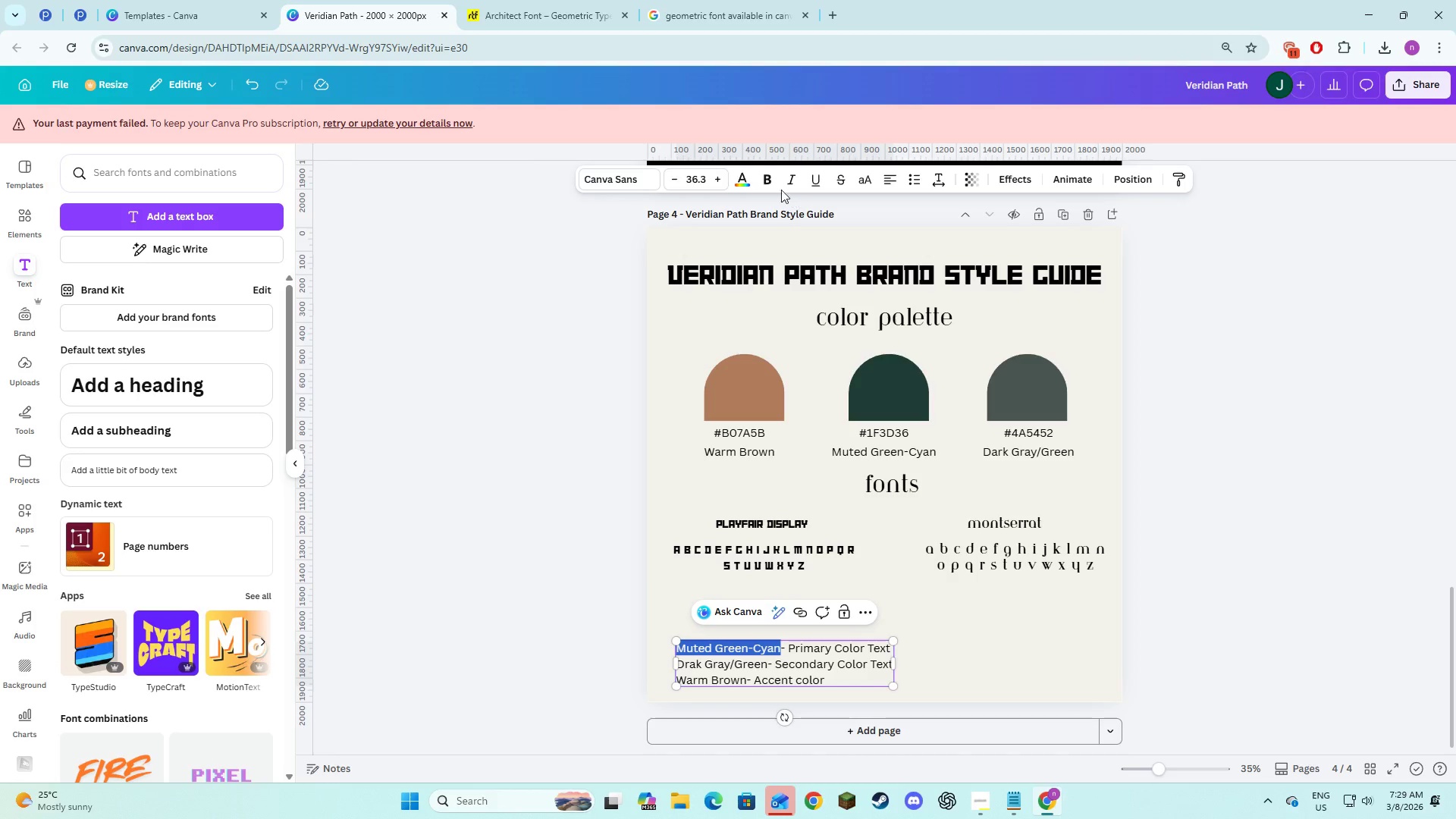 
left_click([767, 180])
 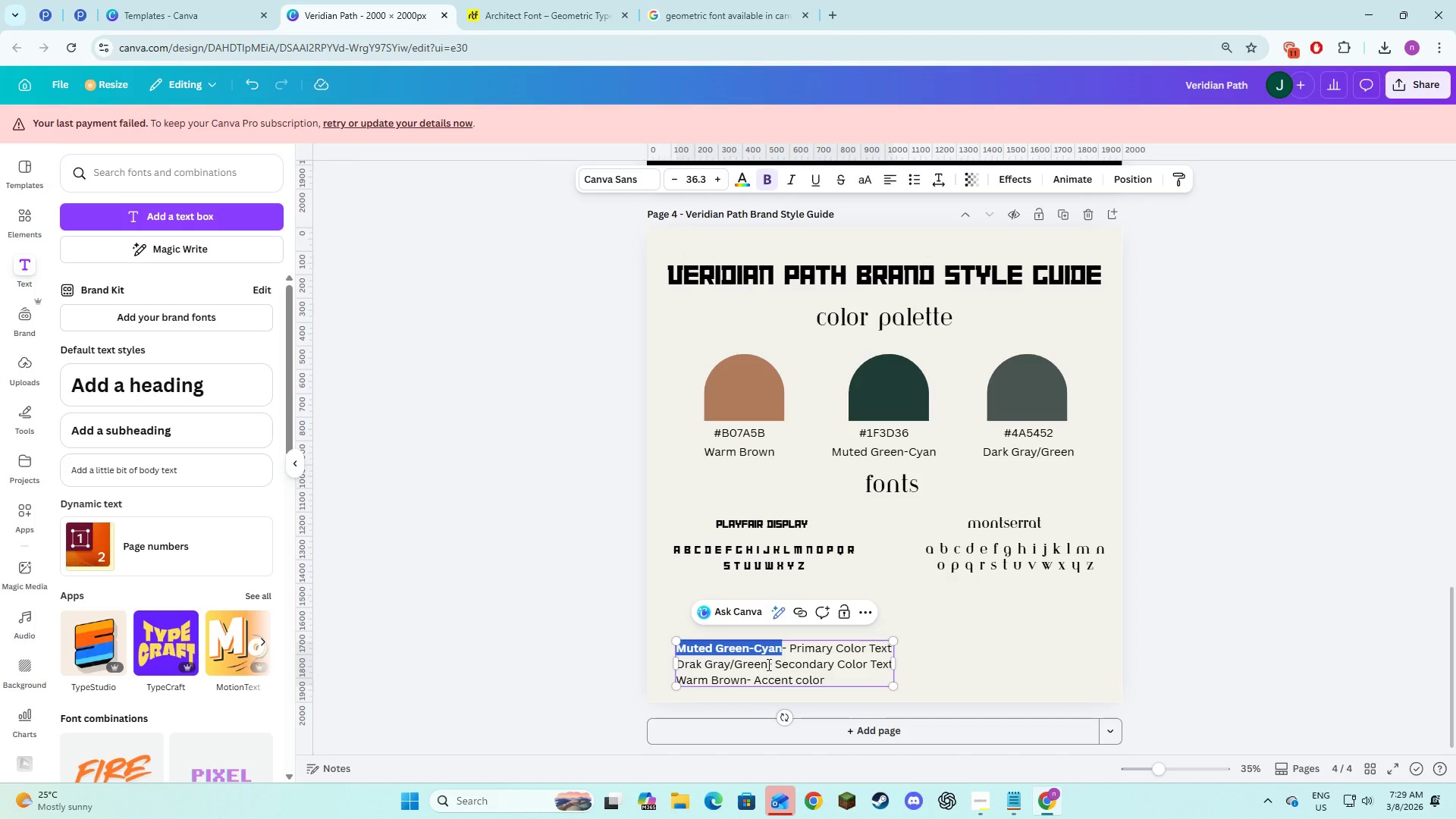 
left_click_drag(start_coordinate=[767, 664], to_coordinate=[680, 670])
 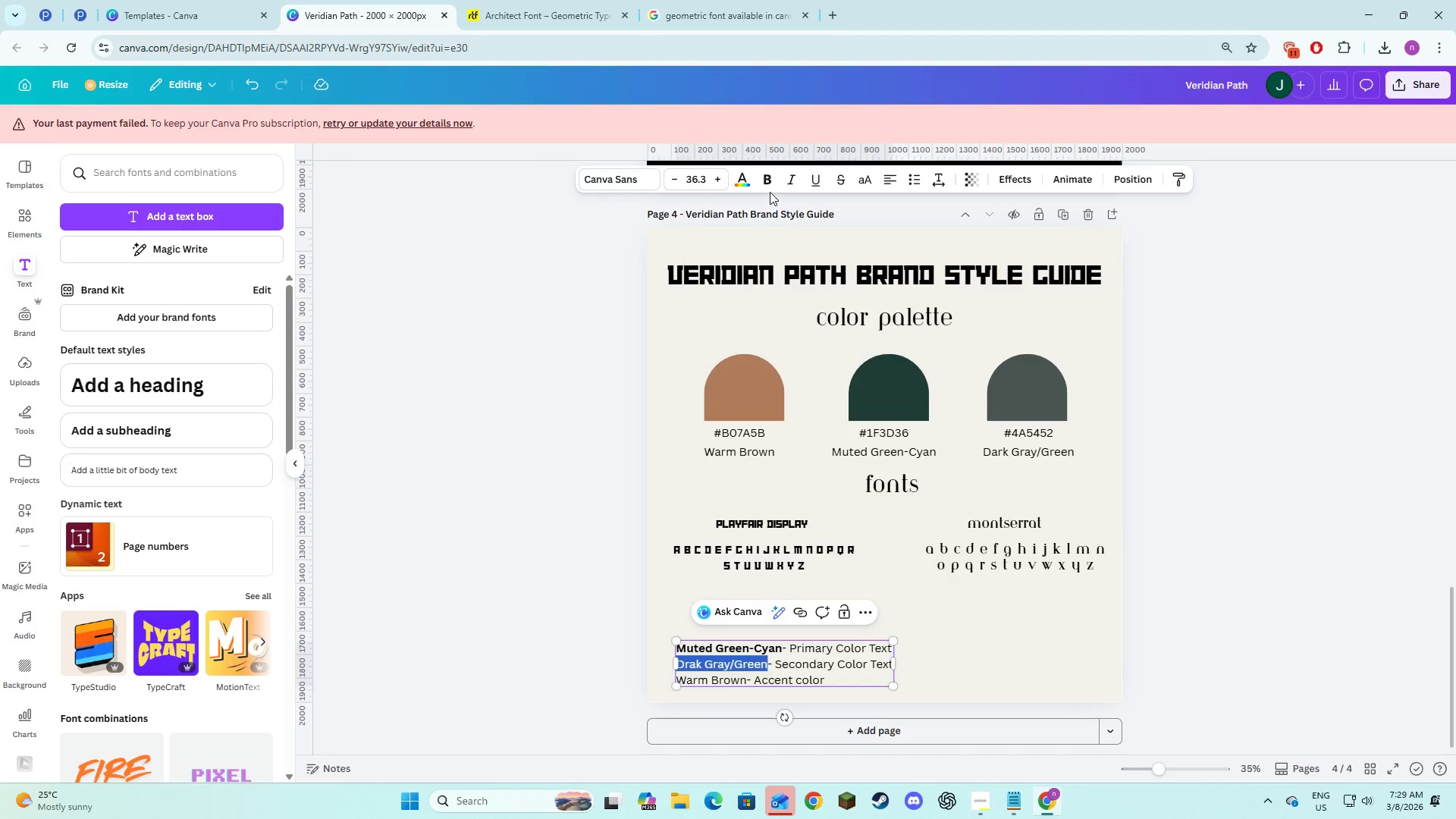 
left_click([769, 181])
 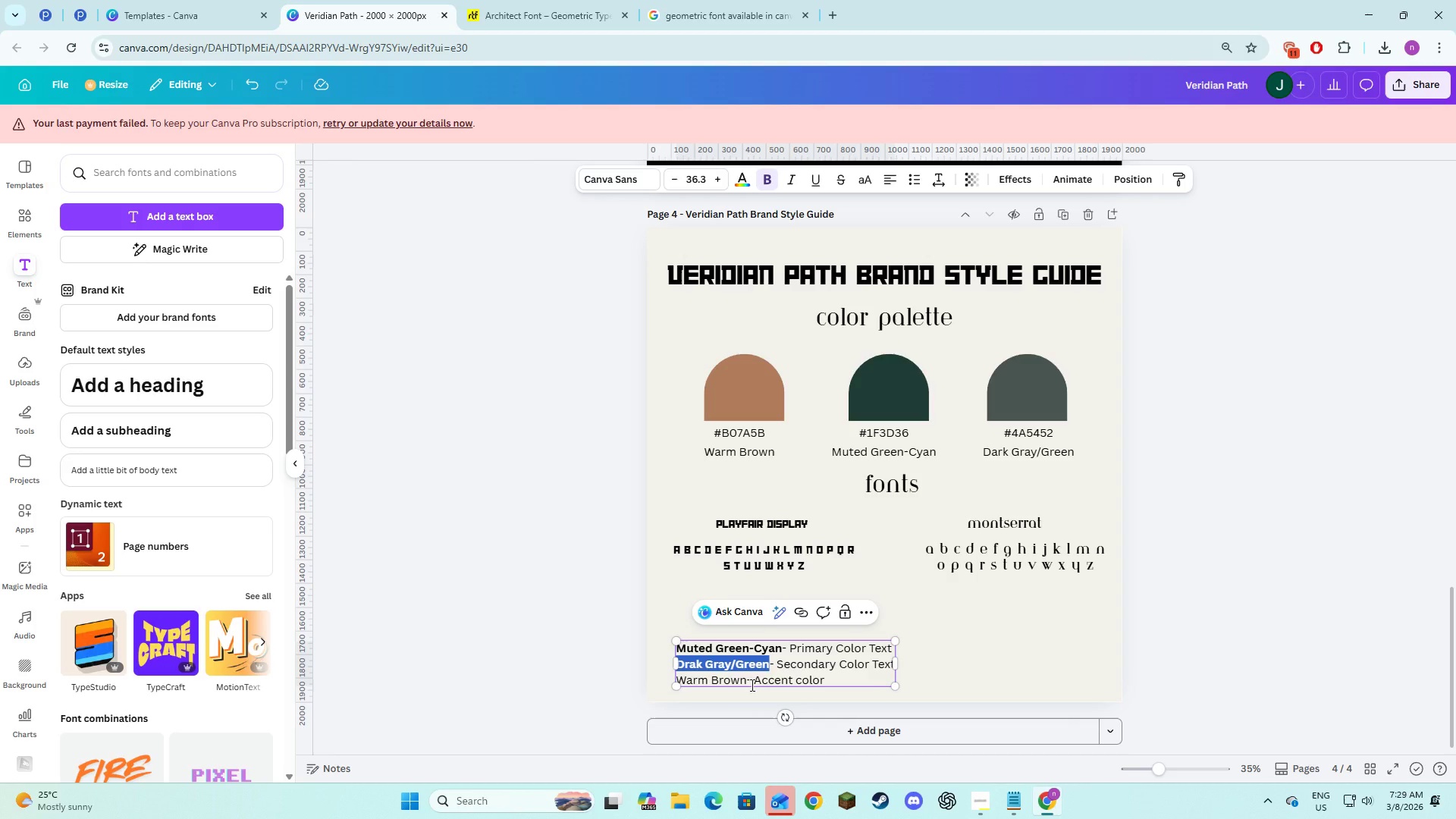 
left_click([751, 685])
 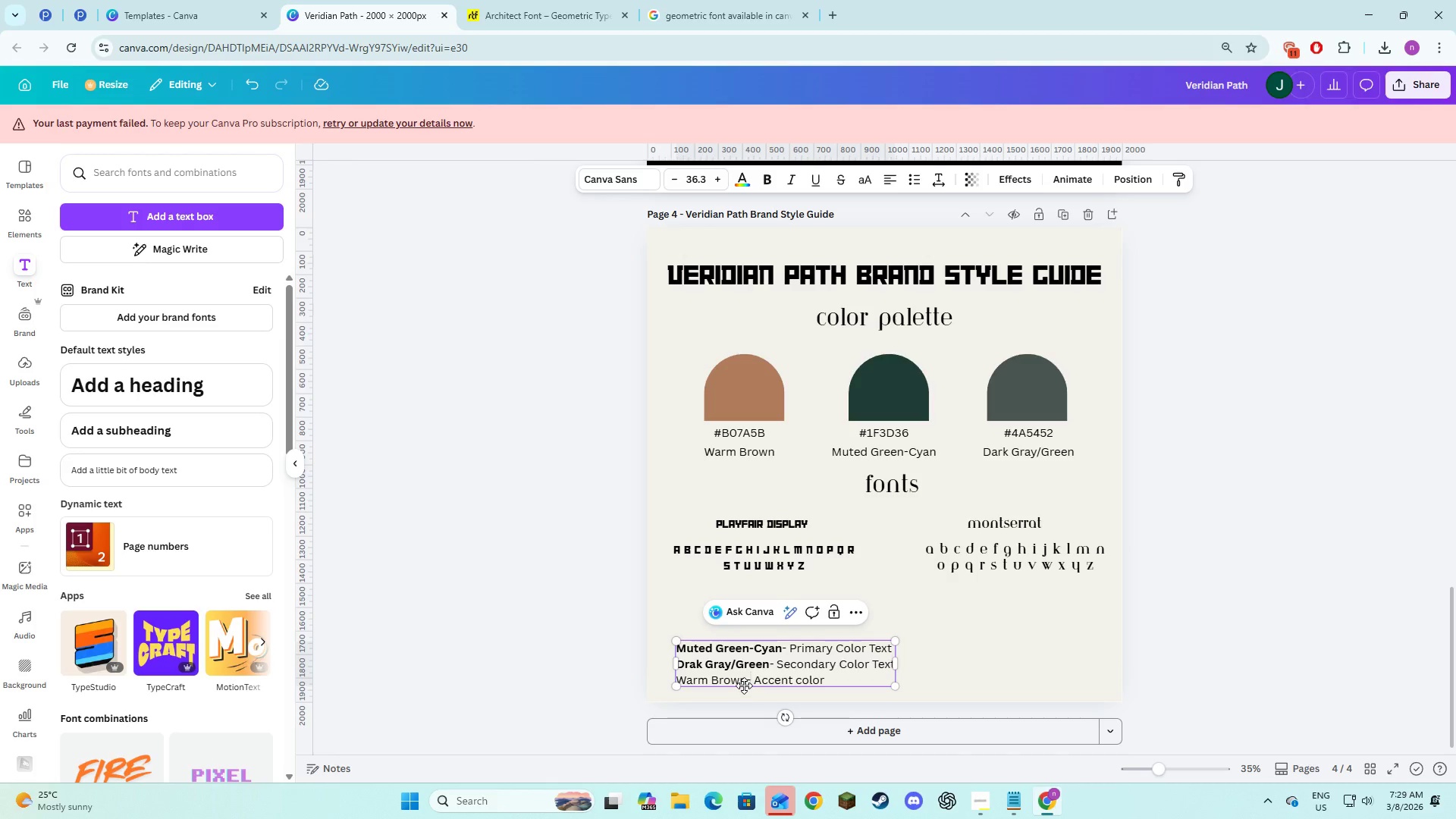 
left_click([744, 686])
 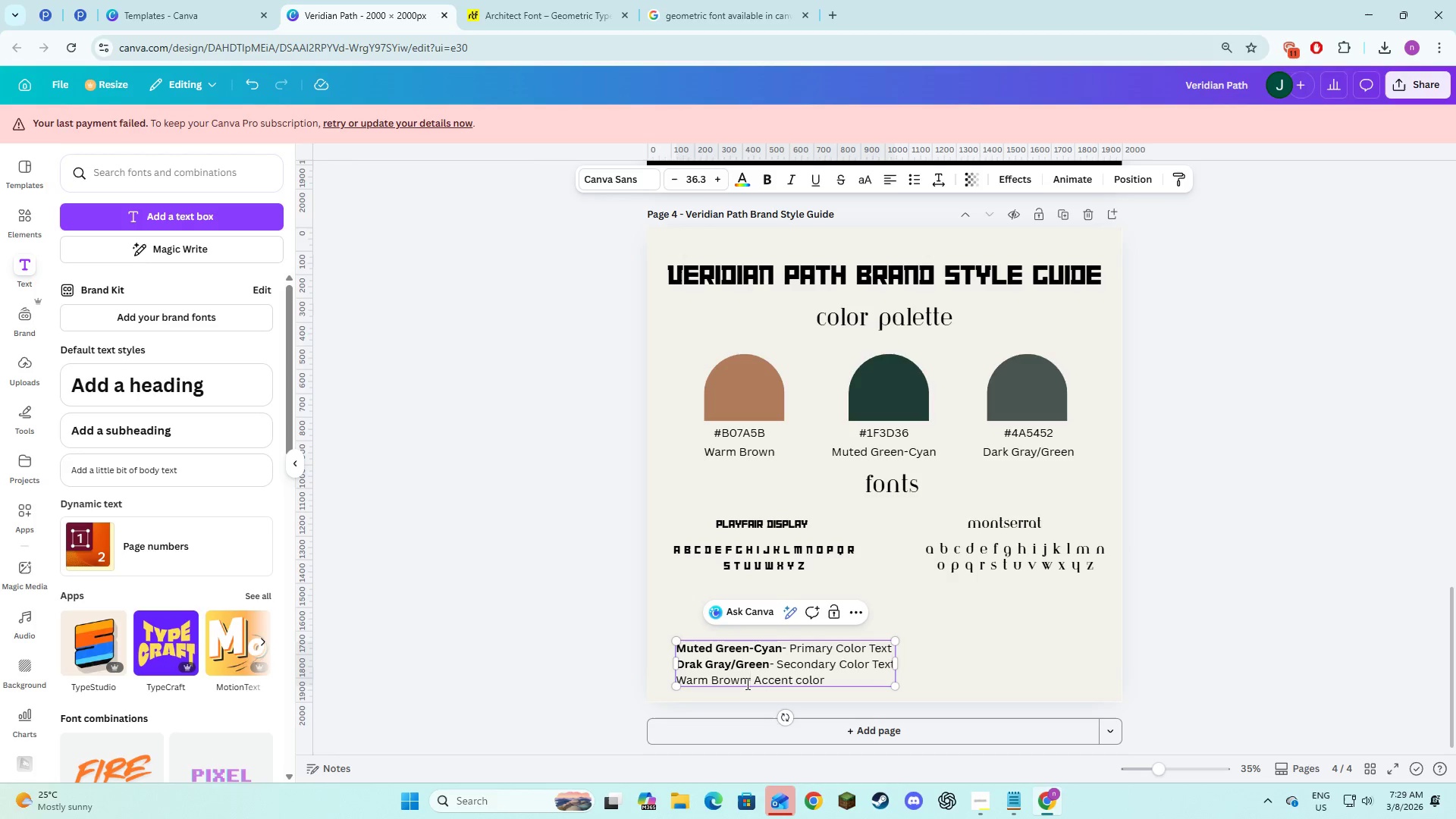 
left_click([746, 683])
 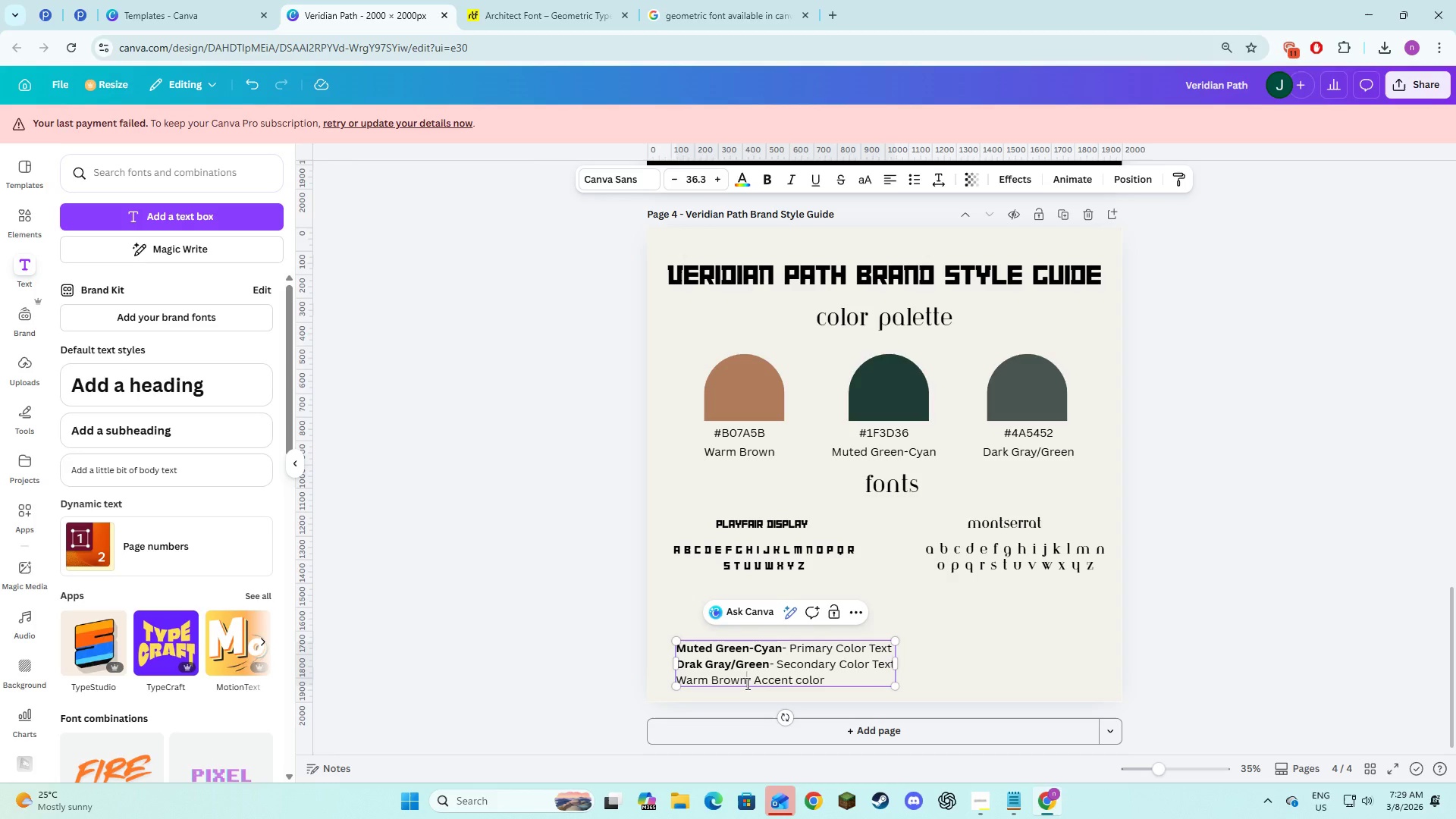 
left_click_drag(start_coordinate=[746, 683], to_coordinate=[679, 682])
 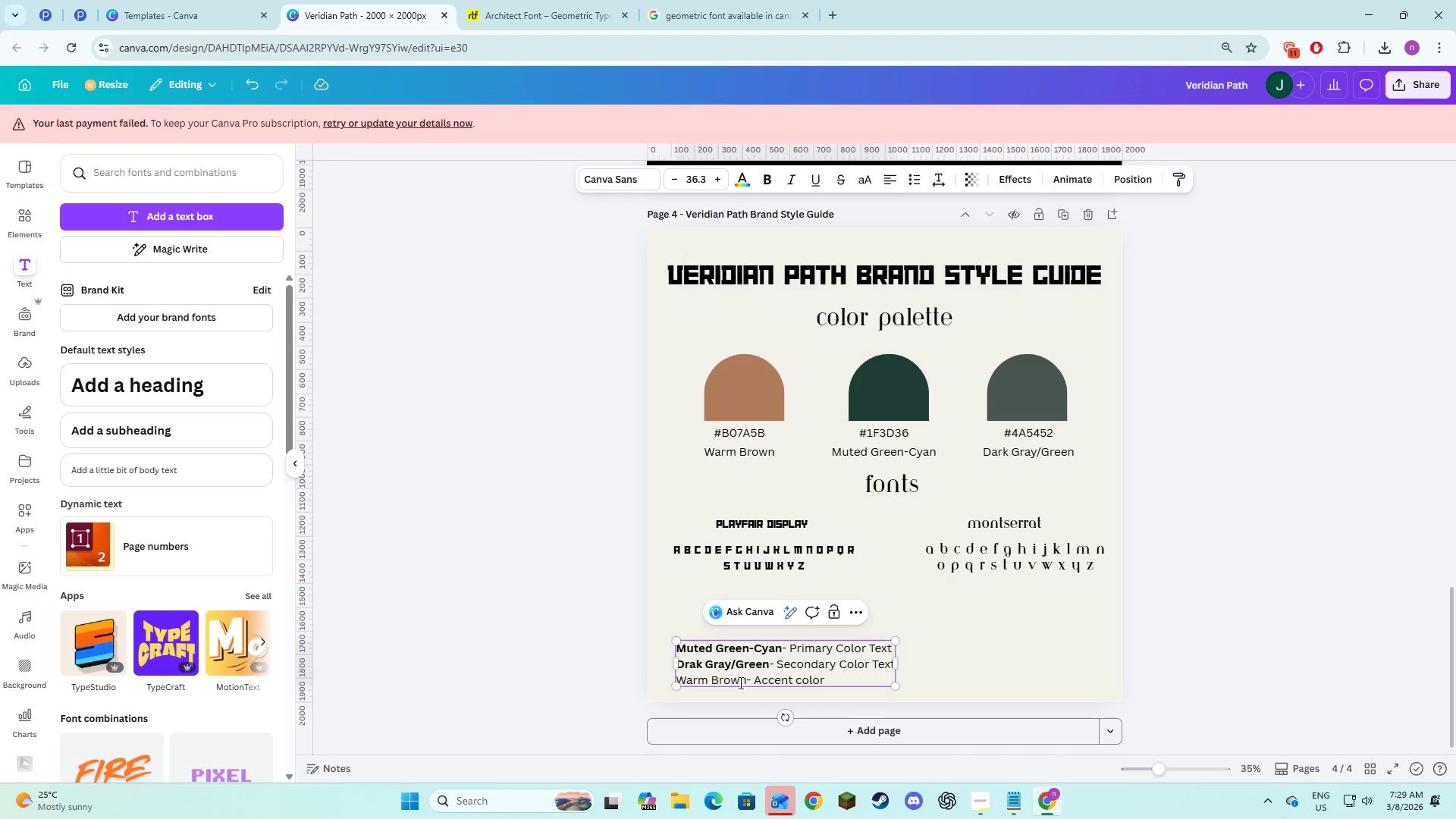 
left_click_drag(start_coordinate=[745, 684], to_coordinate=[678, 681])
 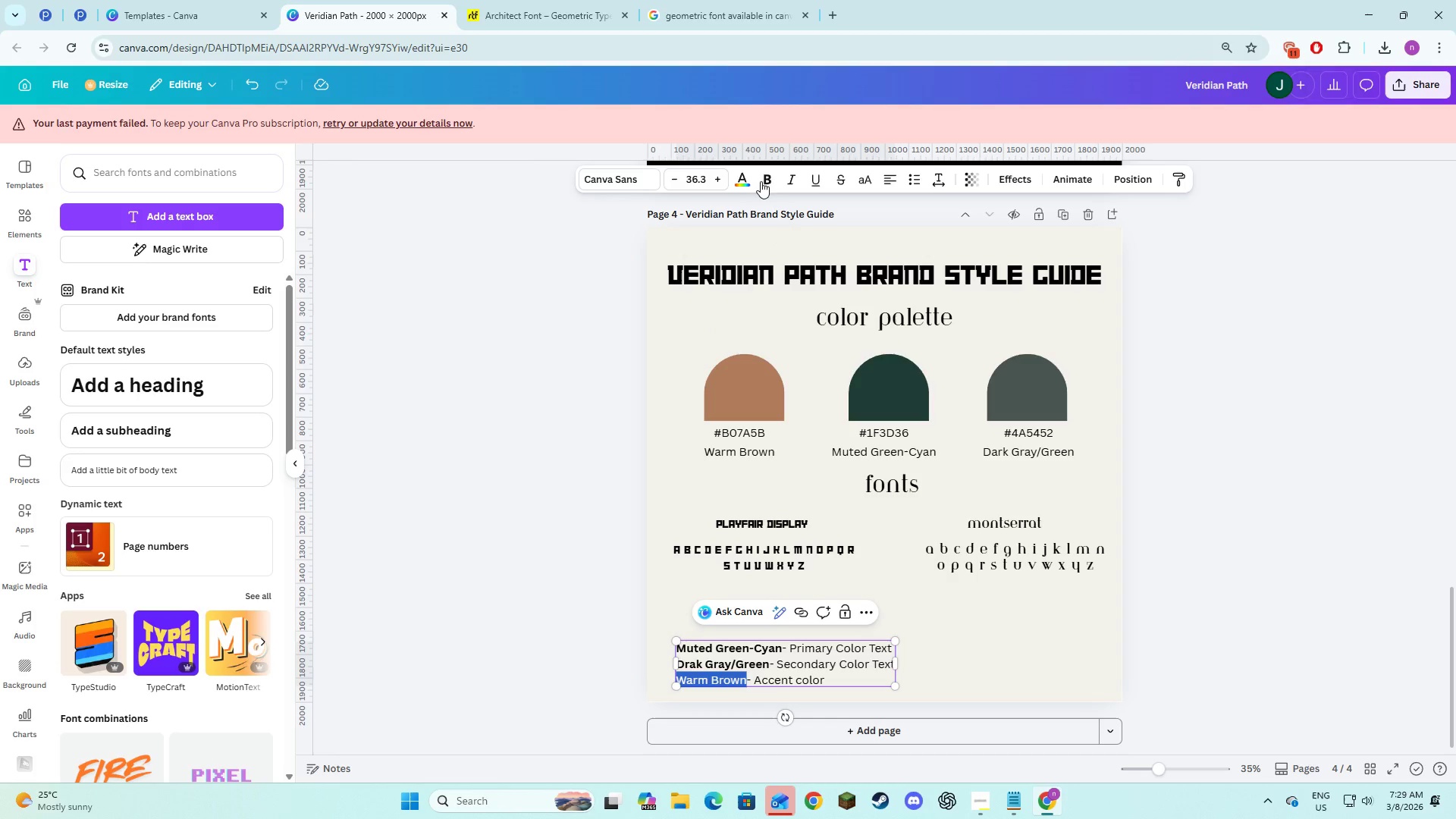 
left_click([763, 177])
 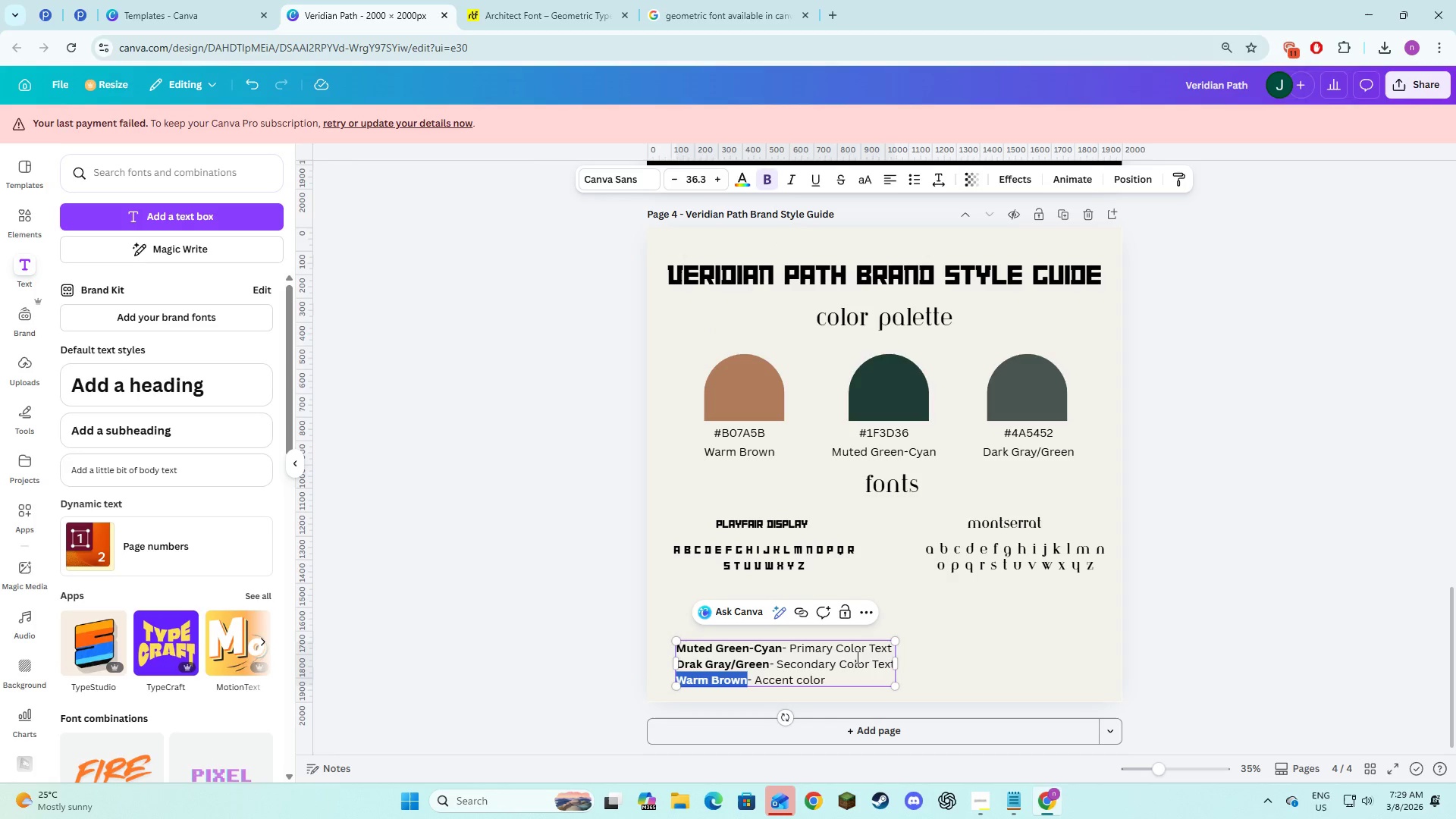 
left_click([856, 664])
 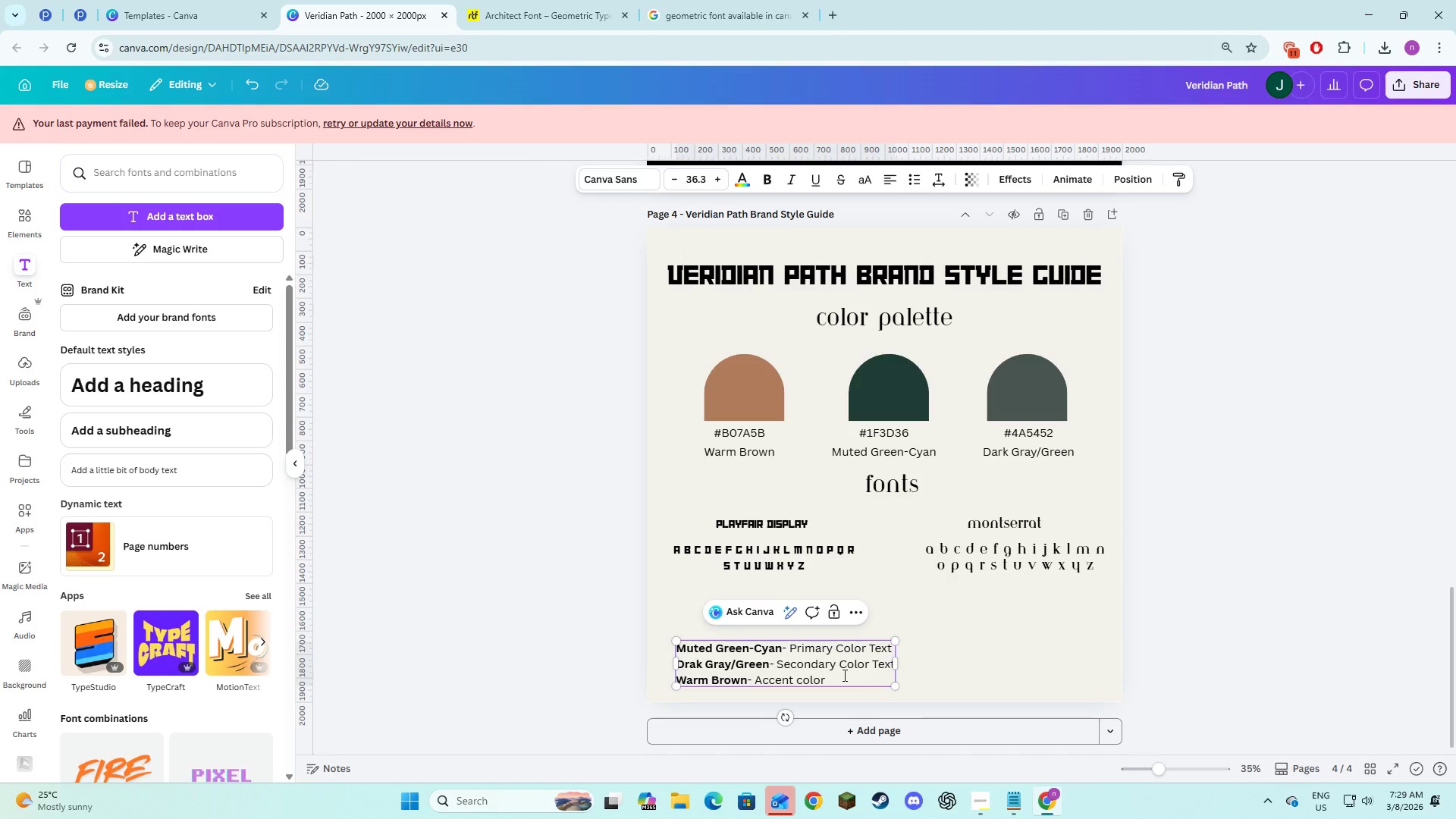 
left_click_drag(start_coordinate=[840, 680], to_coordinate=[671, 642])
 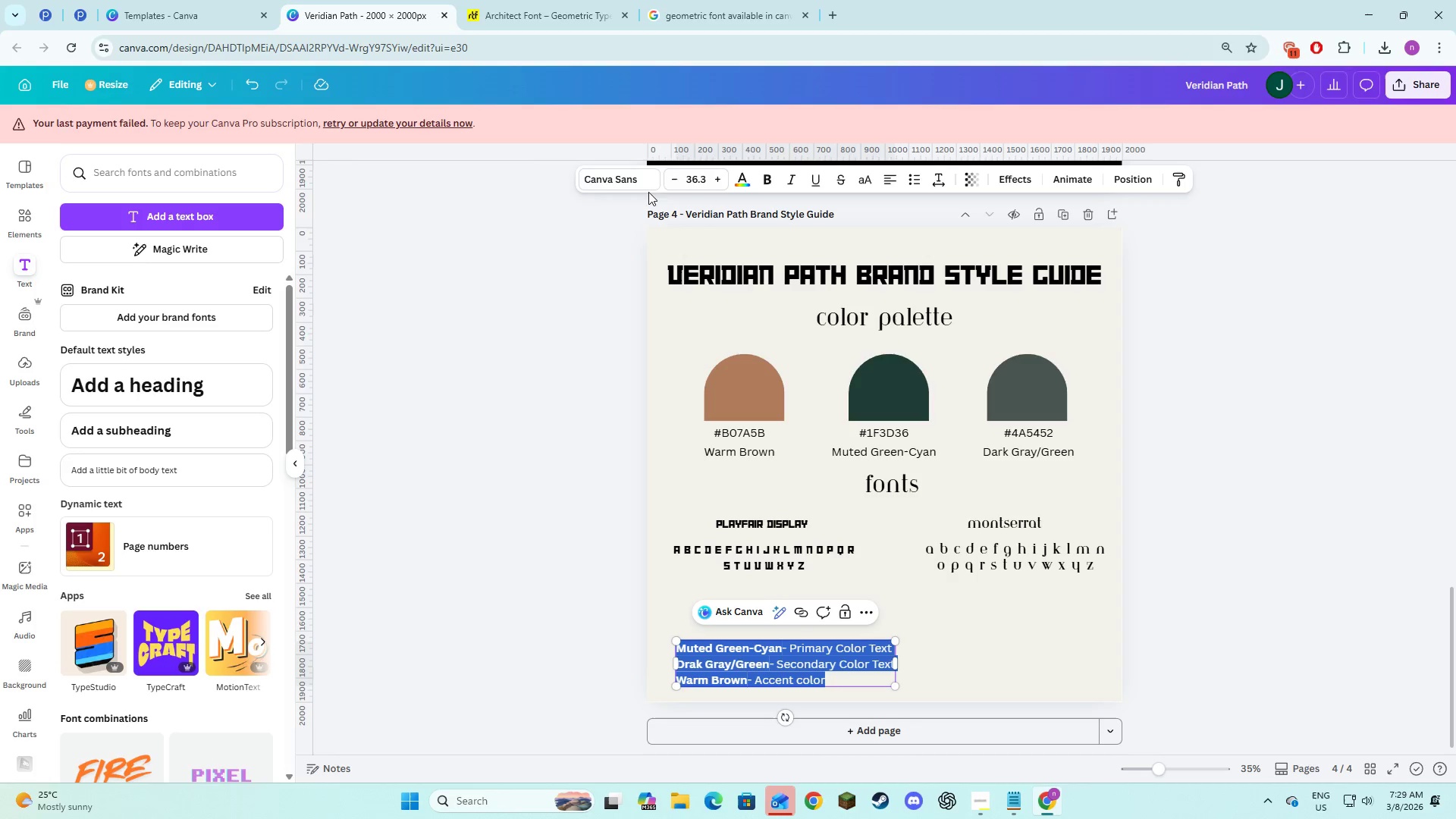 
left_click([637, 174])
 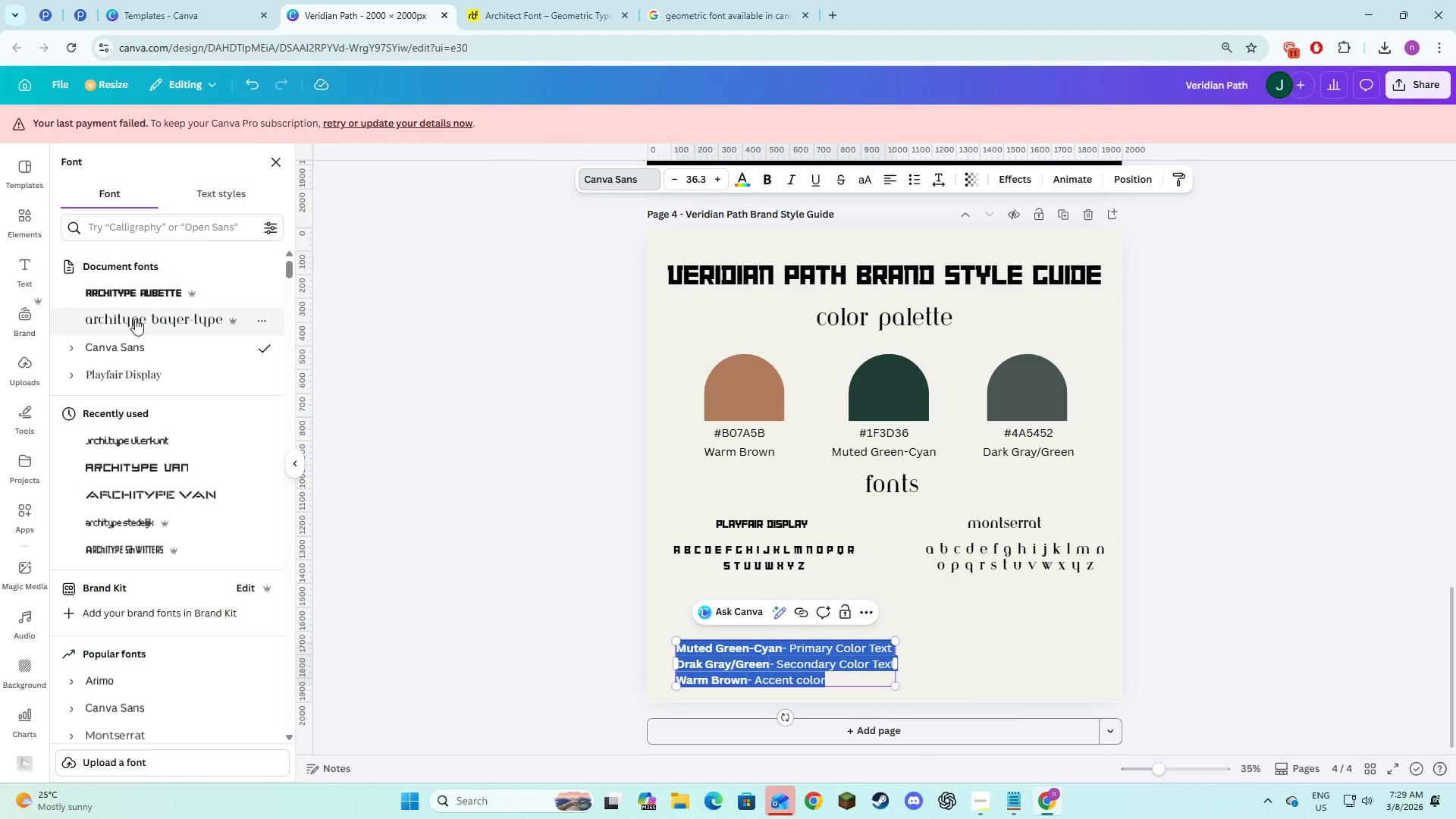 
left_click([135, 320])
 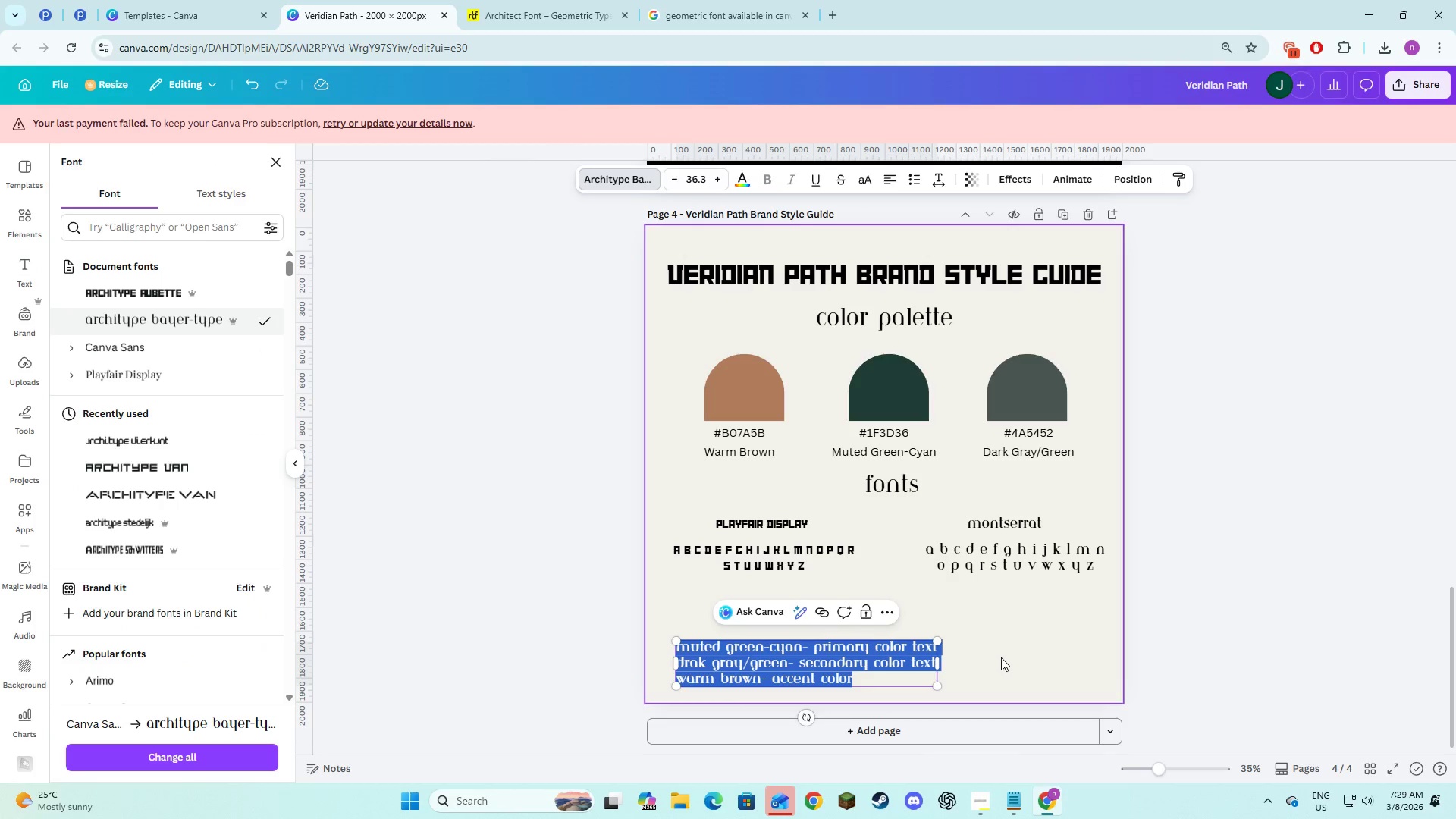 
left_click([1001, 656])
 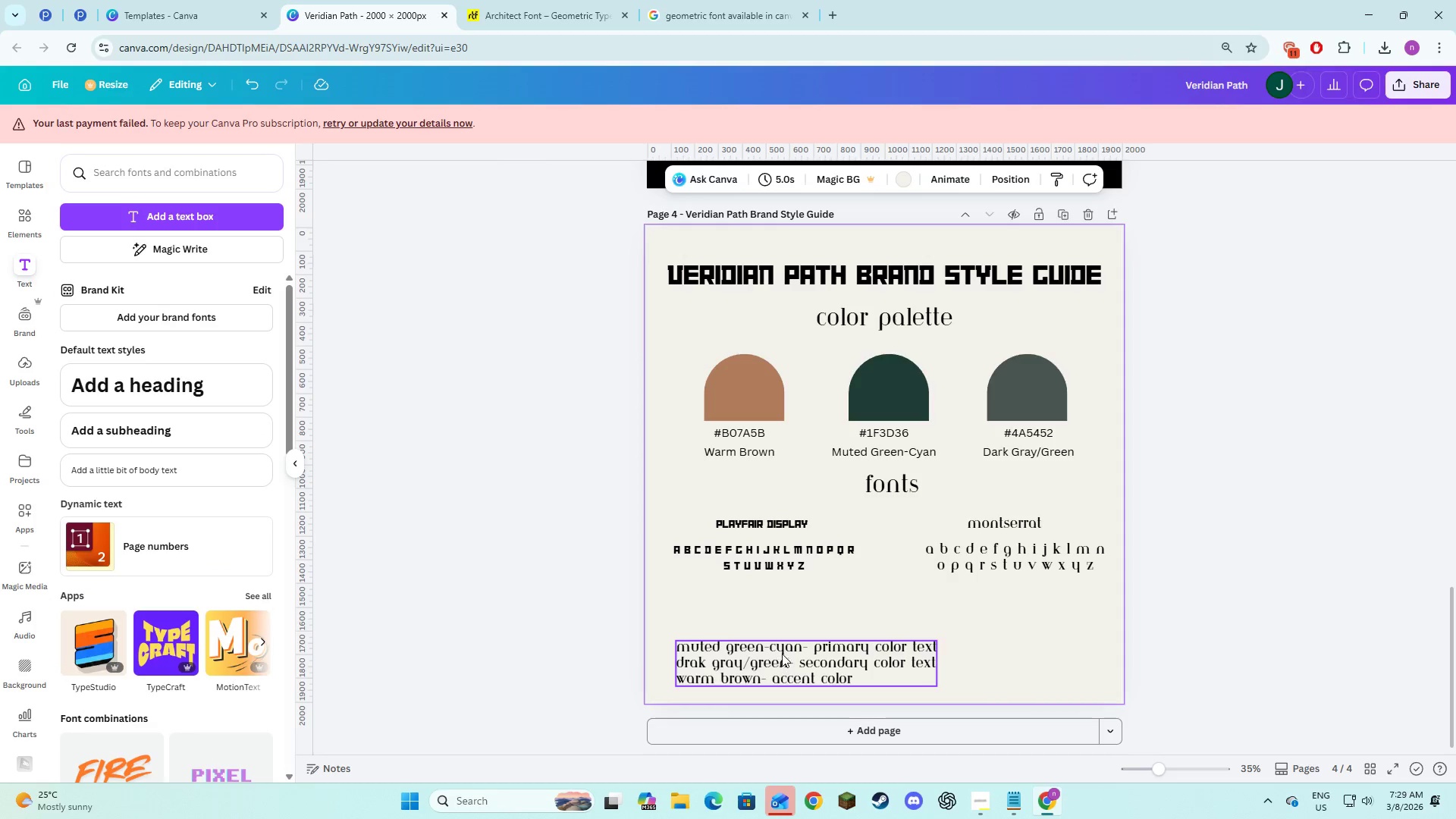 
left_click([789, 650])
 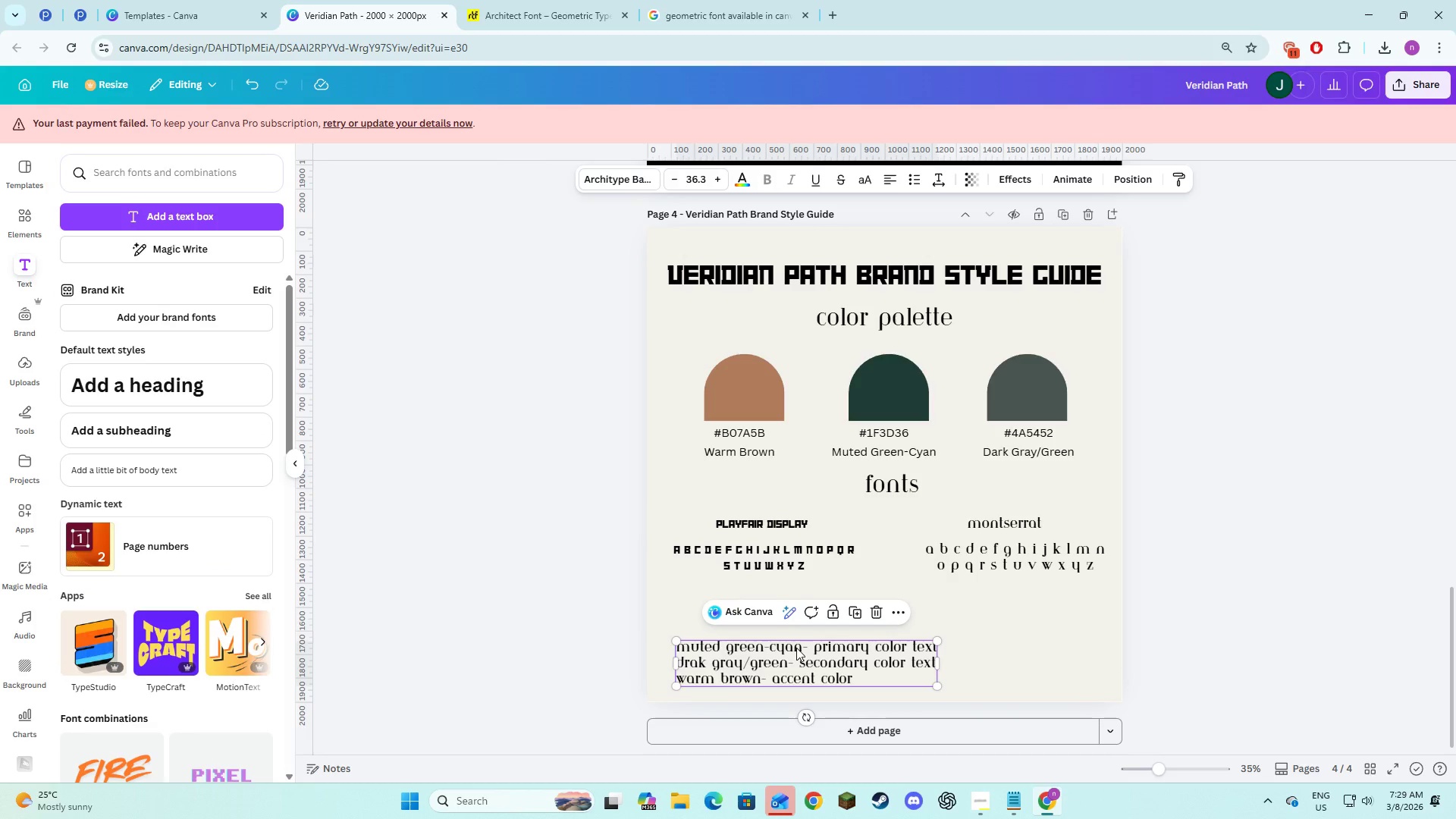 
left_click([796, 648])
 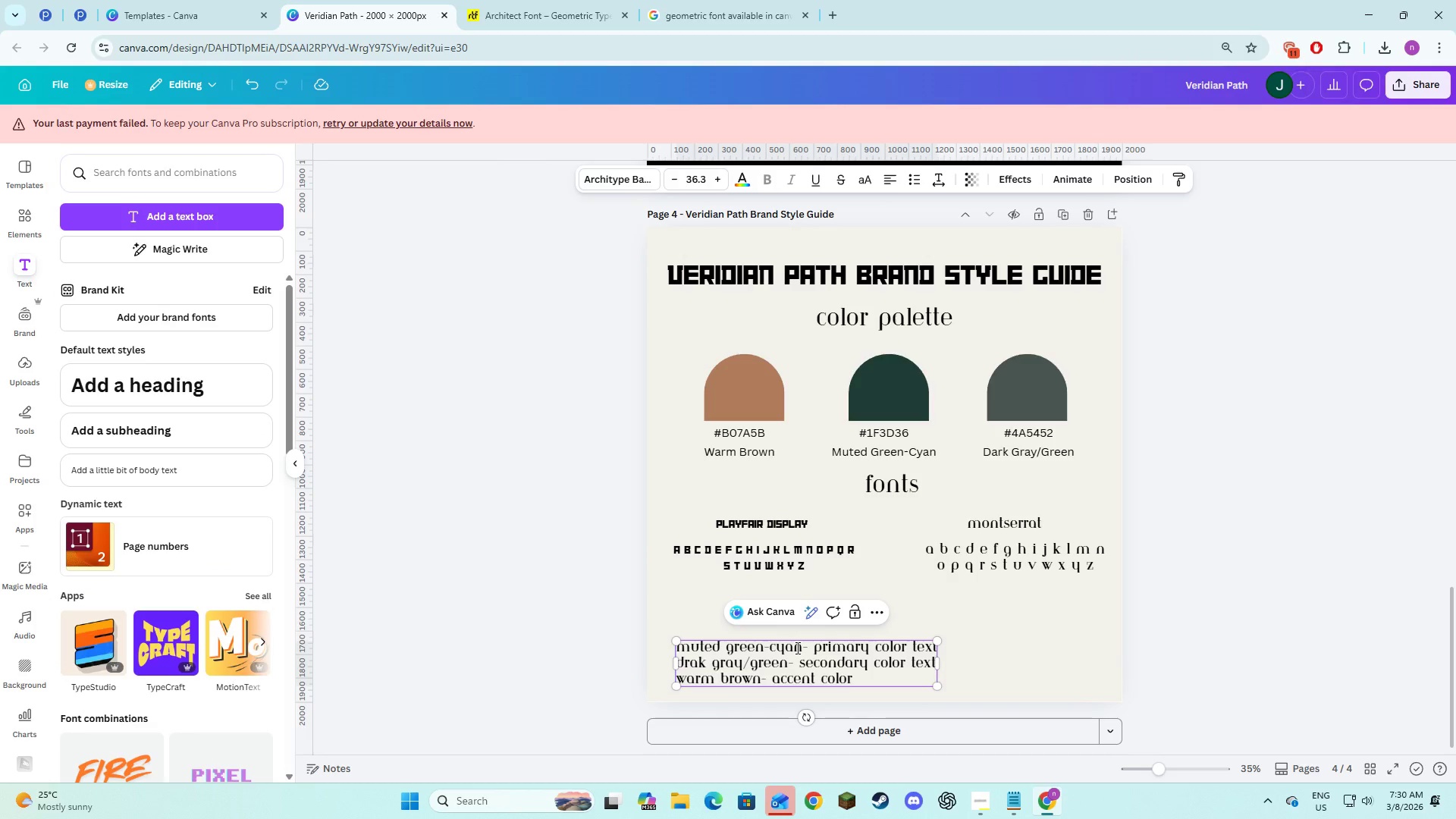 
left_click_drag(start_coordinate=[797, 648], to_coordinate=[673, 642])
 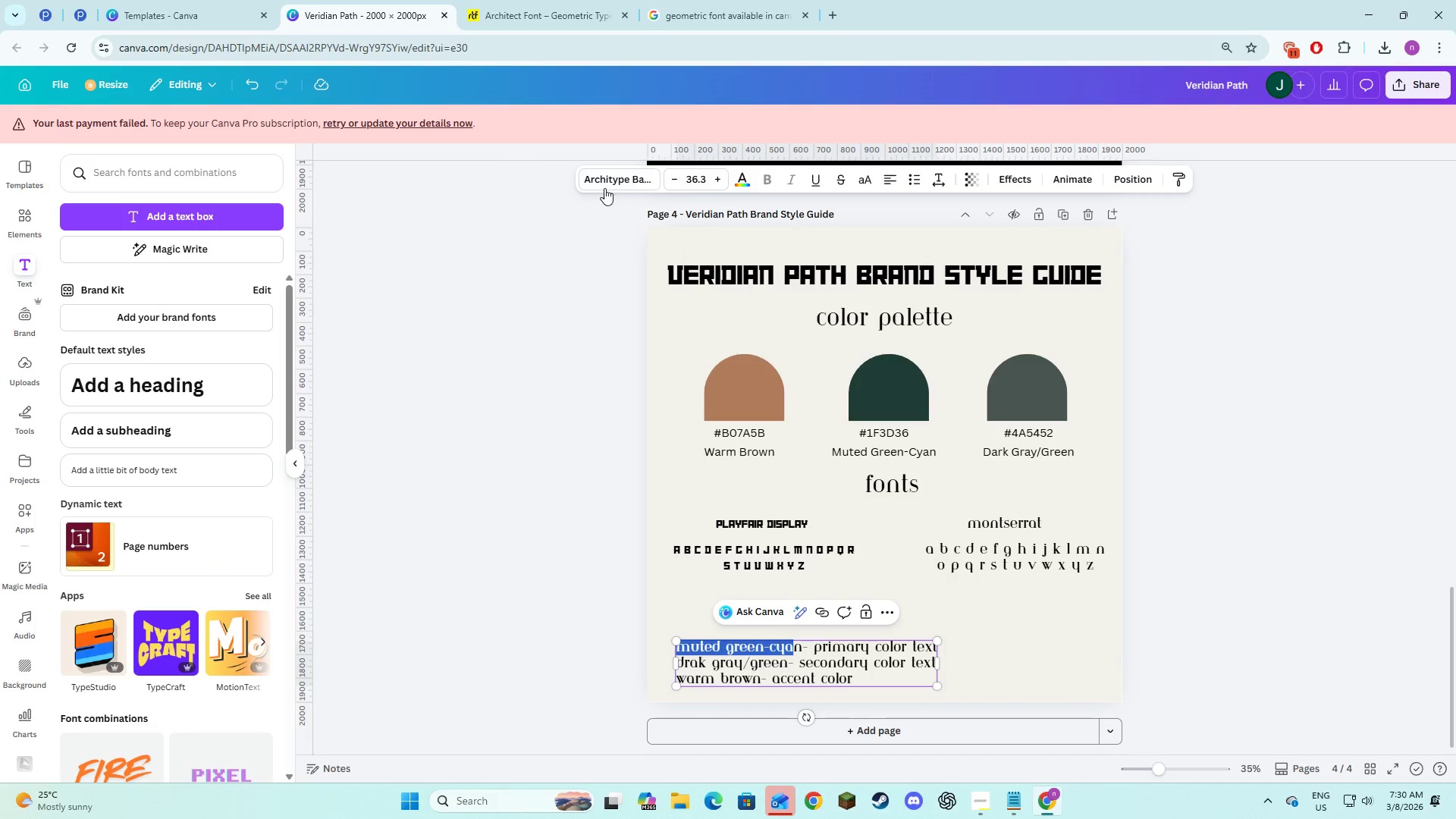 
left_click([605, 185])
 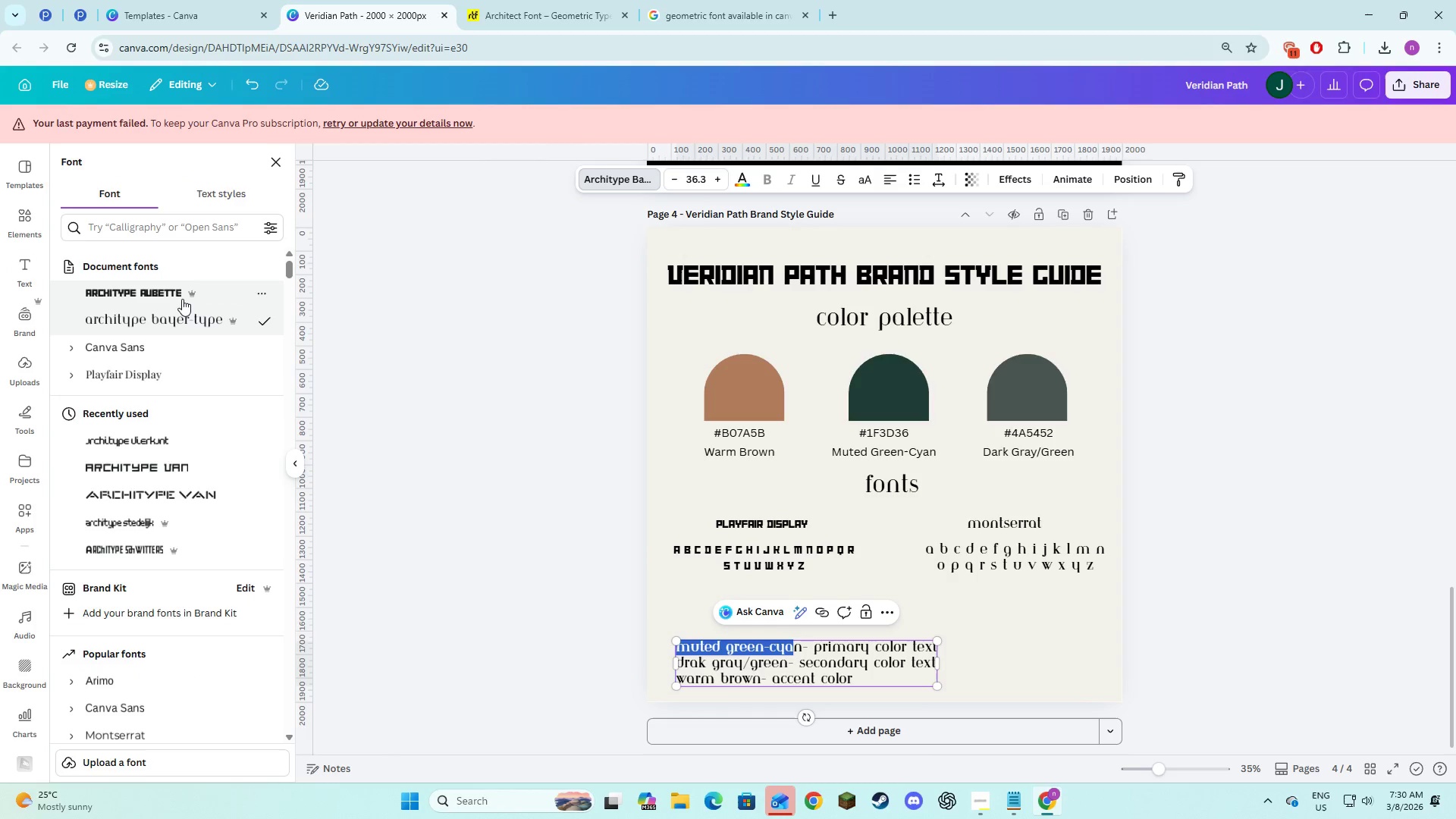 
left_click([181, 299])
 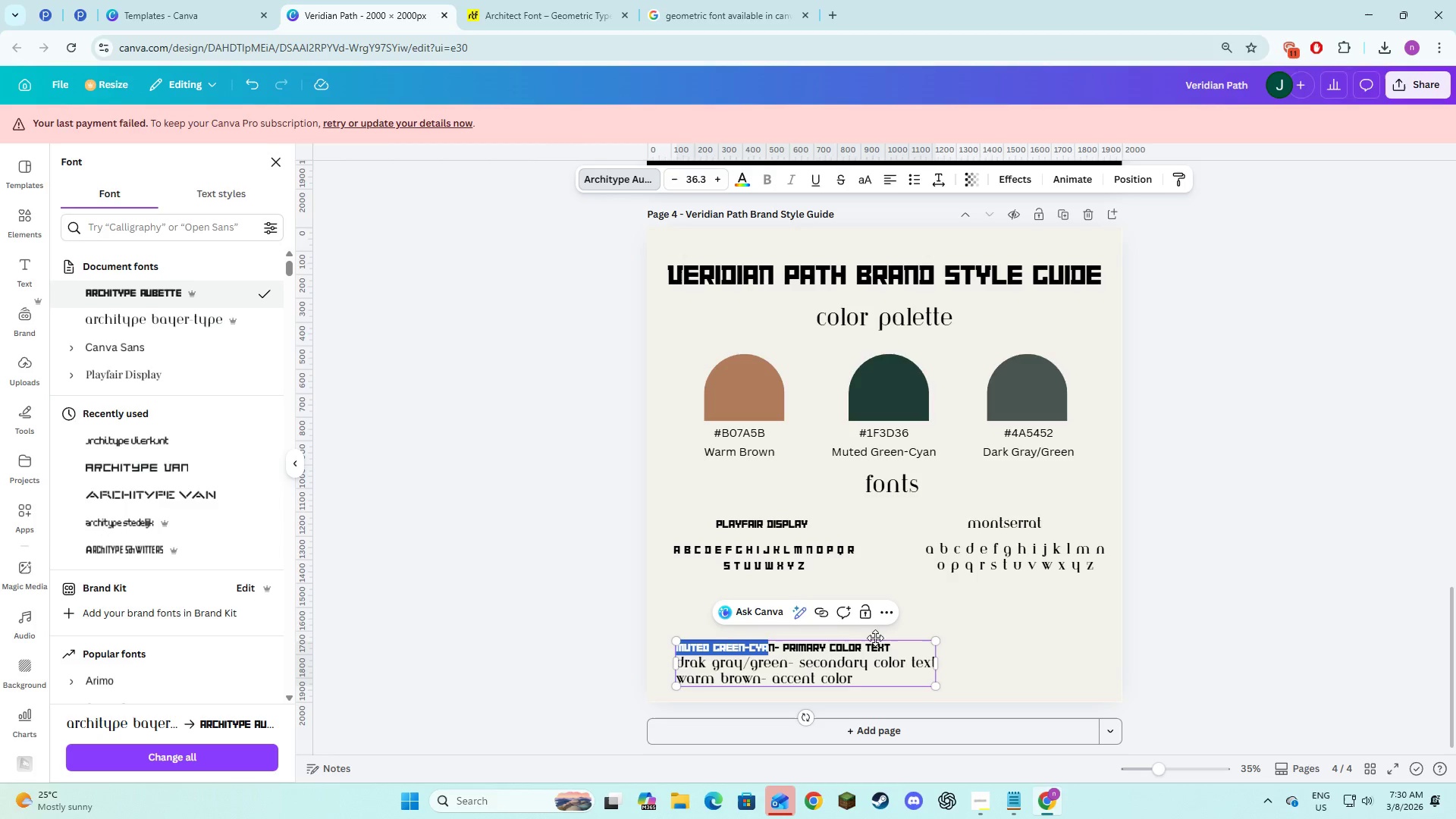 
left_click([1005, 665])
 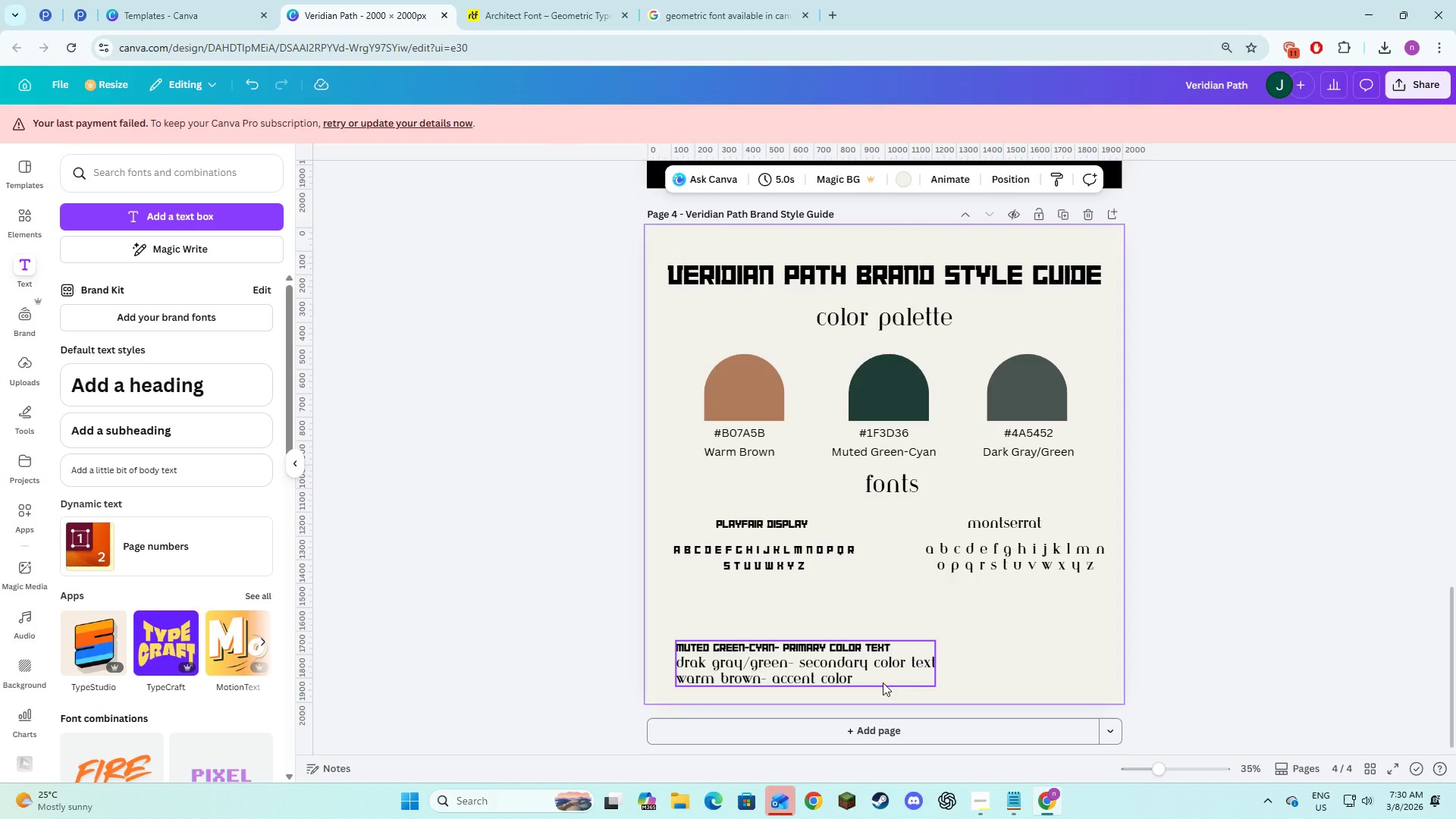 
key(Control+Z)
 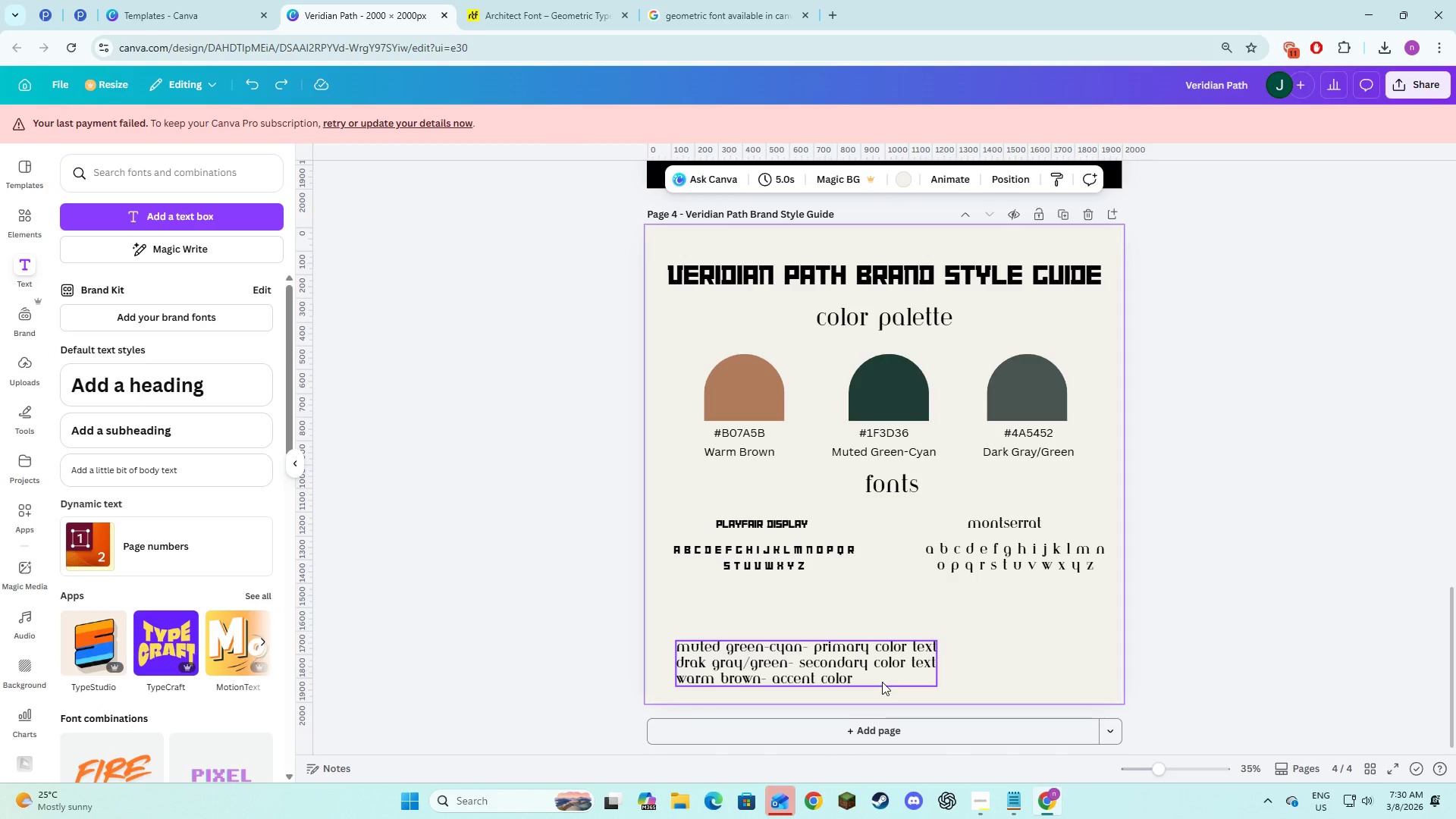 
key(Control+Z)
 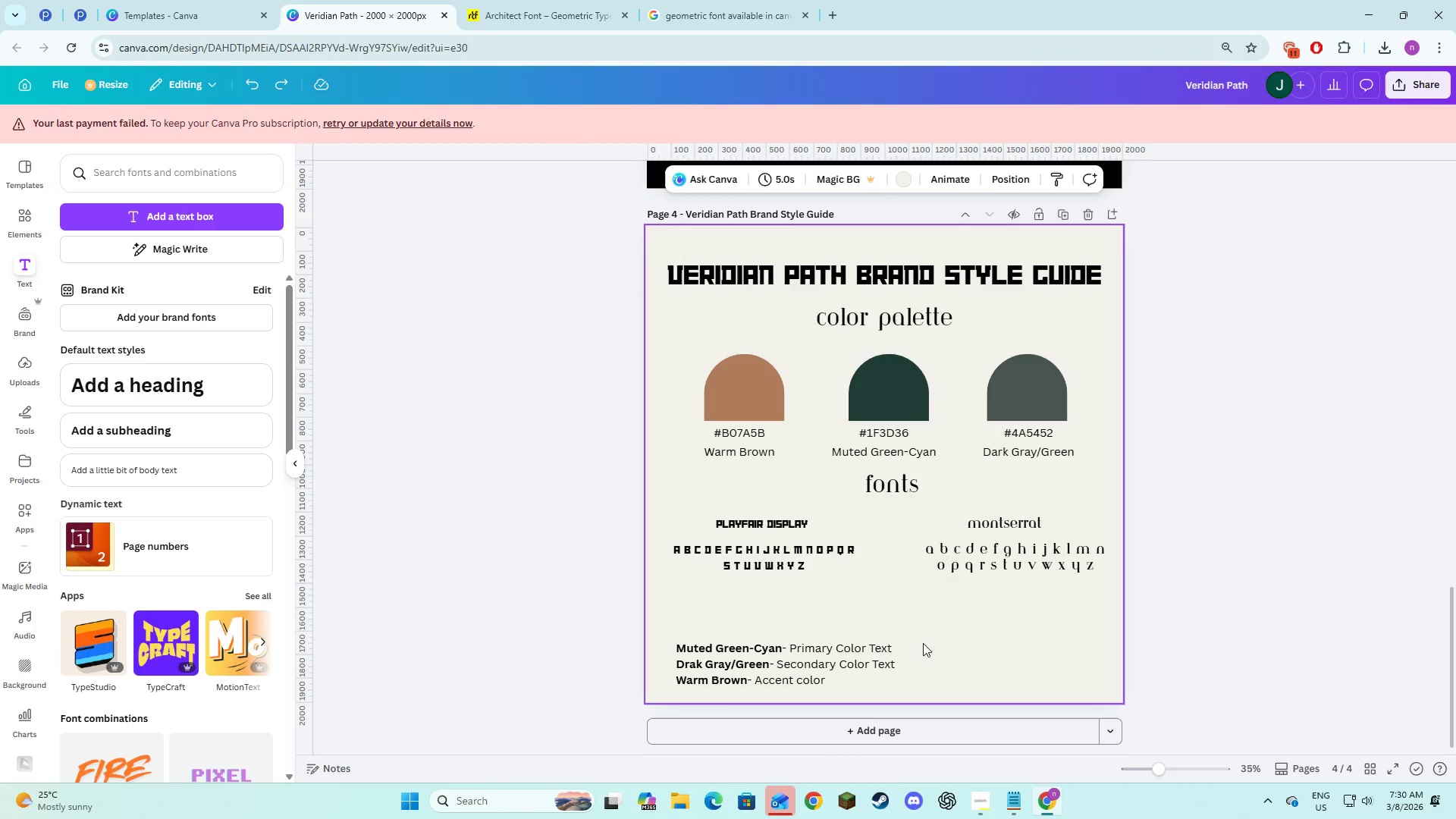 
left_click([924, 643])
 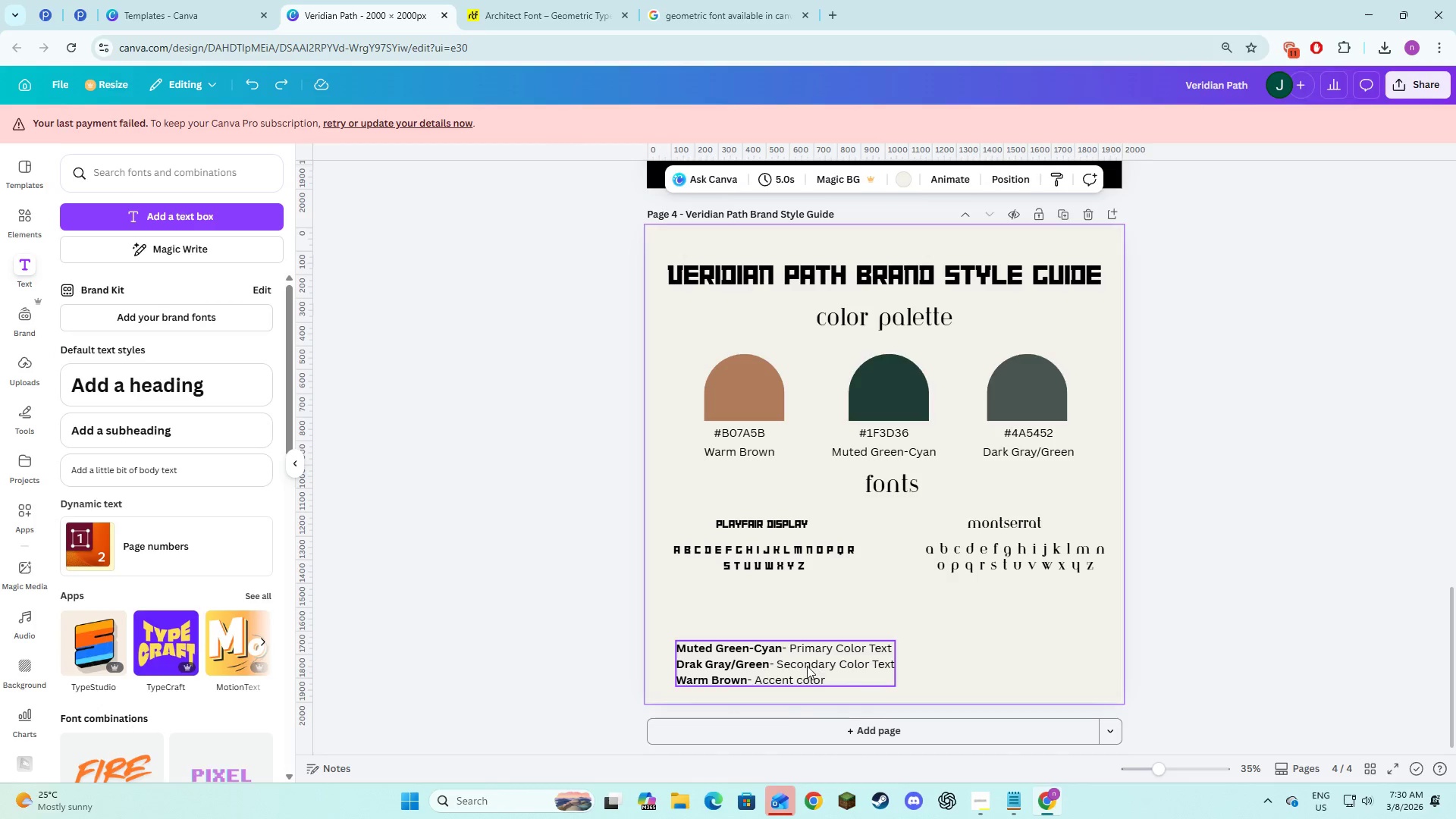 
double_click([807, 666])
 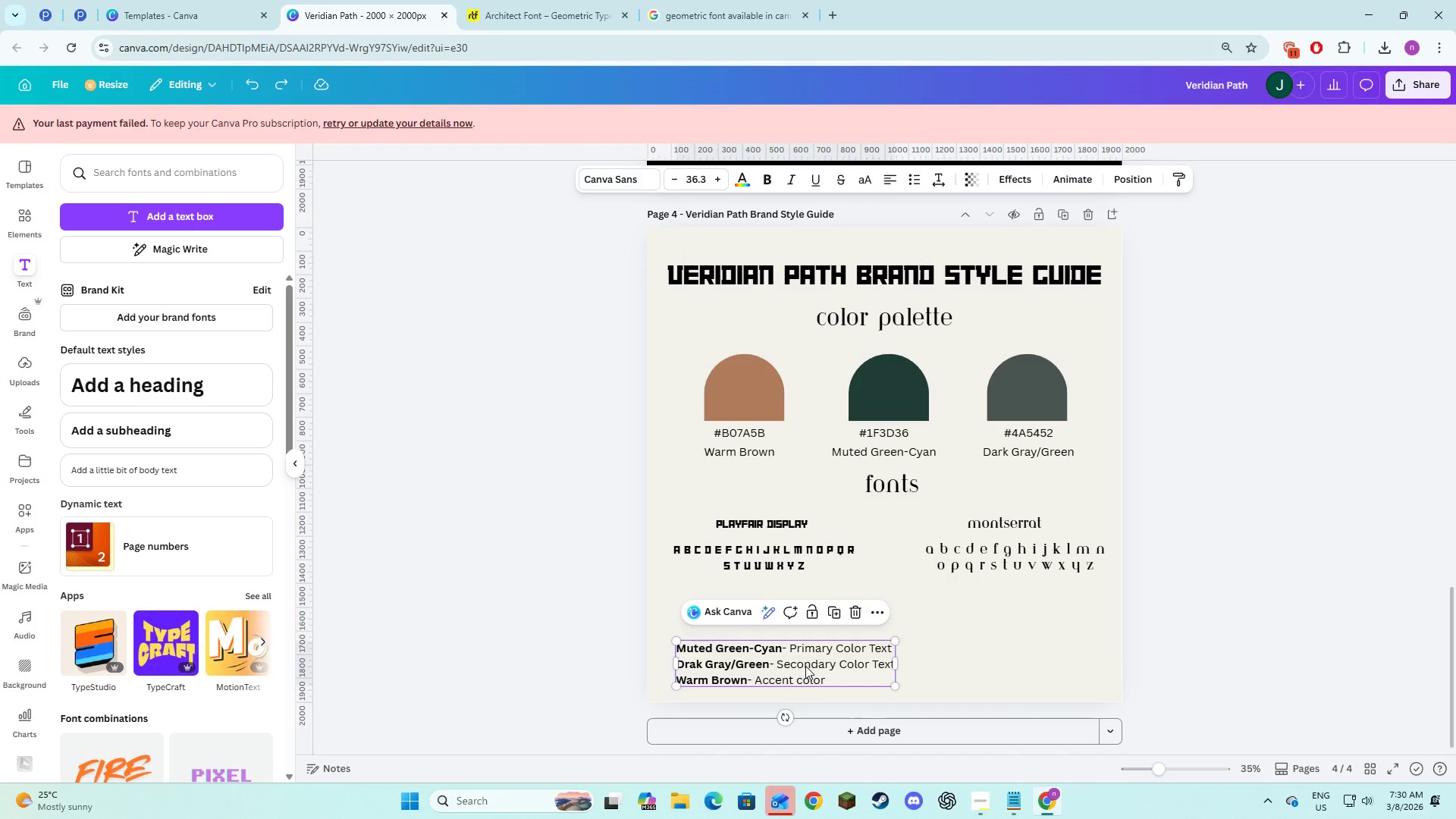 
left_click_drag(start_coordinate=[805, 666], to_coordinate=[801, 666])
 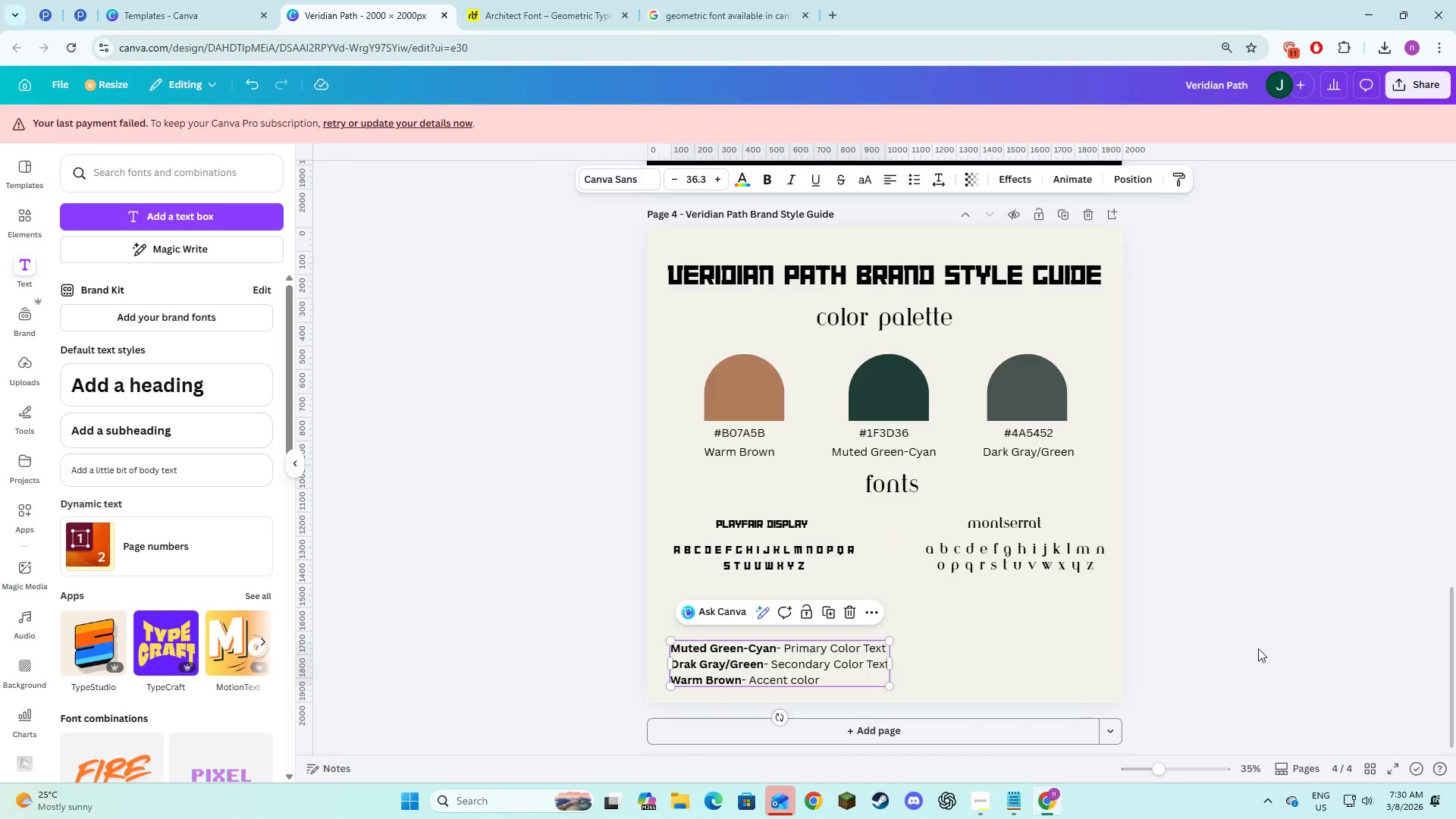 
left_click([1258, 648])
 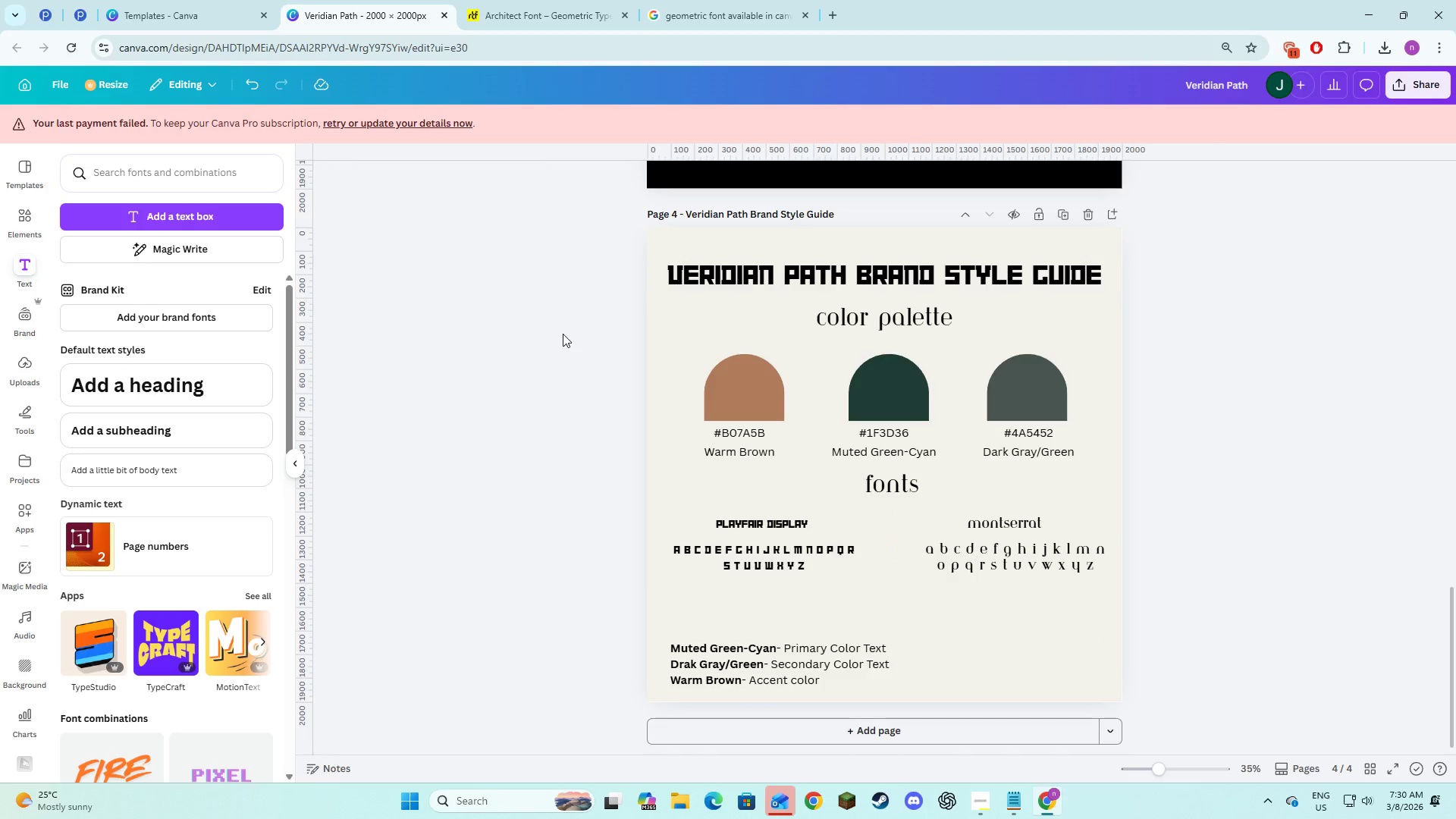 
left_click([91, 208])
 